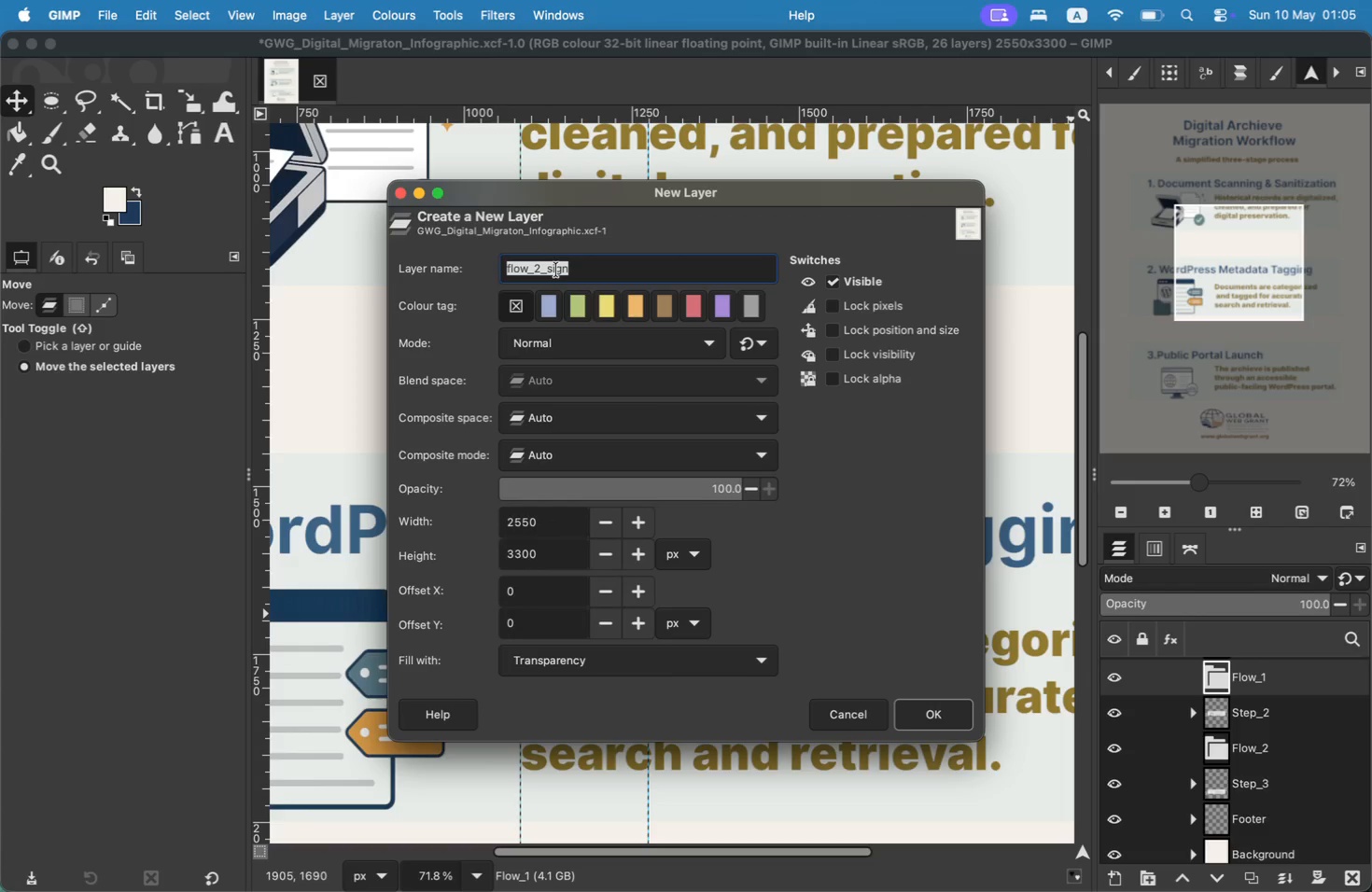 
left_click([538, 269])
 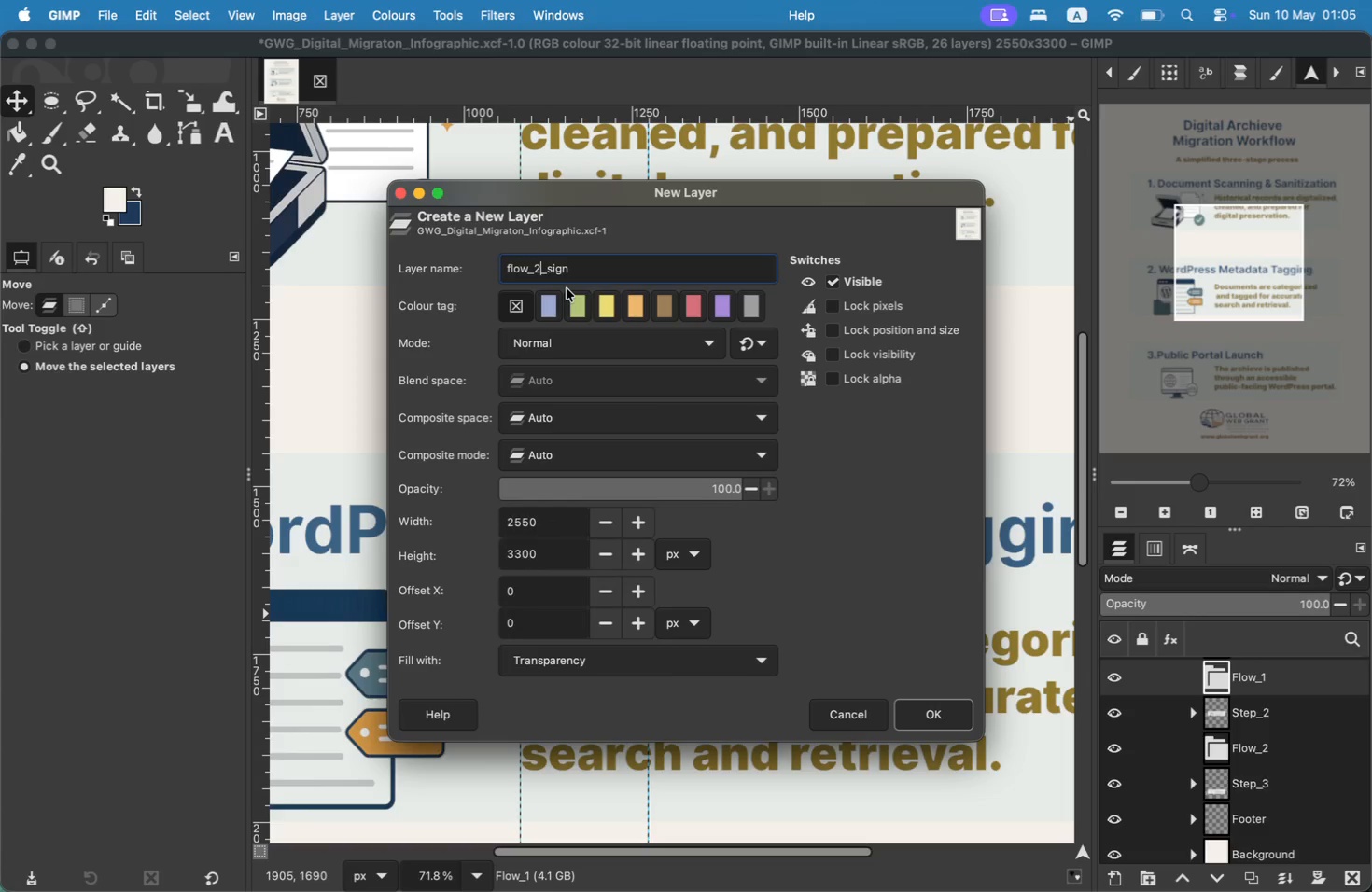 
key(Backspace)
 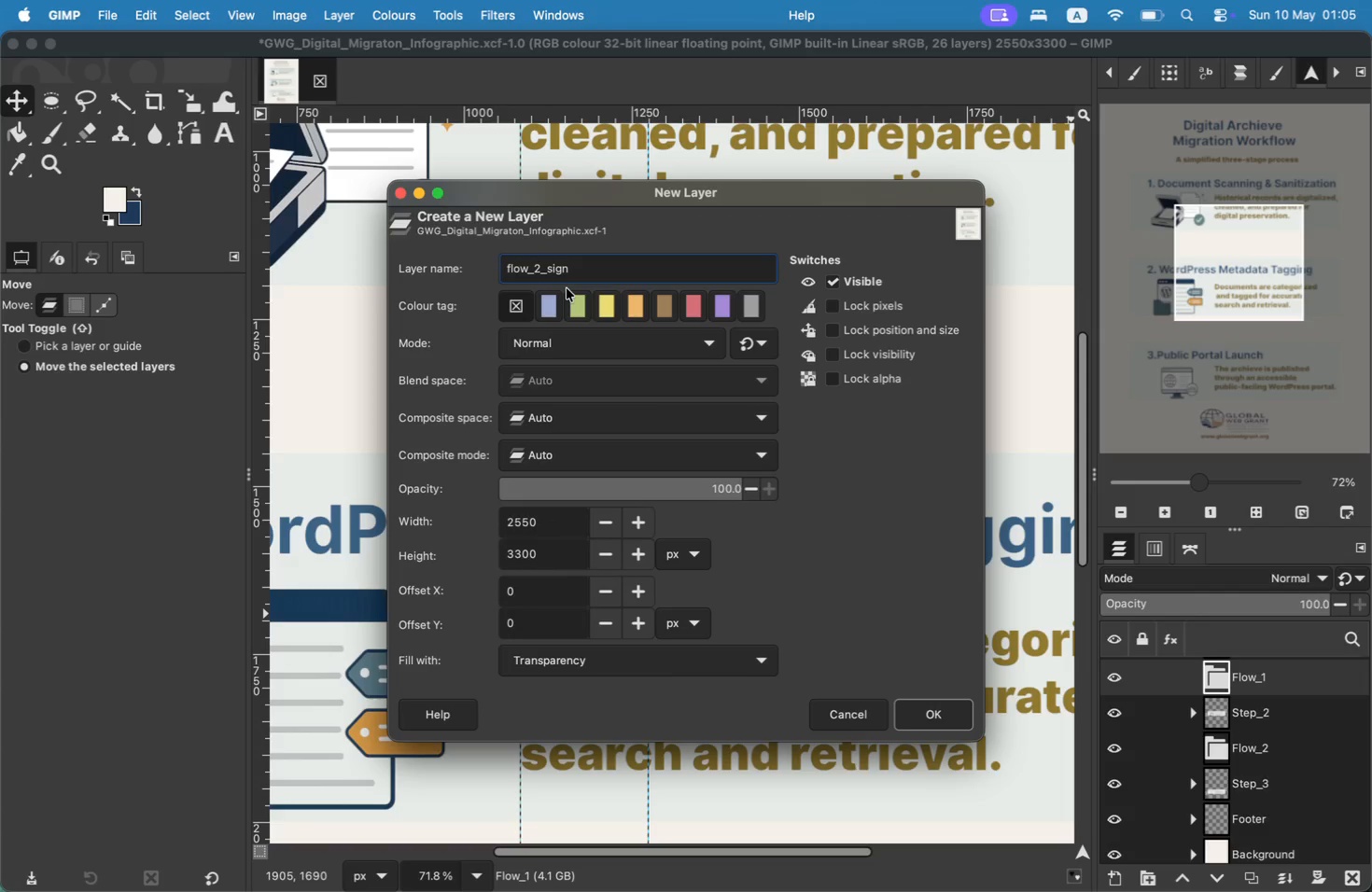 
key(1)
 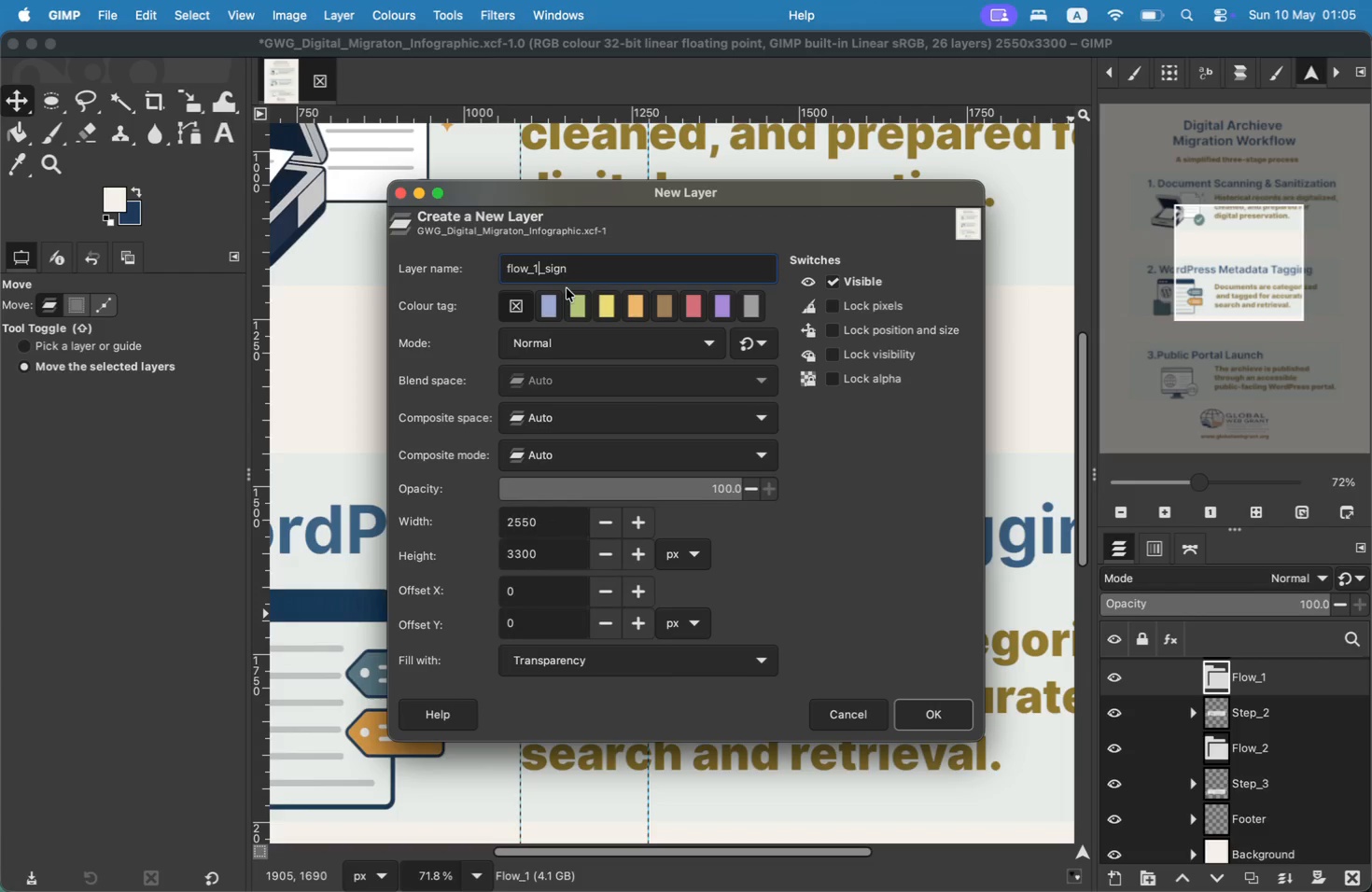 
key(ArrowRight)
 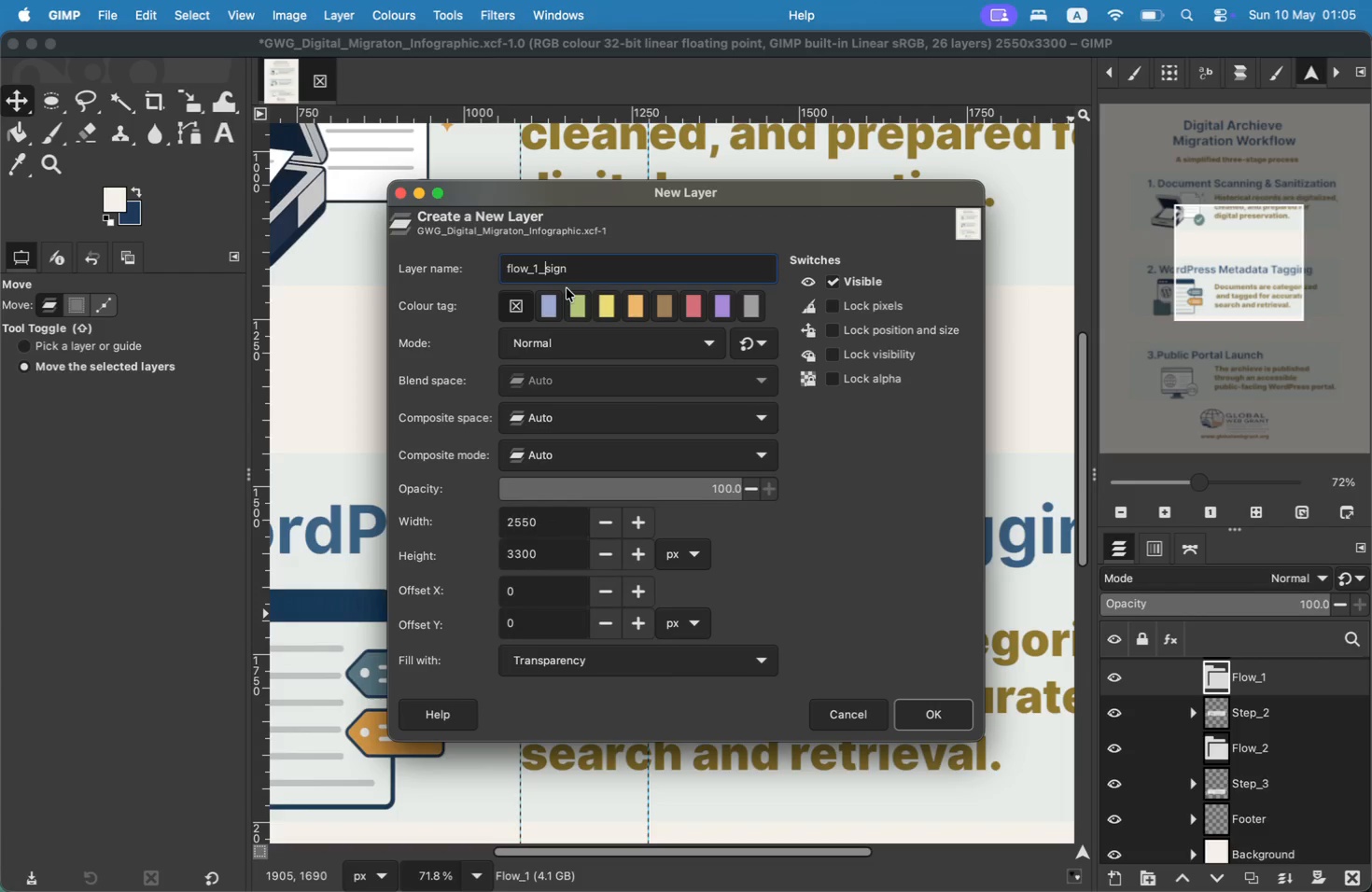 
key(ArrowRight)
 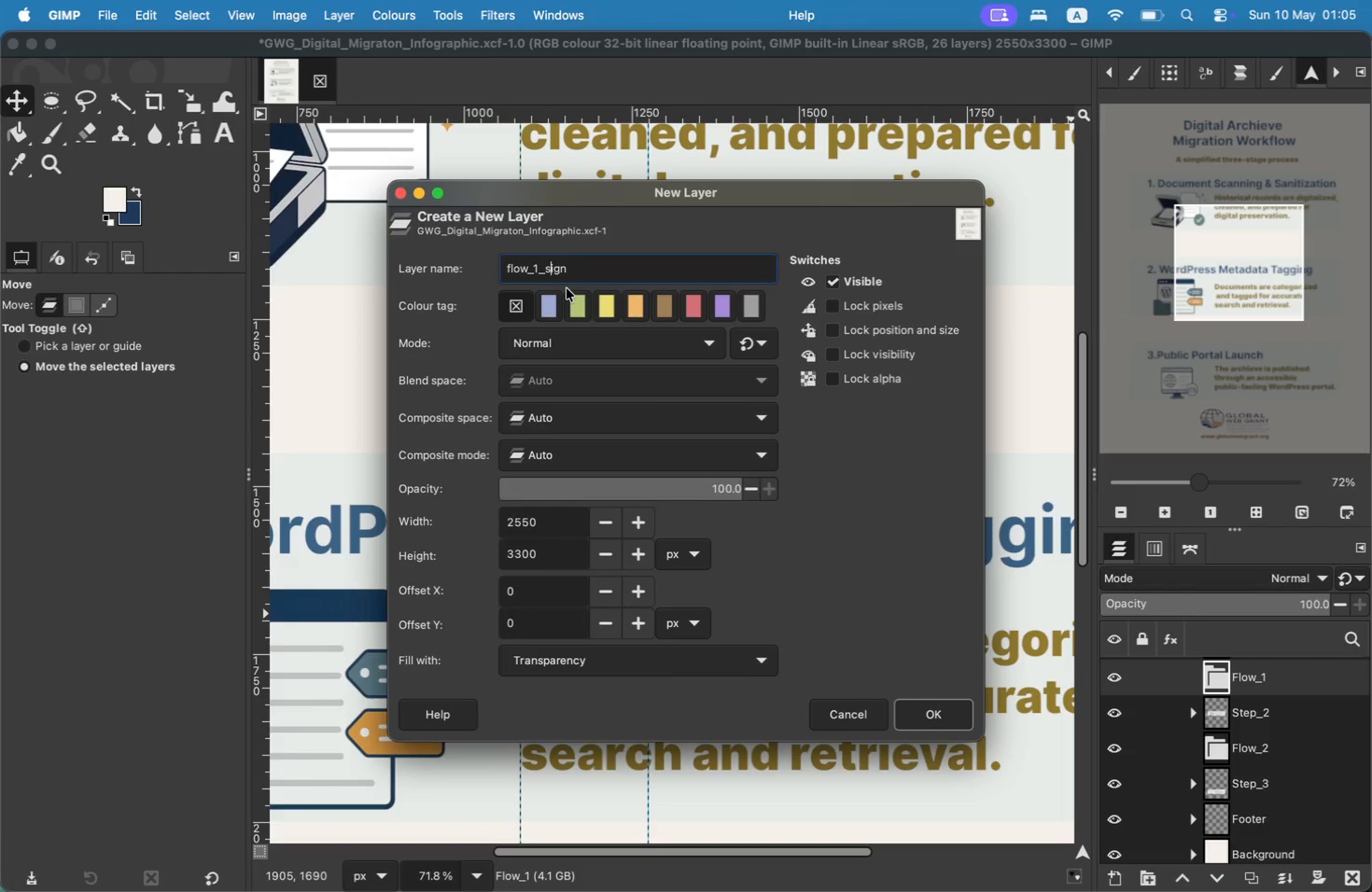 
key(ArrowRight)
 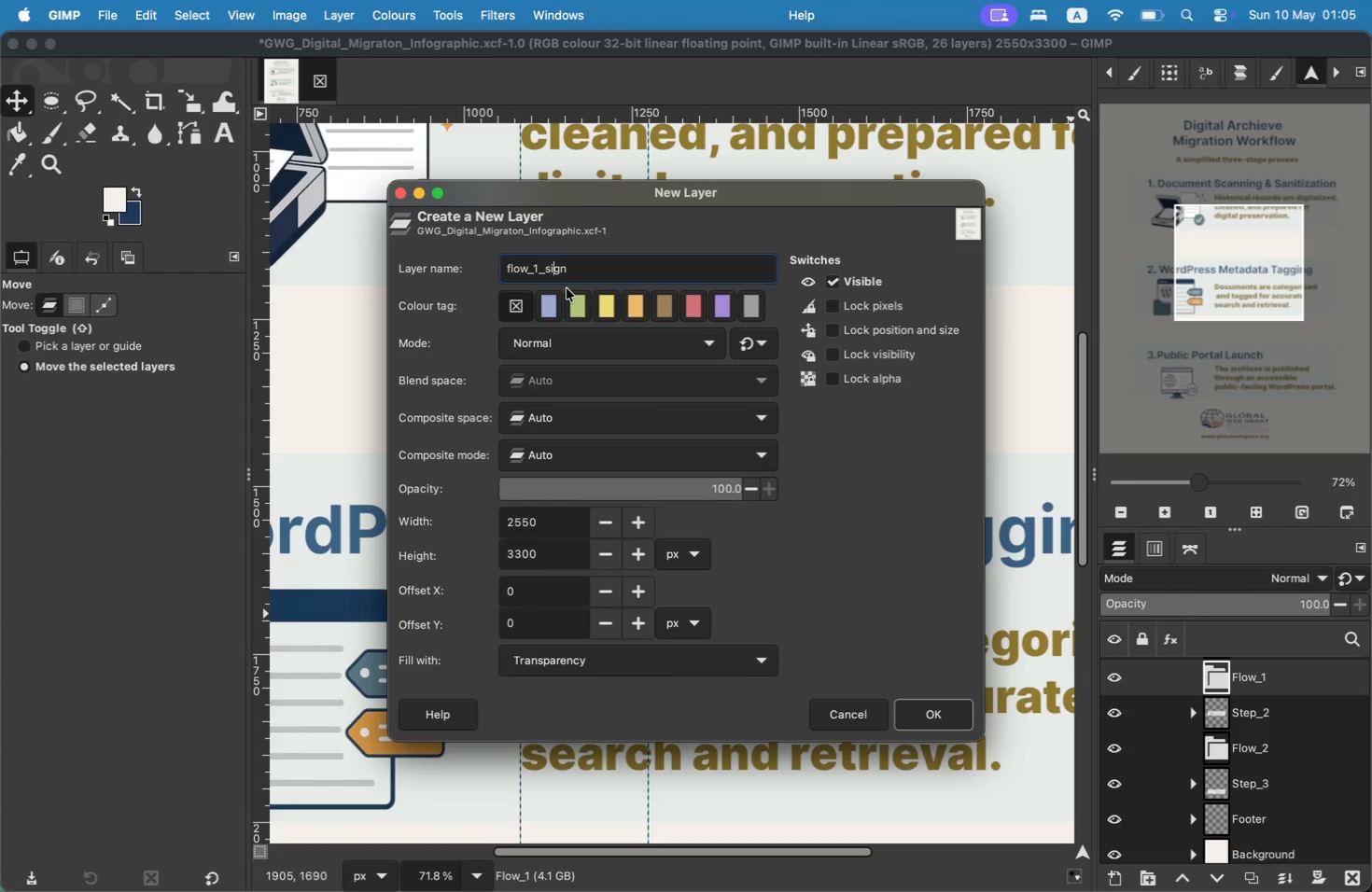 
key(ArrowRight)
 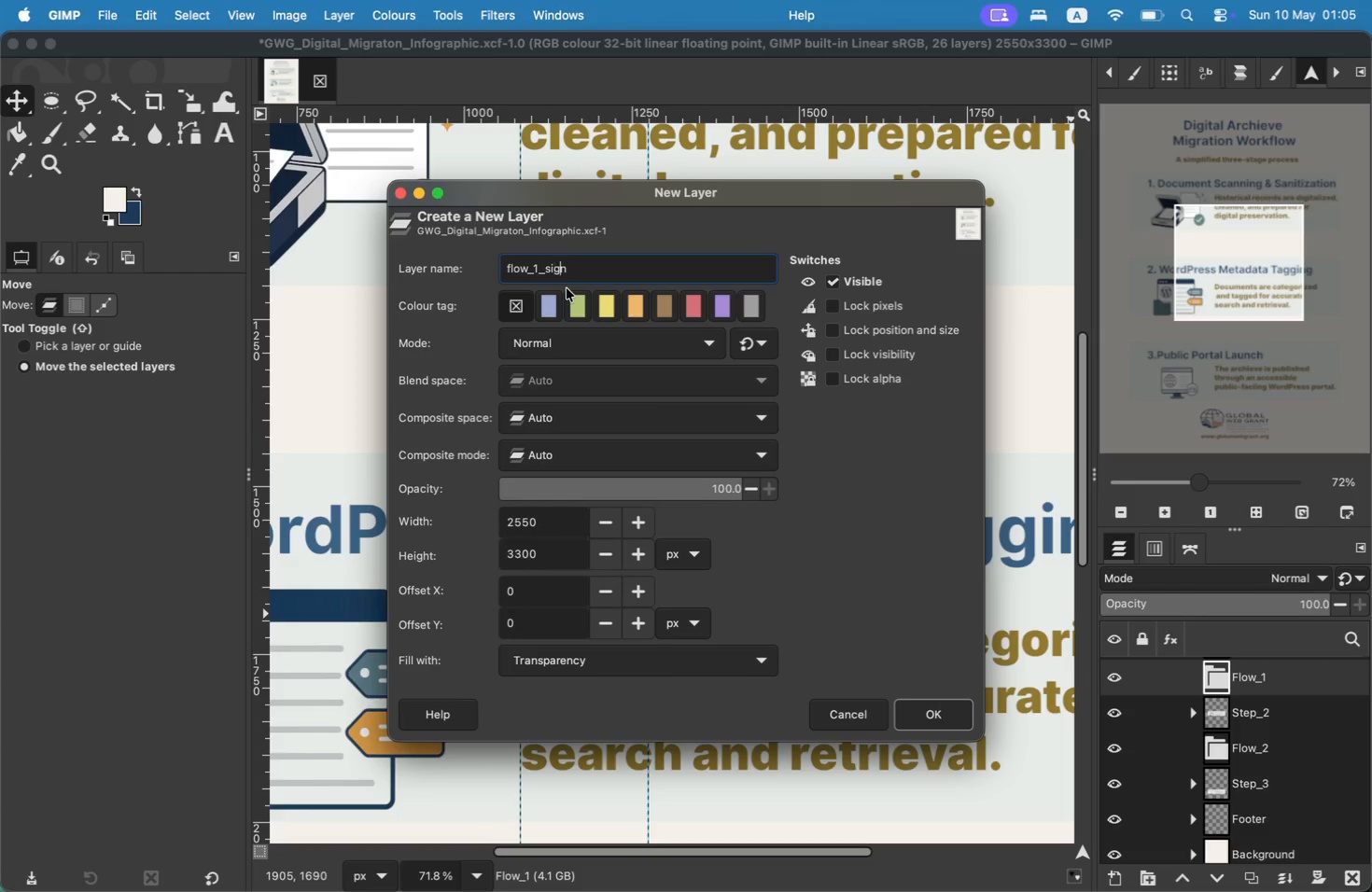 
key(ArrowRight)
 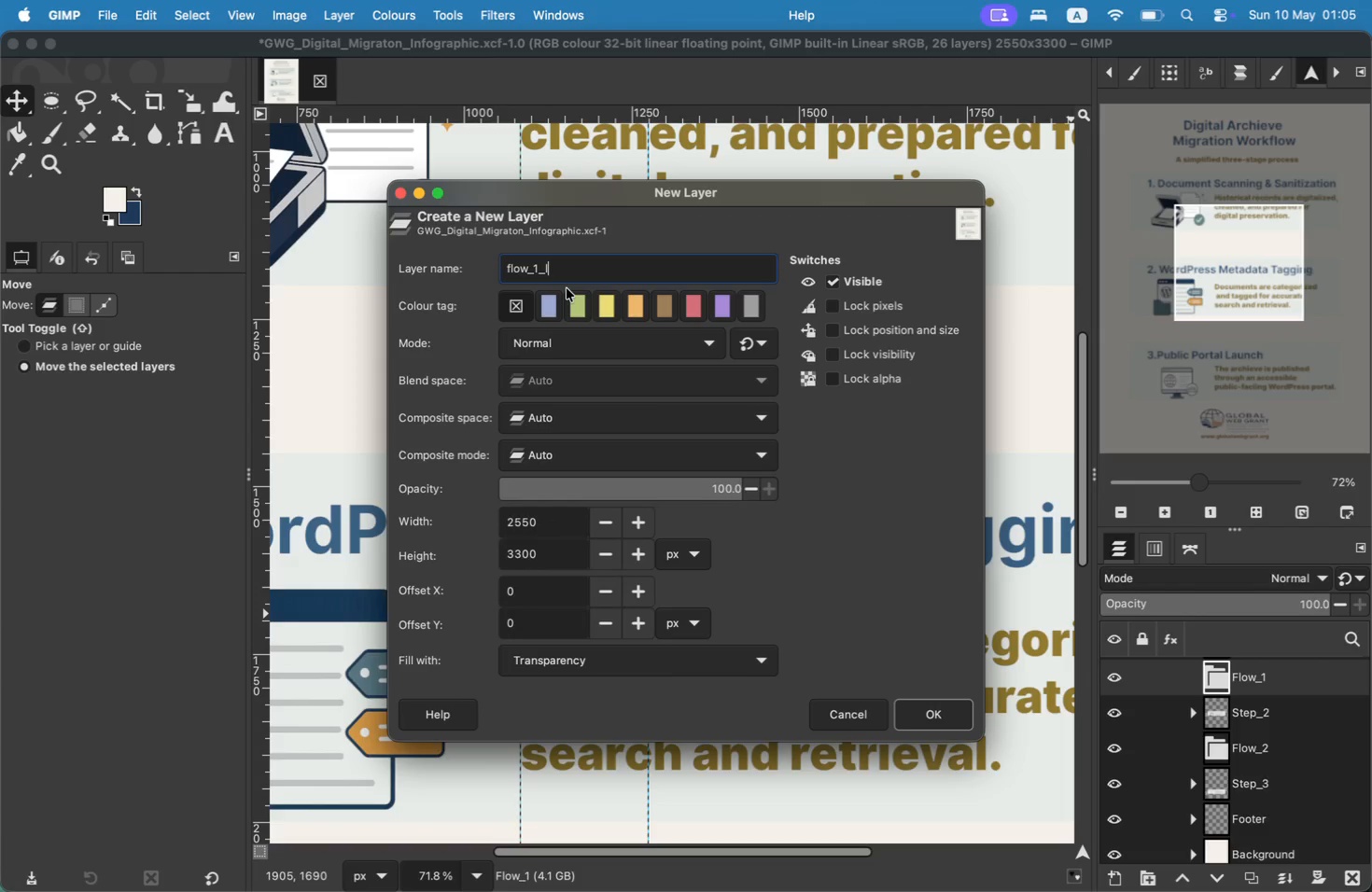 
key(Backspace)
key(Backspace)
key(Backspace)
key(Backspace)
type(line)
 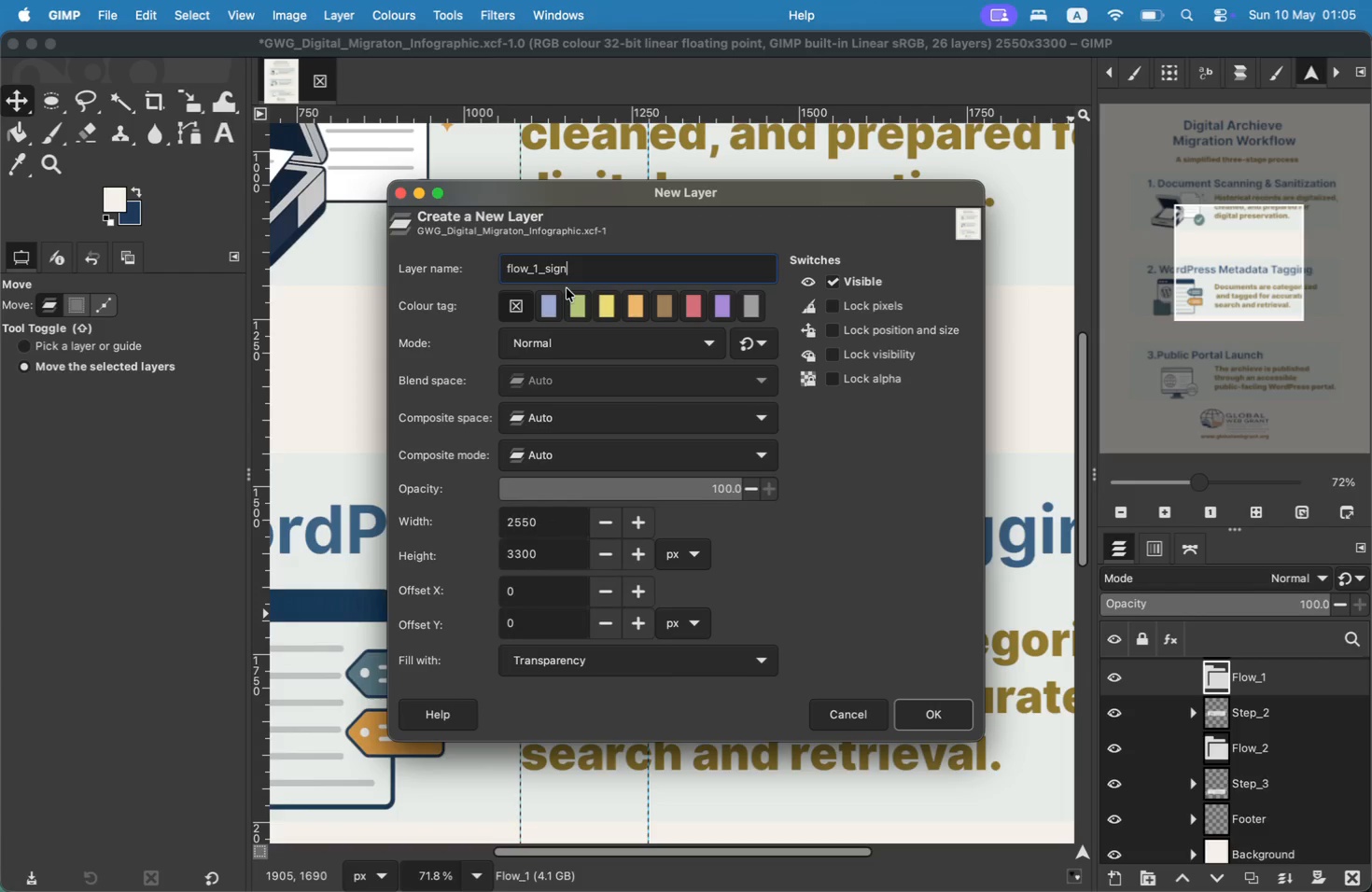 
key(Enter)
 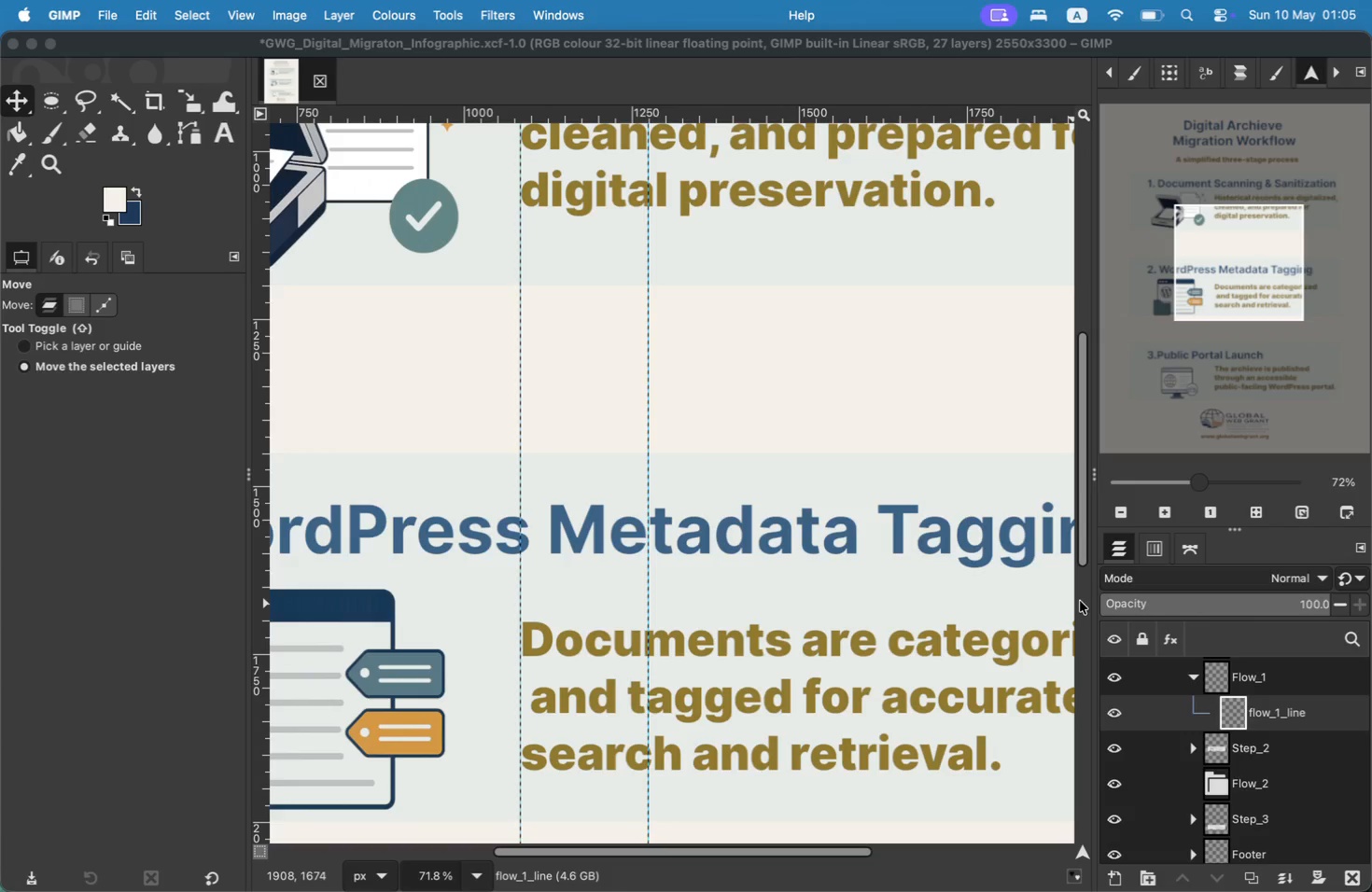 
left_click([1188, 555])
 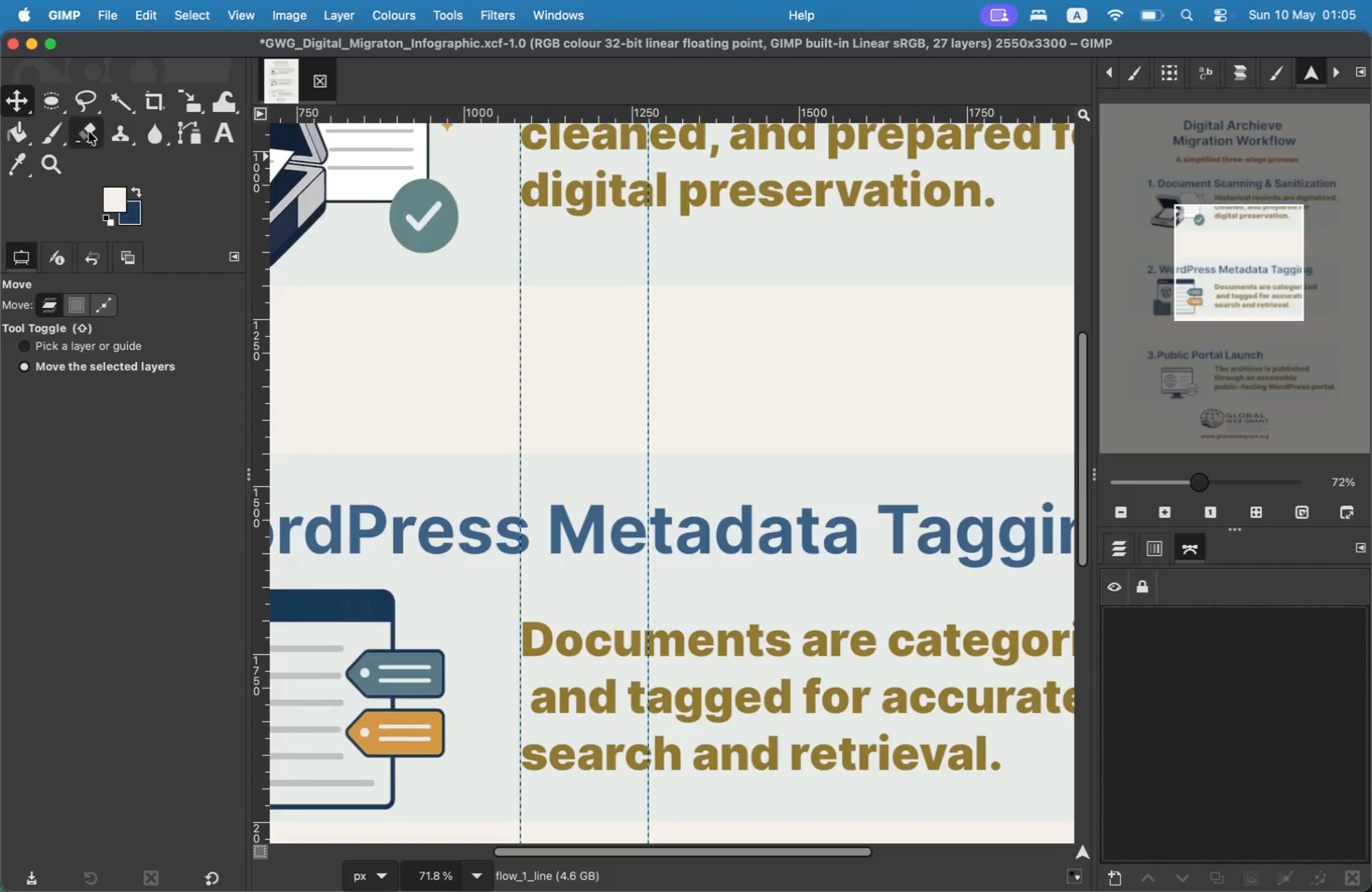 
left_click([196, 141])
 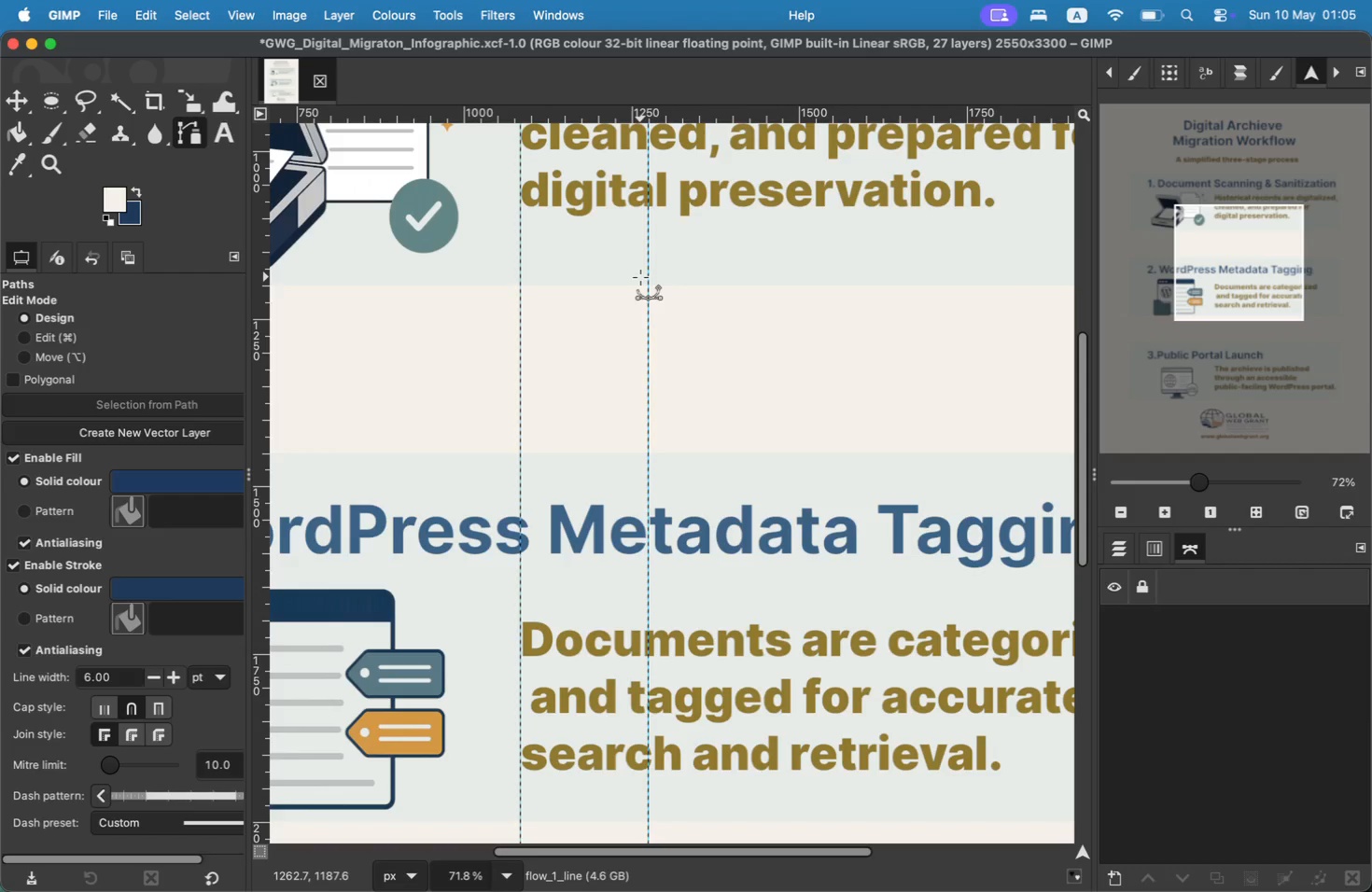 
wait(19.5)
 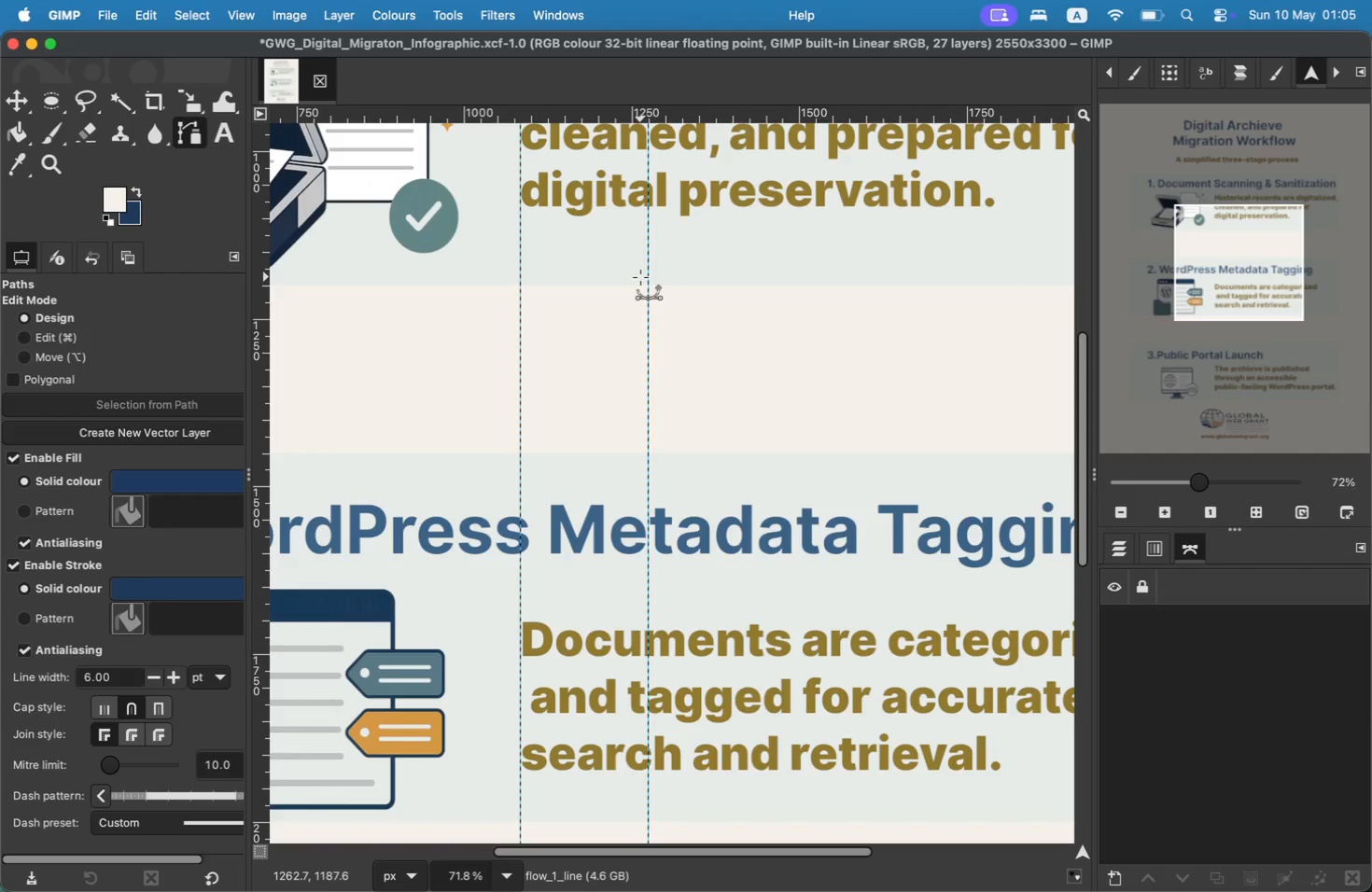 
left_click([648, 286])
 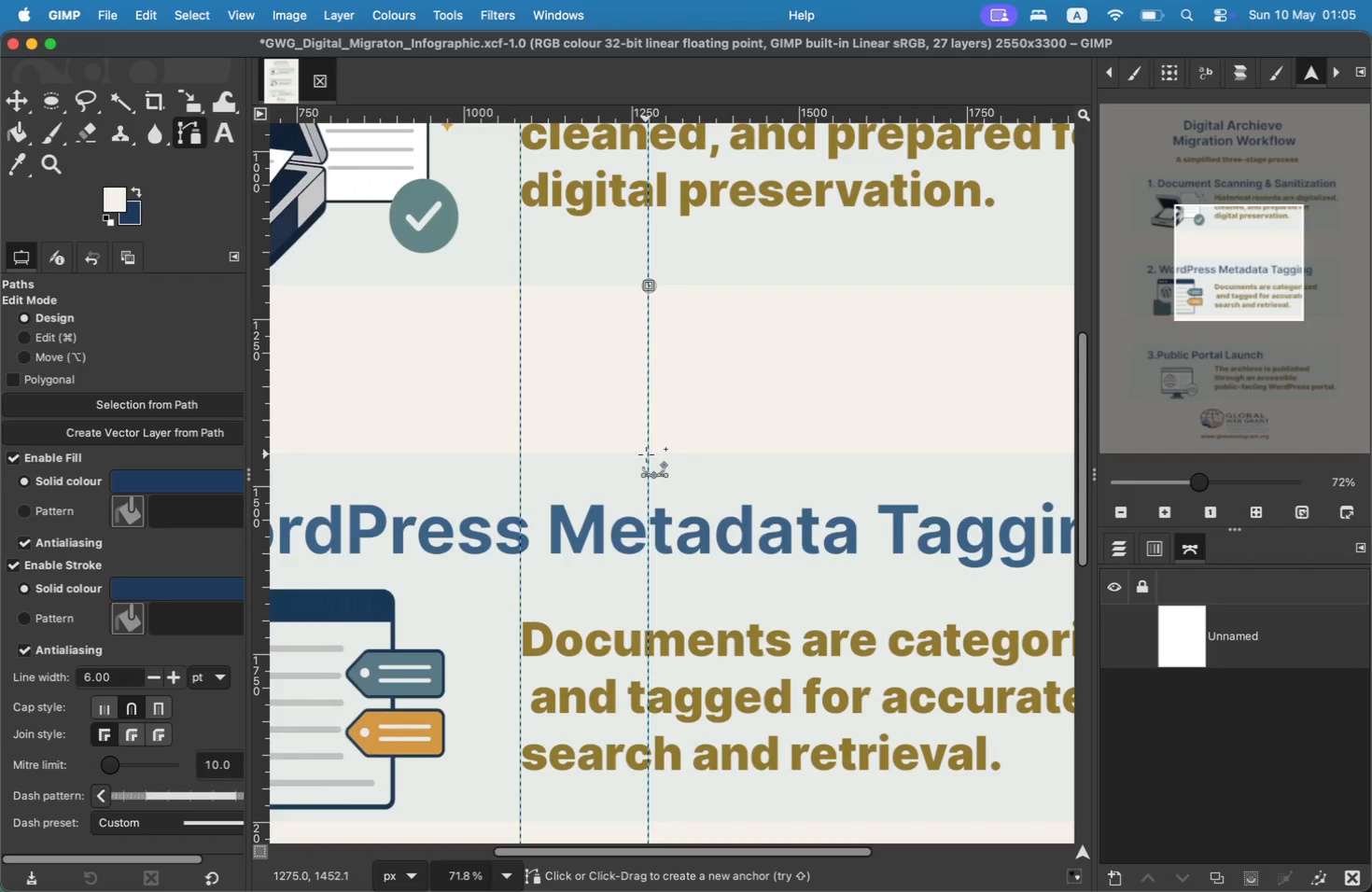 
left_click([647, 453])
 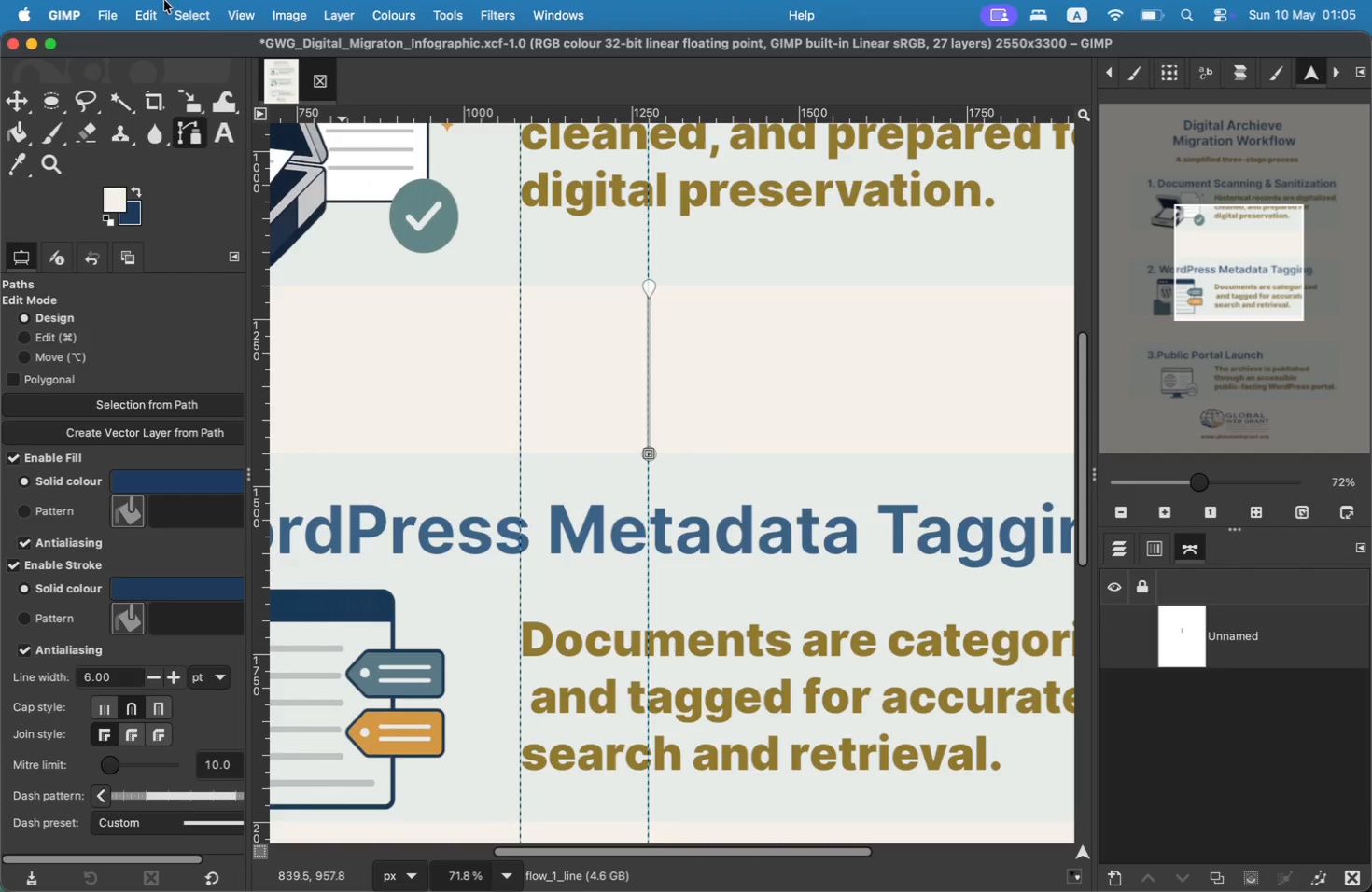 
left_click([151, 5])
 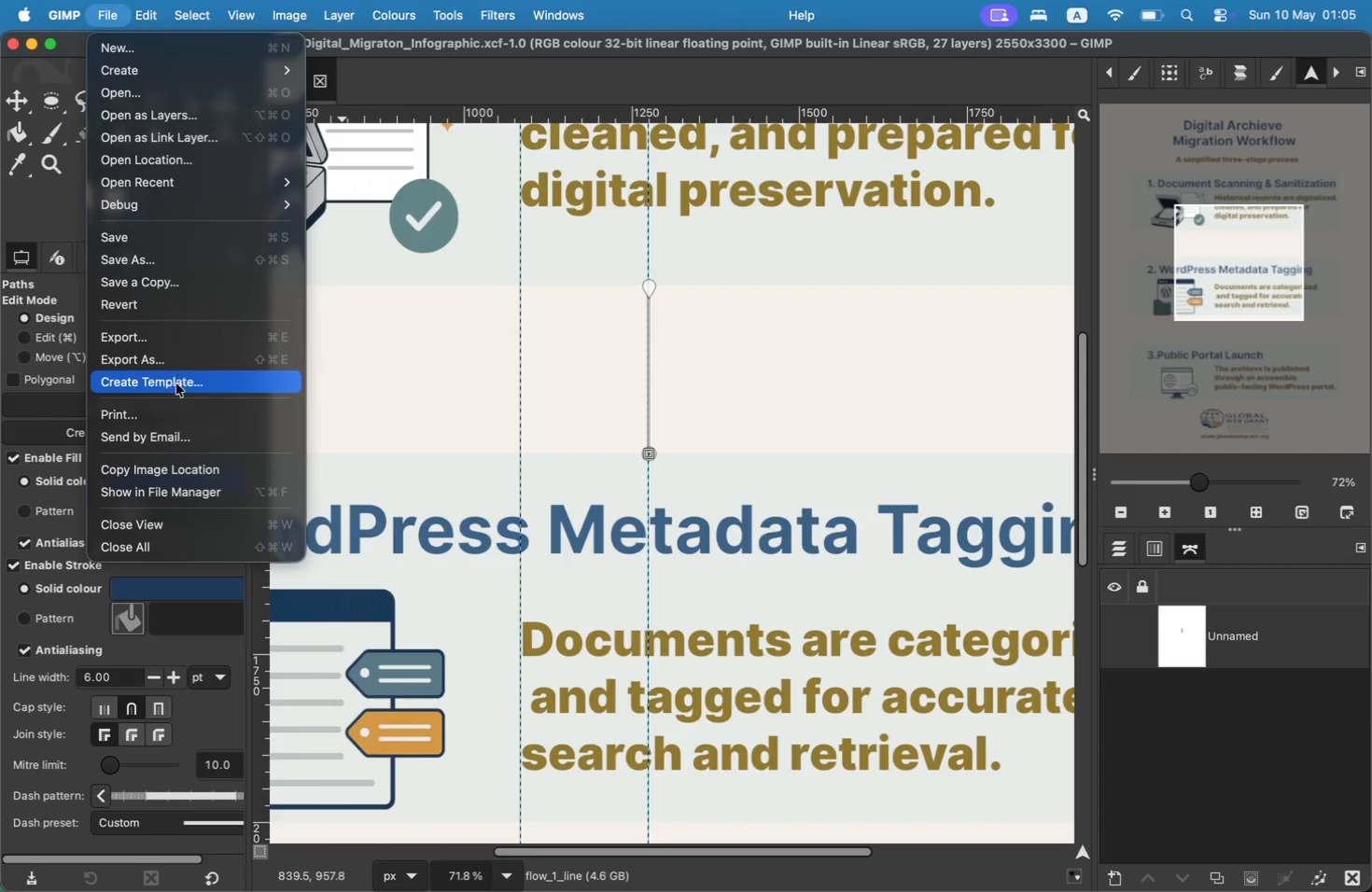 
wait(8.03)
 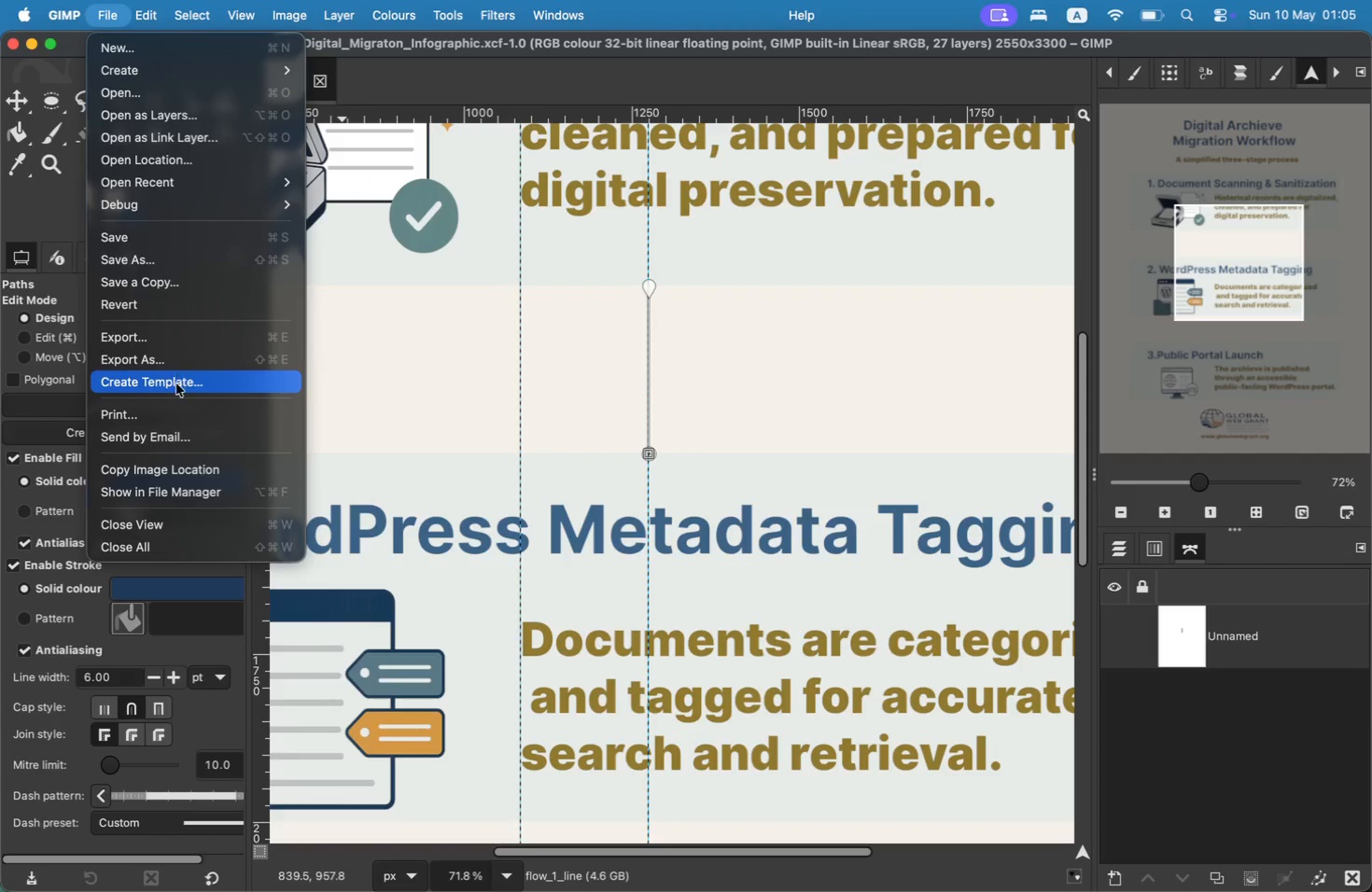 
left_click([232, 445])
 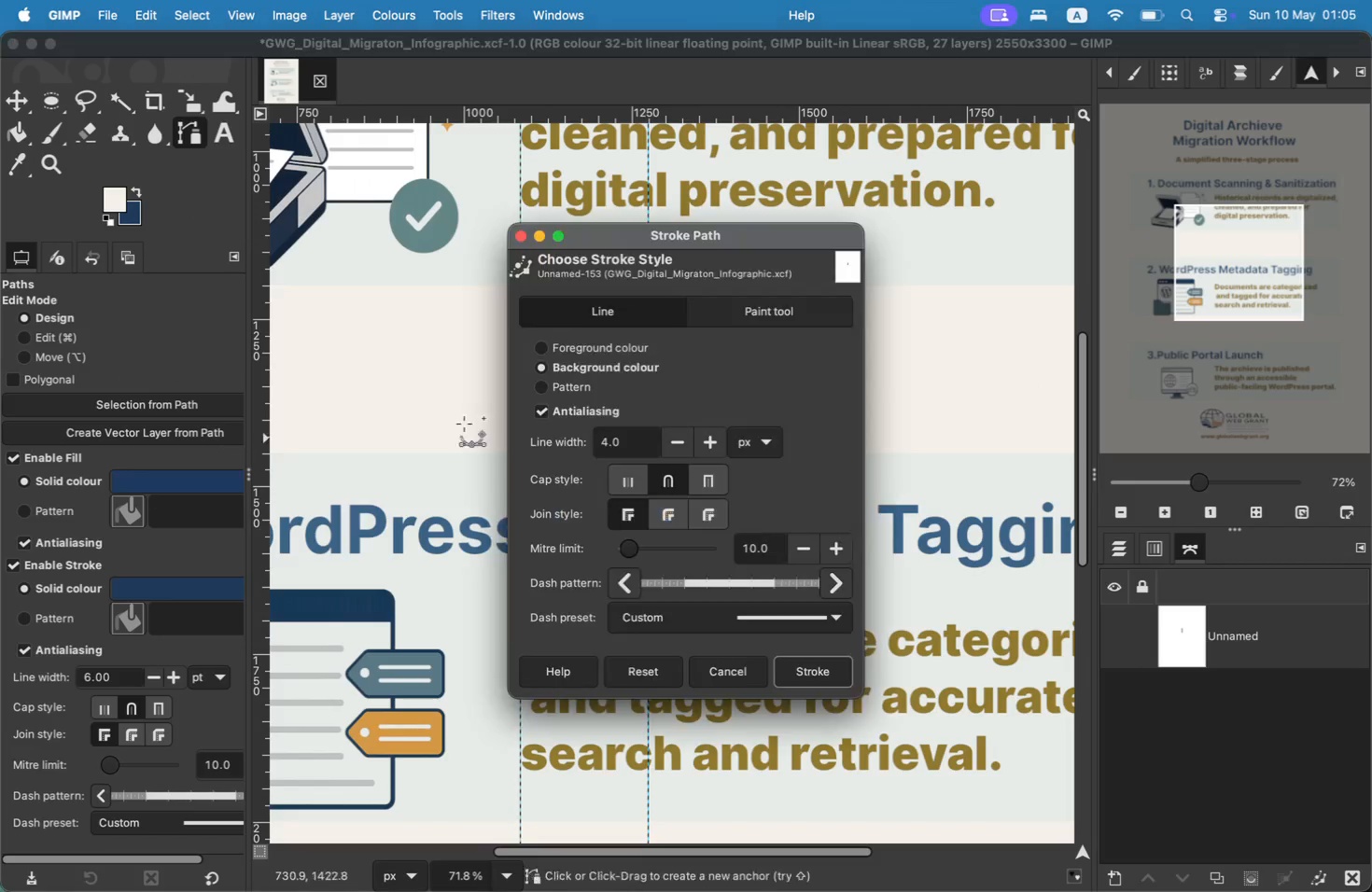 
left_click([805, 672])
 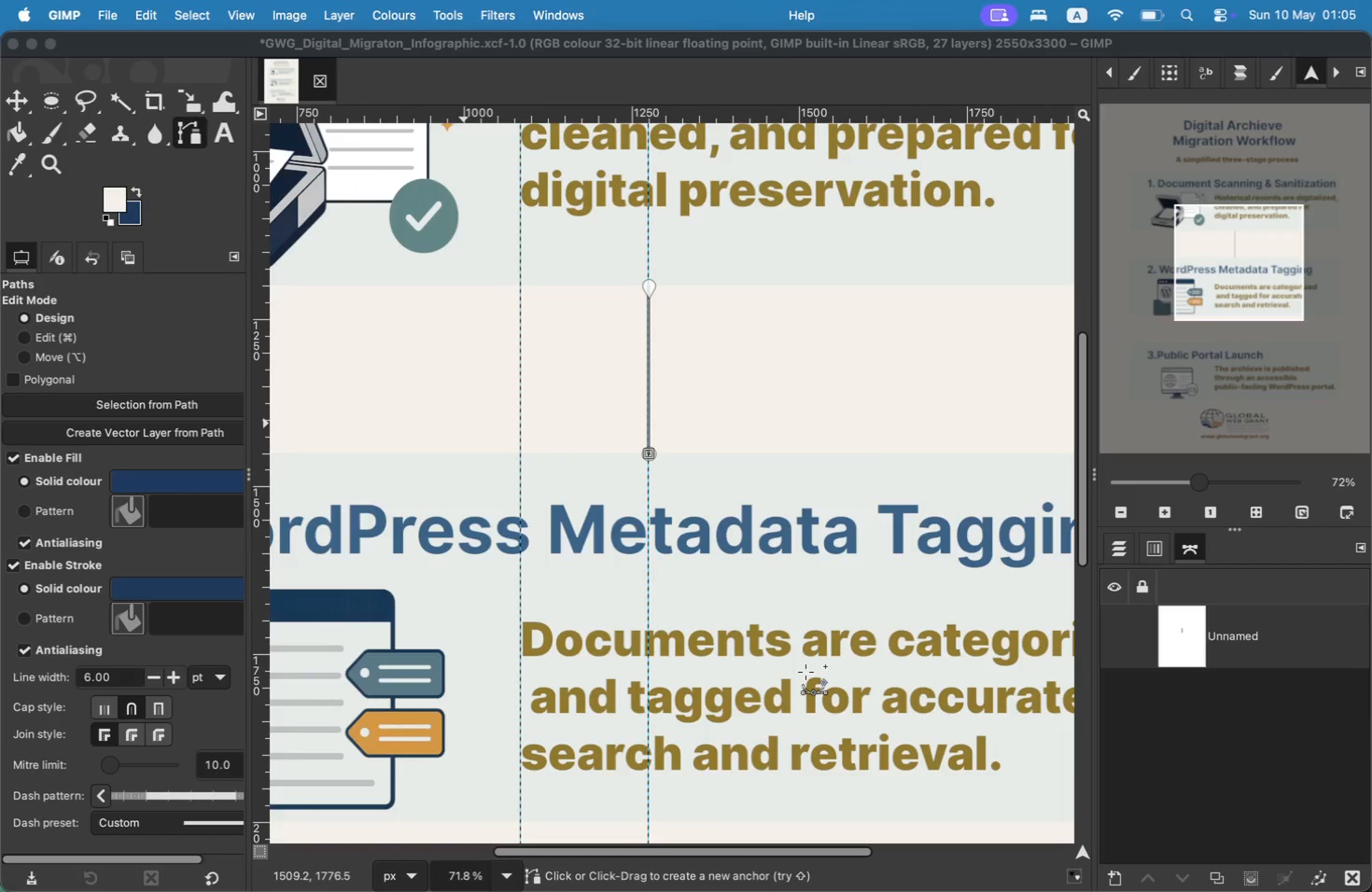 
key(Meta+Z)
 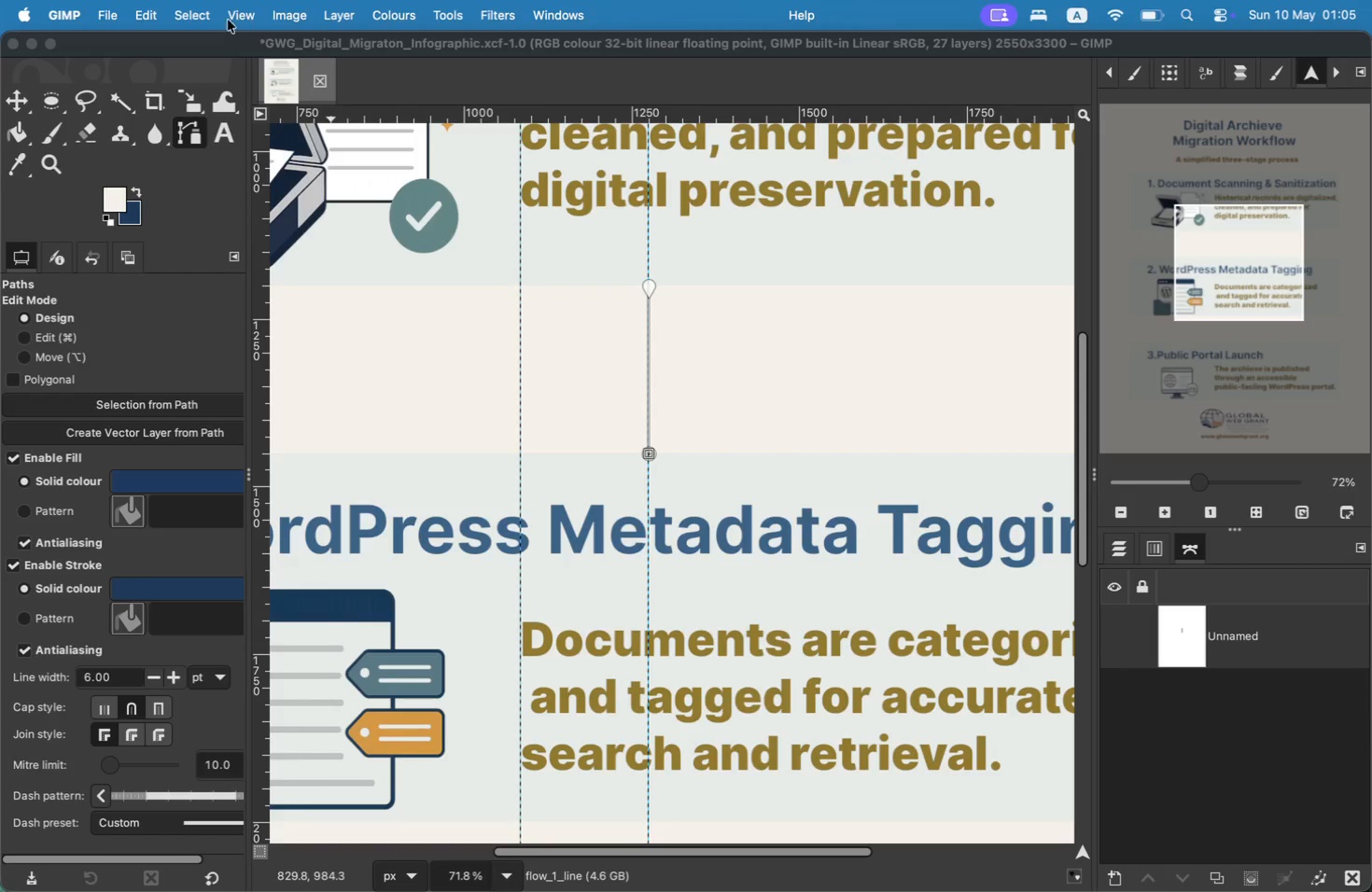 
left_click([172, 16])
 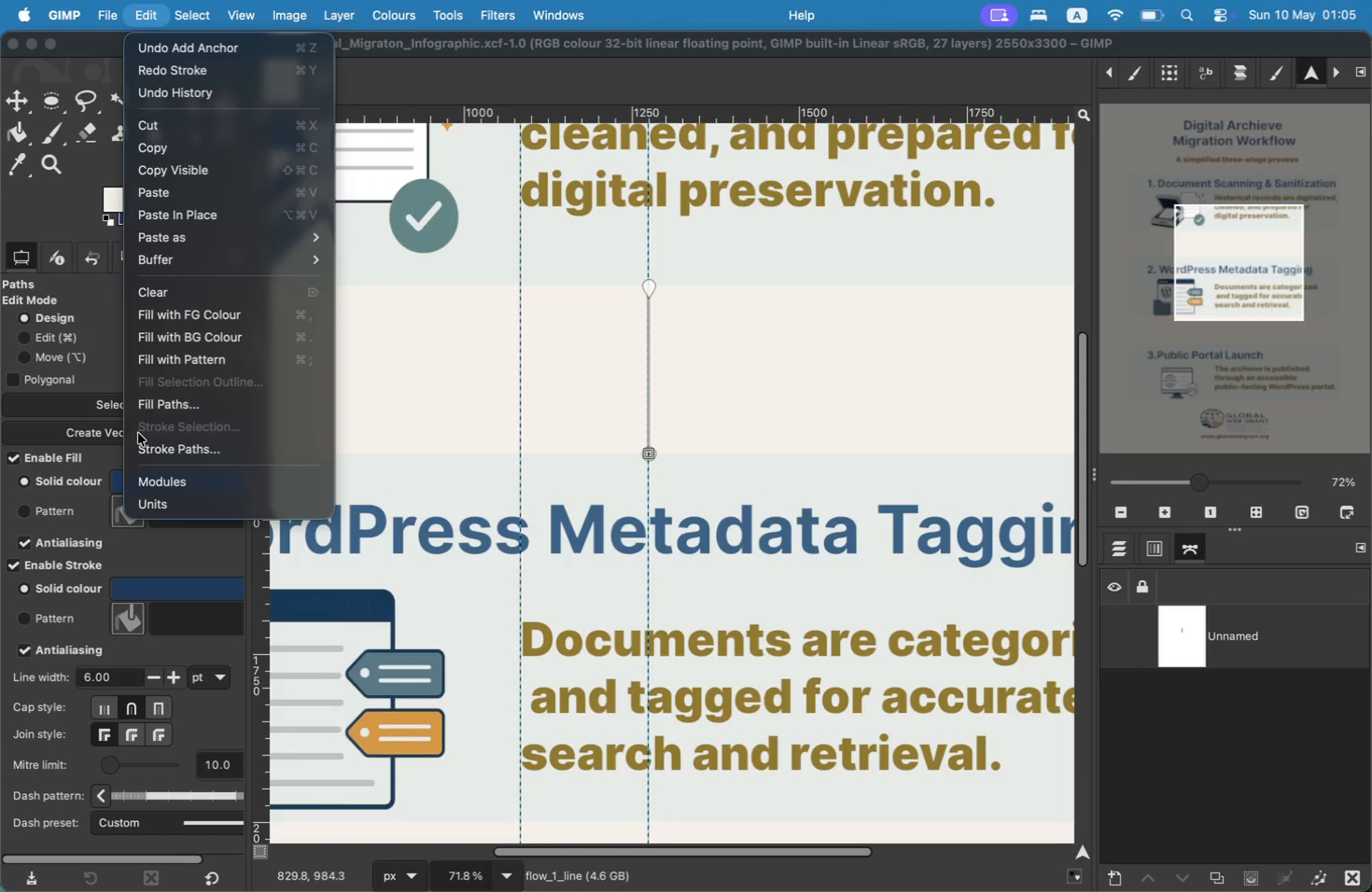 
left_click([143, 445])
 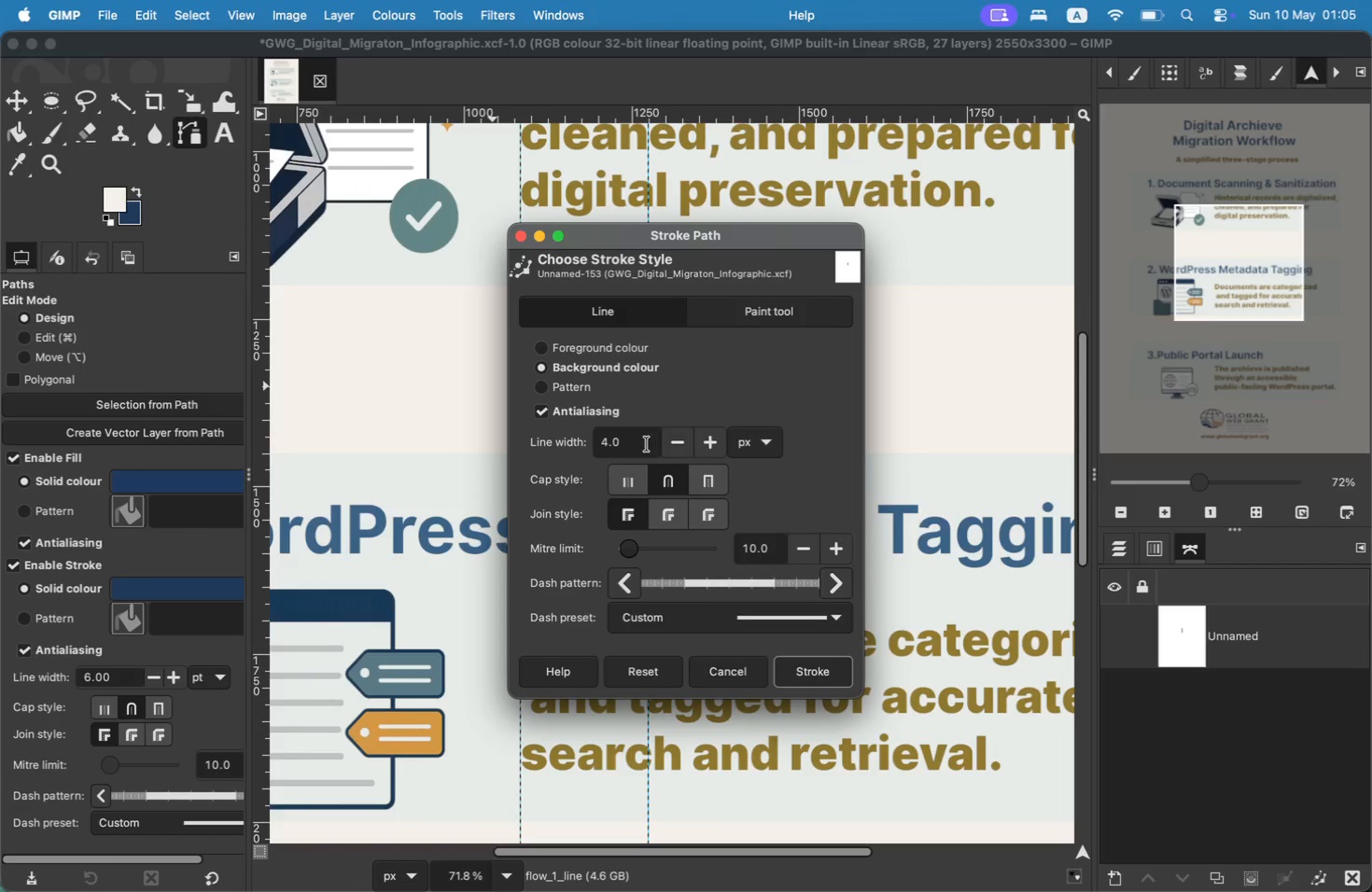 
left_click([669, 445])
 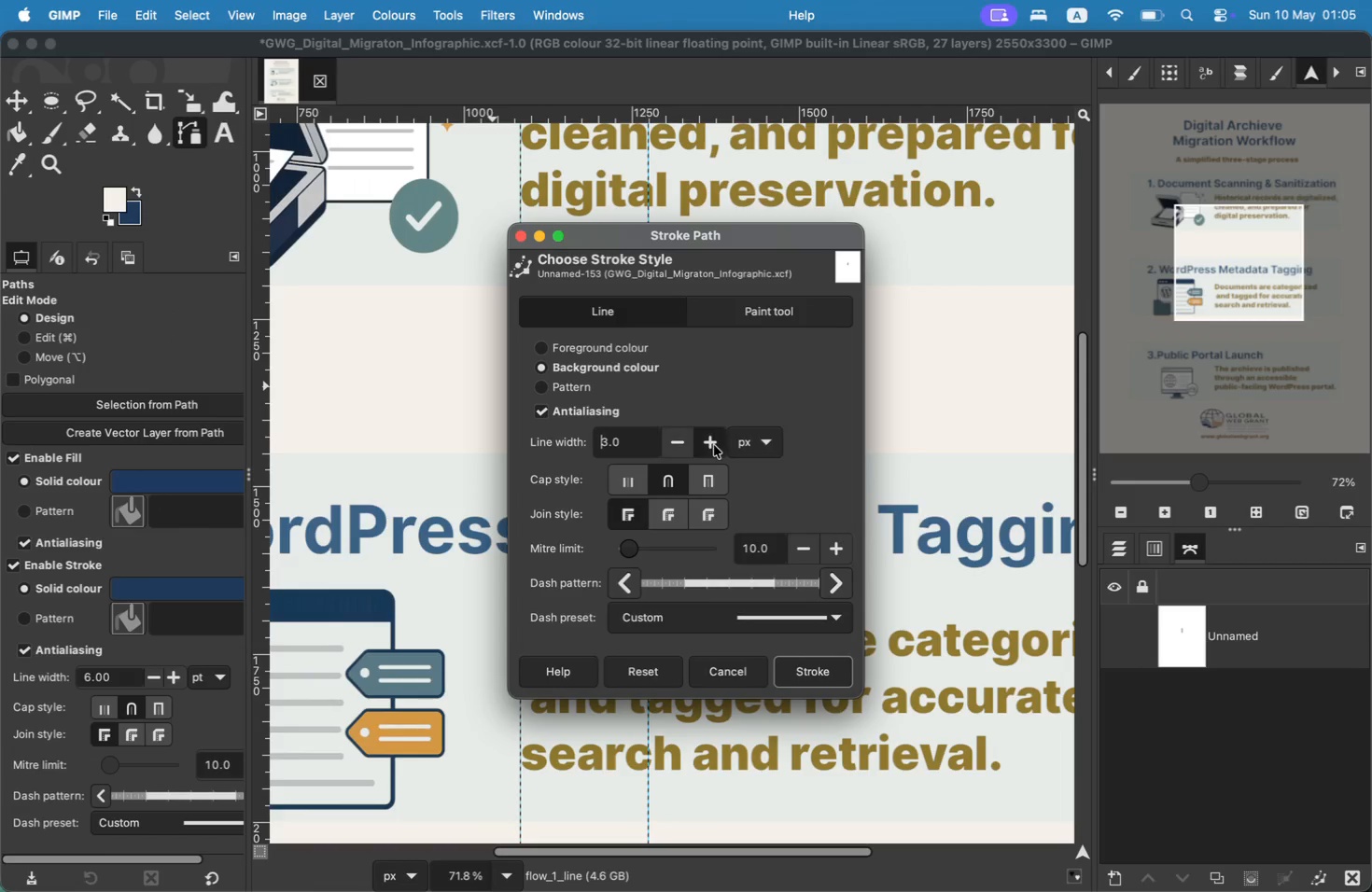 
double_click([714, 445])
 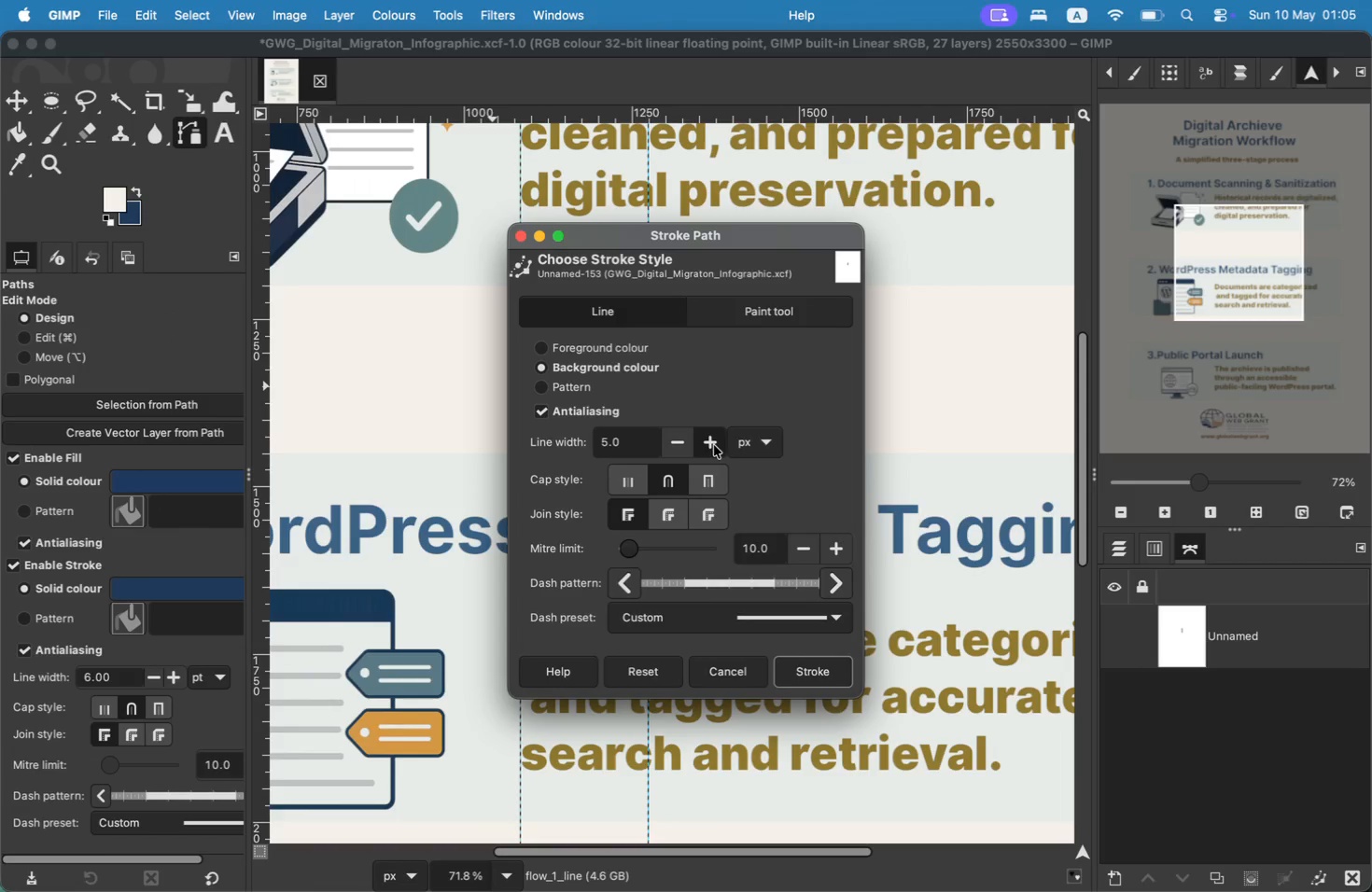 
triple_click([714, 445])
 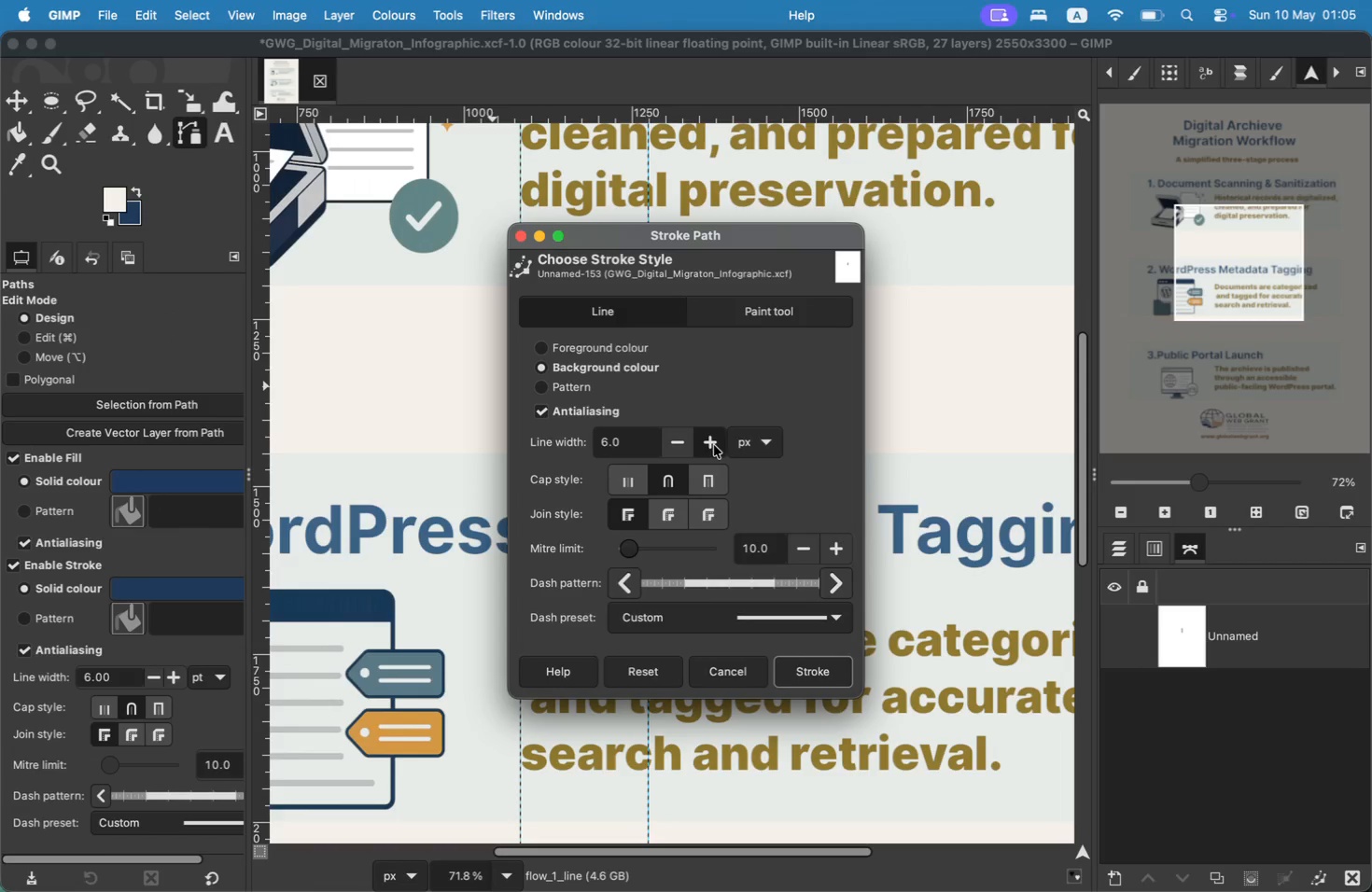 
triple_click([714, 445])
 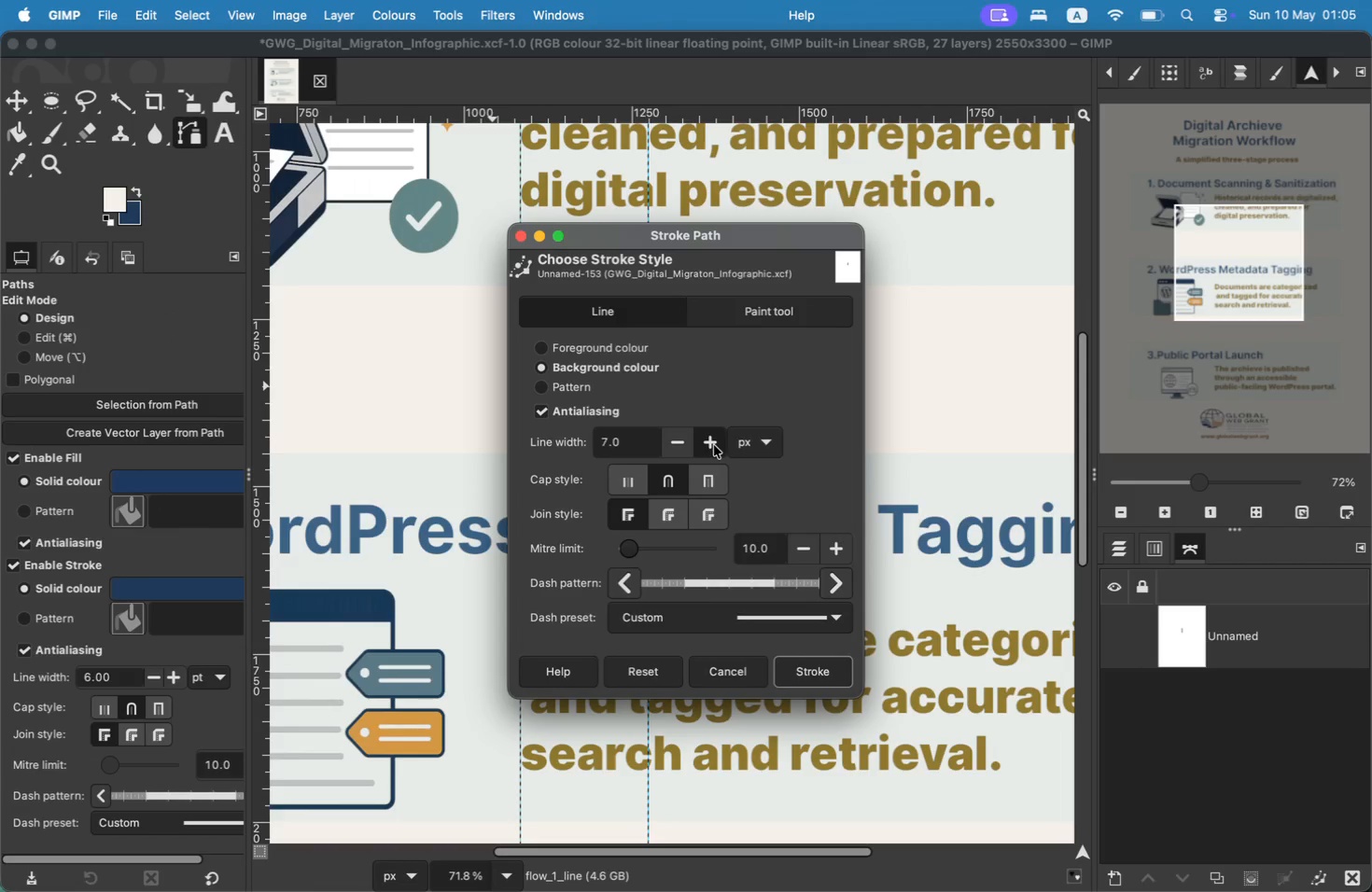 
triple_click([714, 445])
 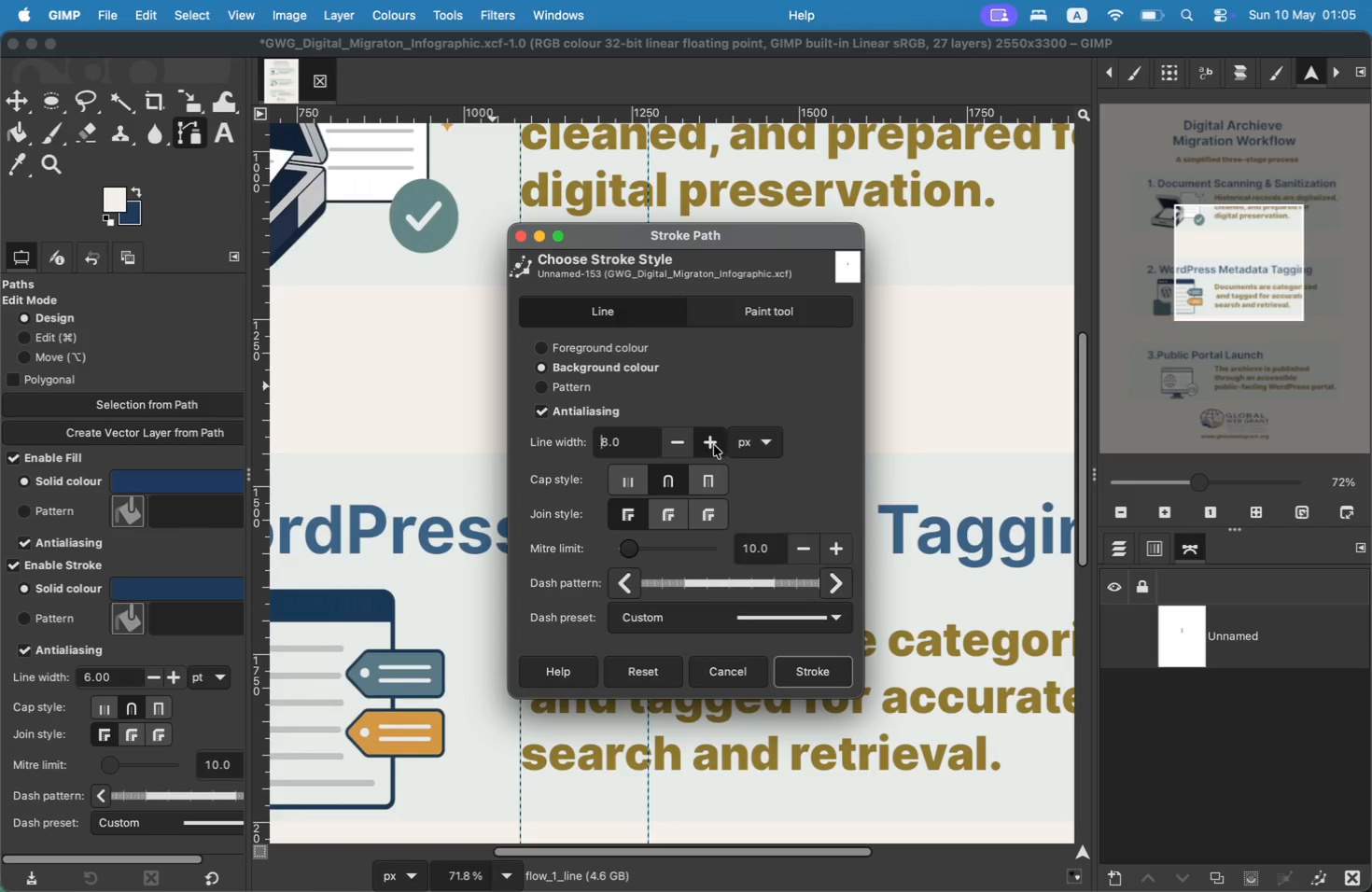 
triple_click([714, 445])
 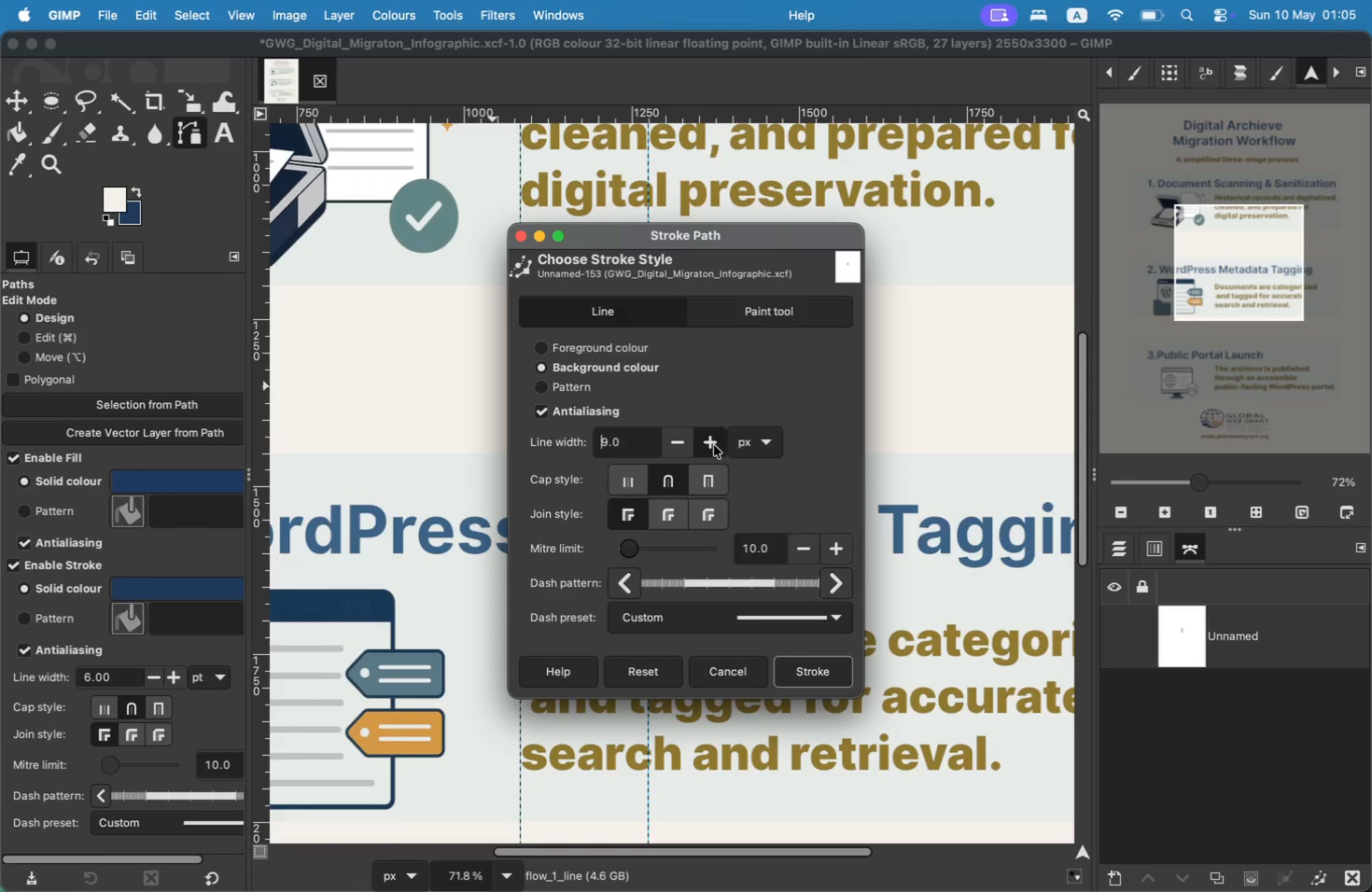 
triple_click([714, 445])
 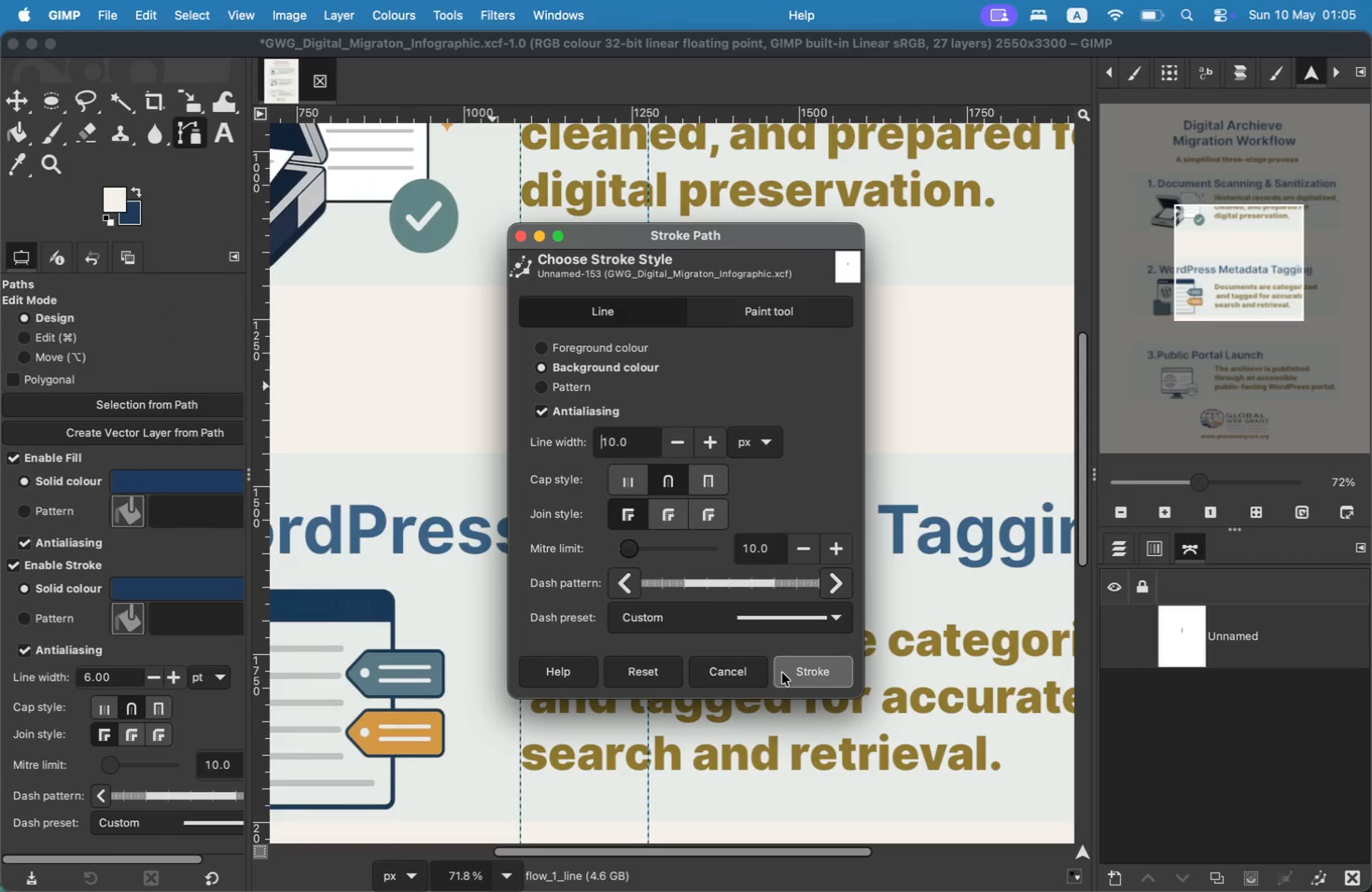 
left_click([782, 673])
 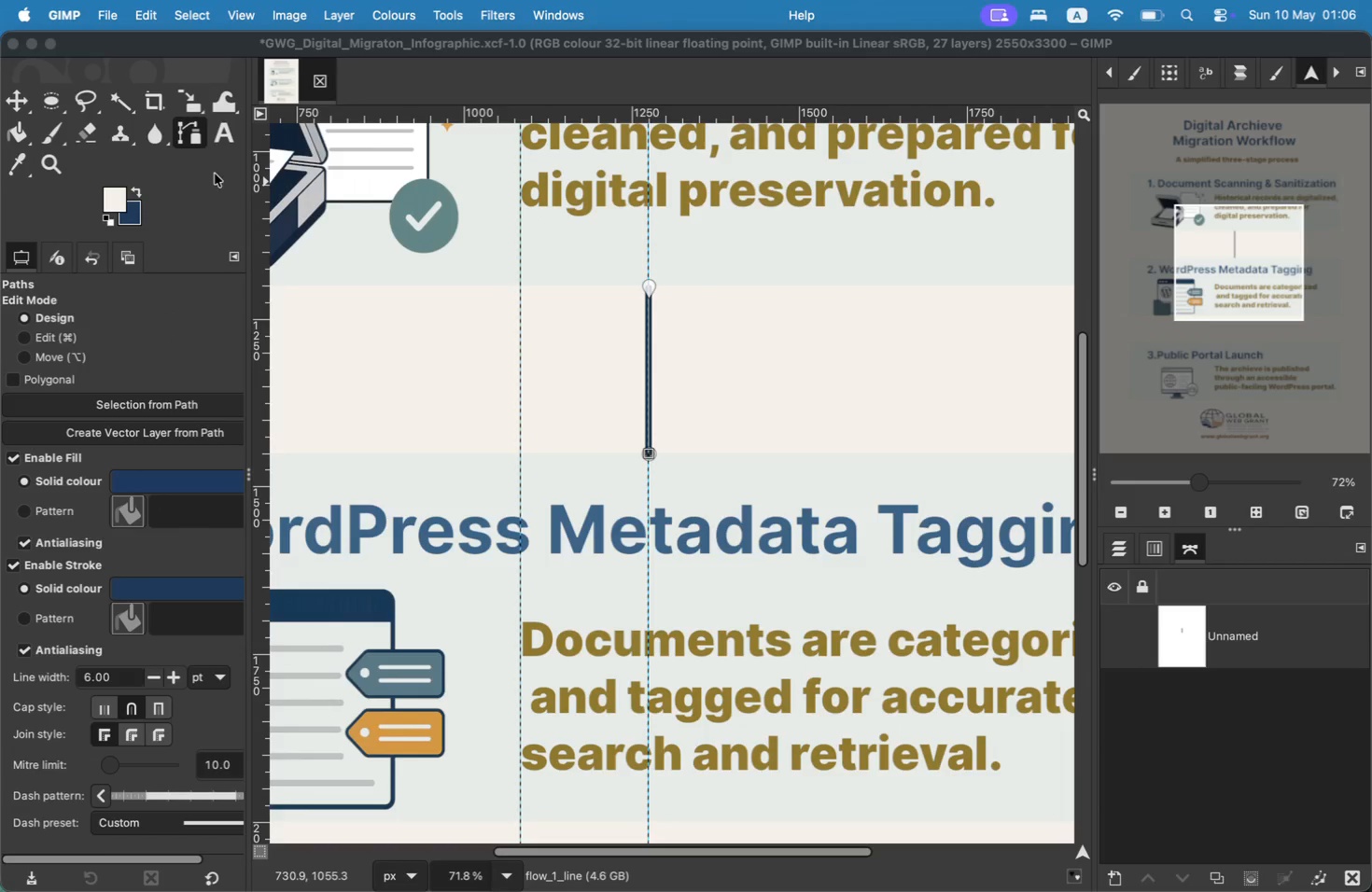 
left_click([22, 104])
 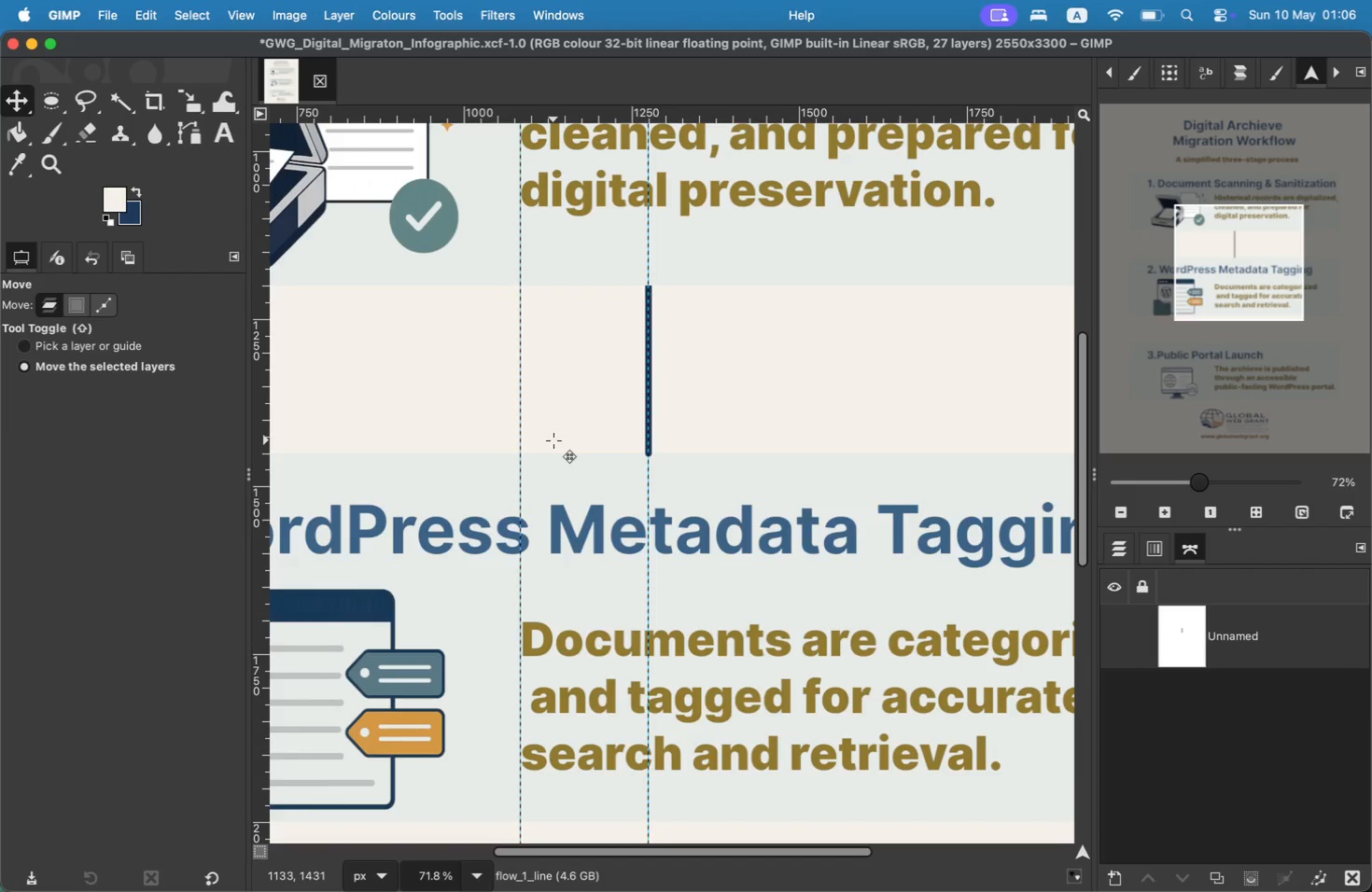 
wait(6.68)
 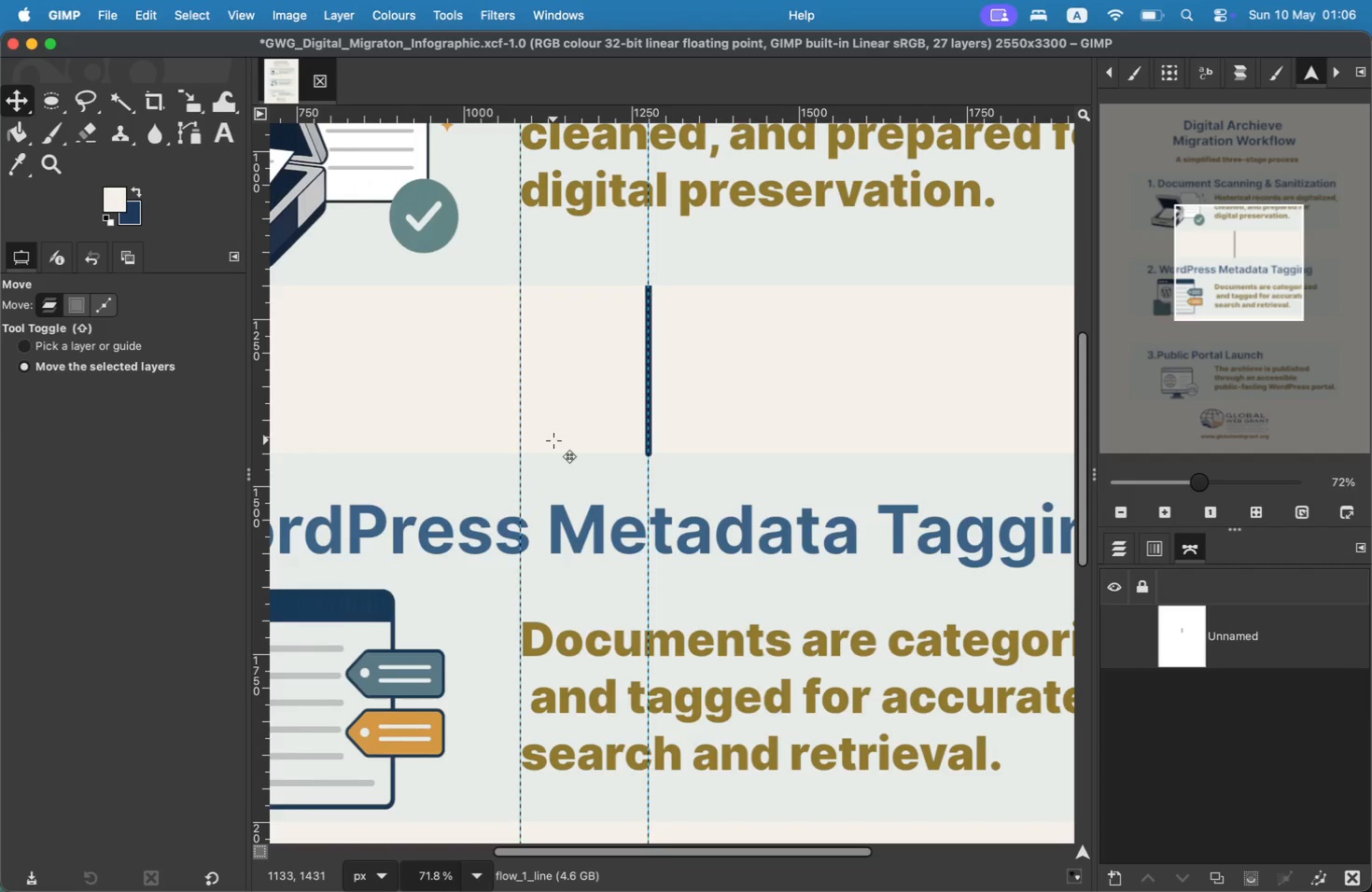 
double_click([1241, 645])
 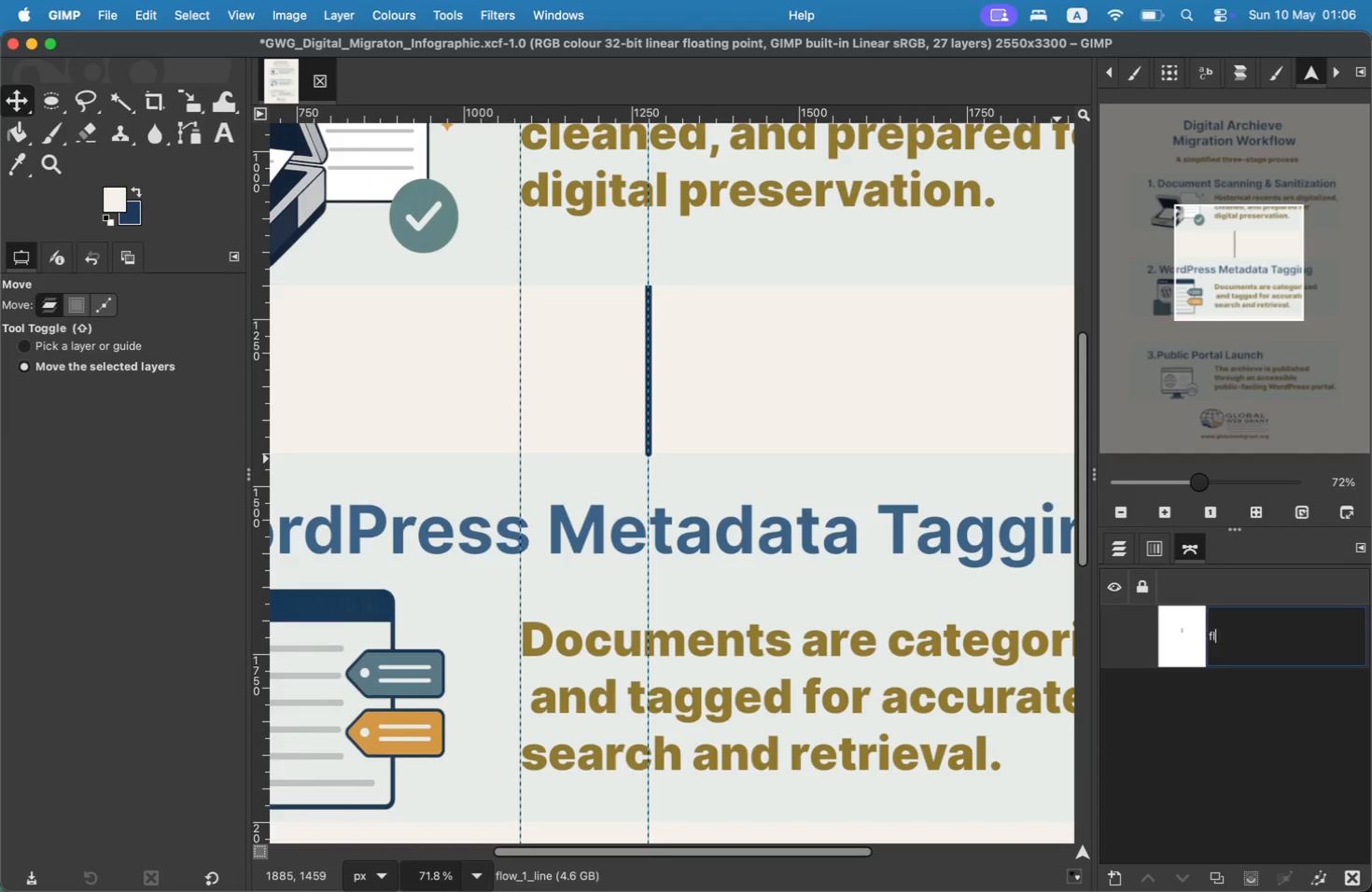 
type(flow_1_line)
 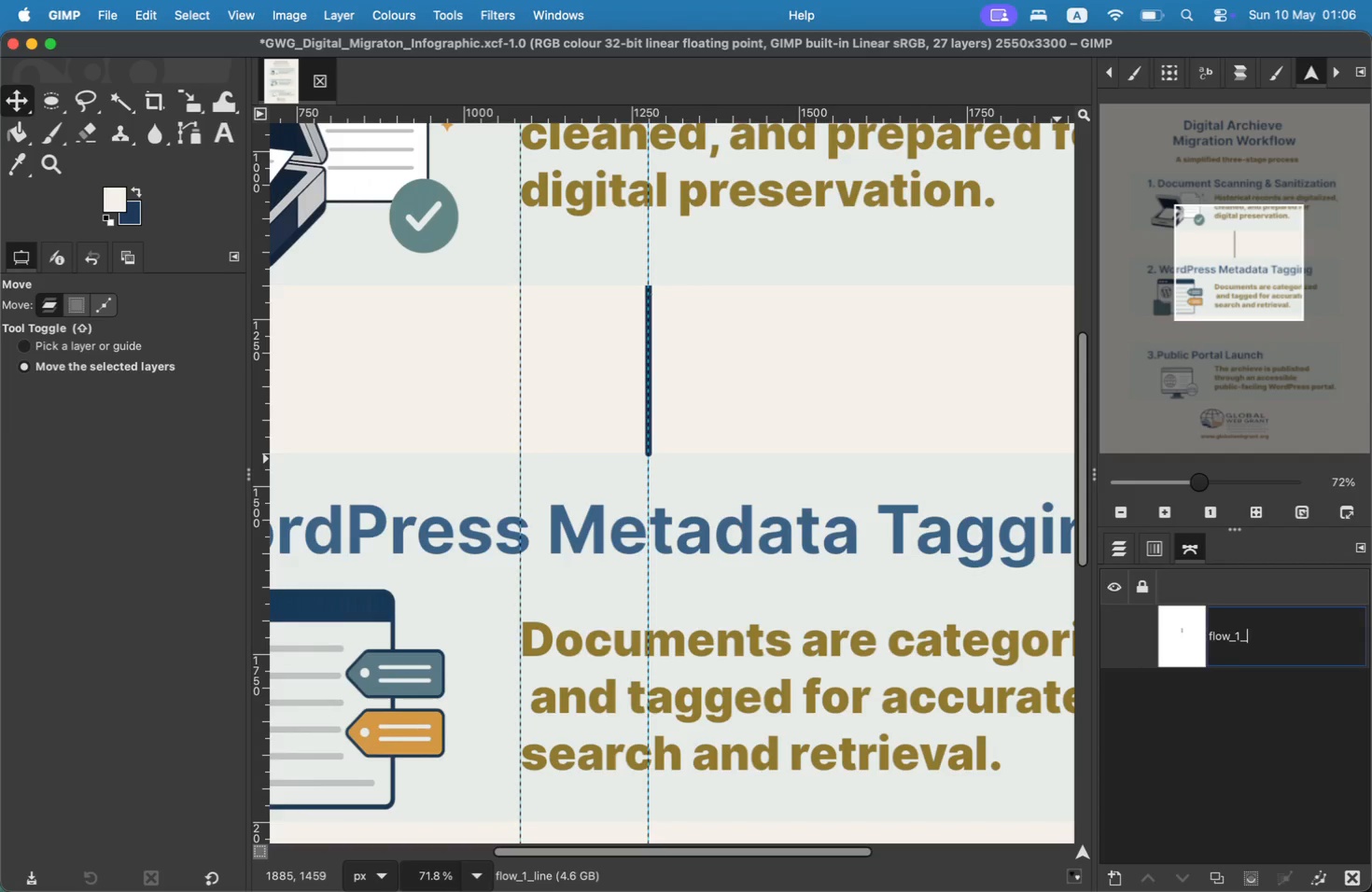 
 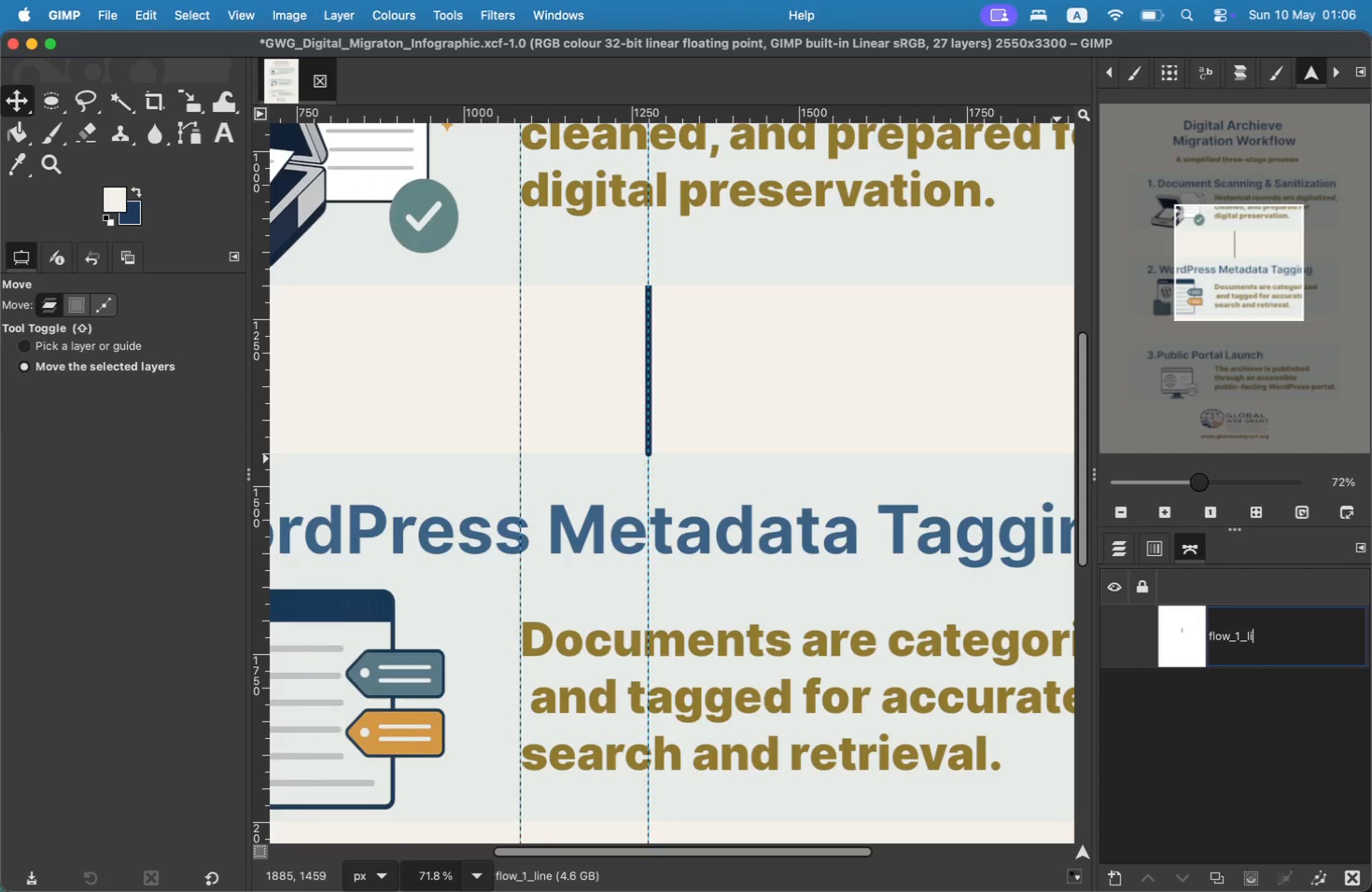 
key(Enter)
 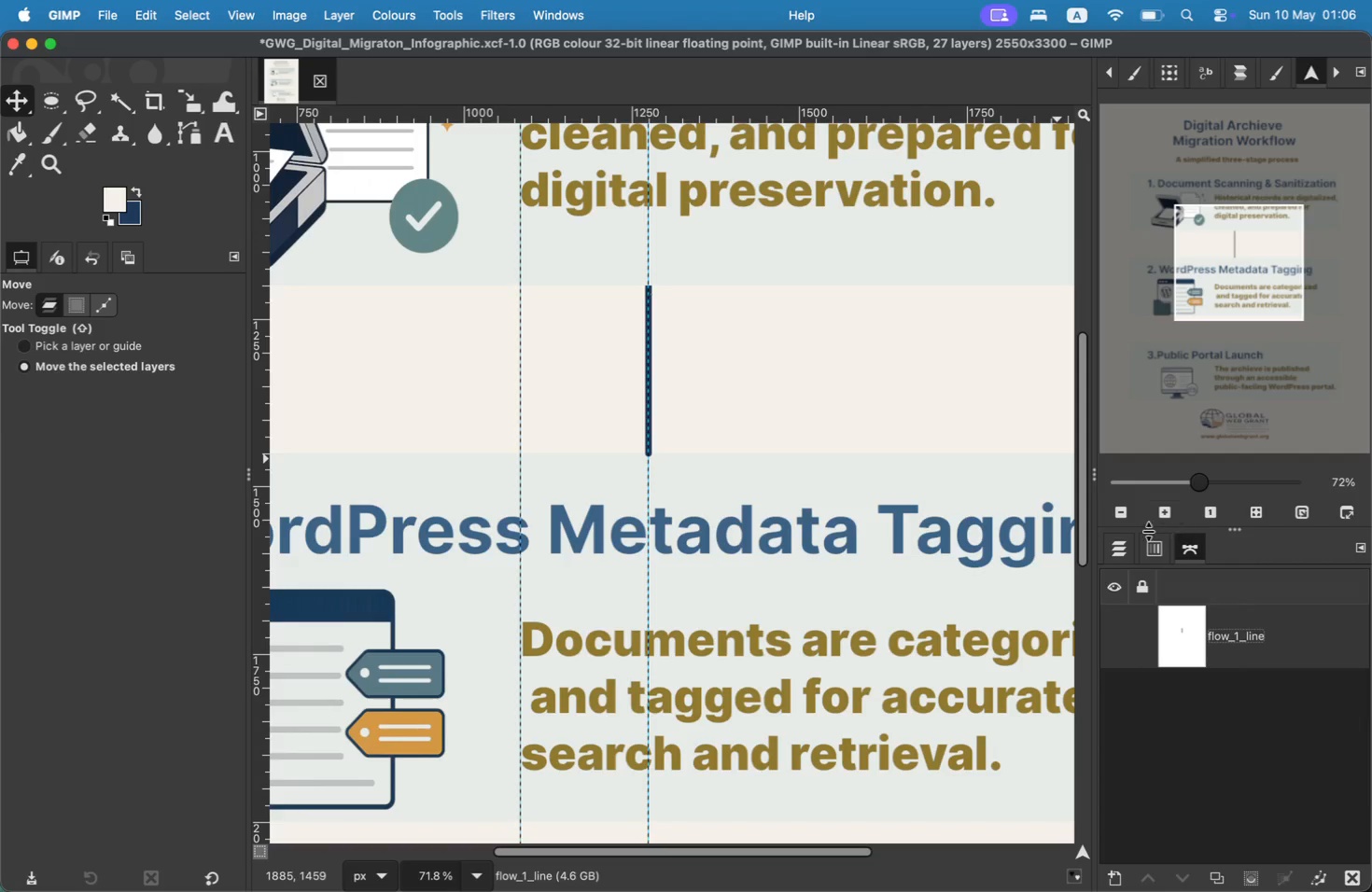 
left_click([1127, 551])
 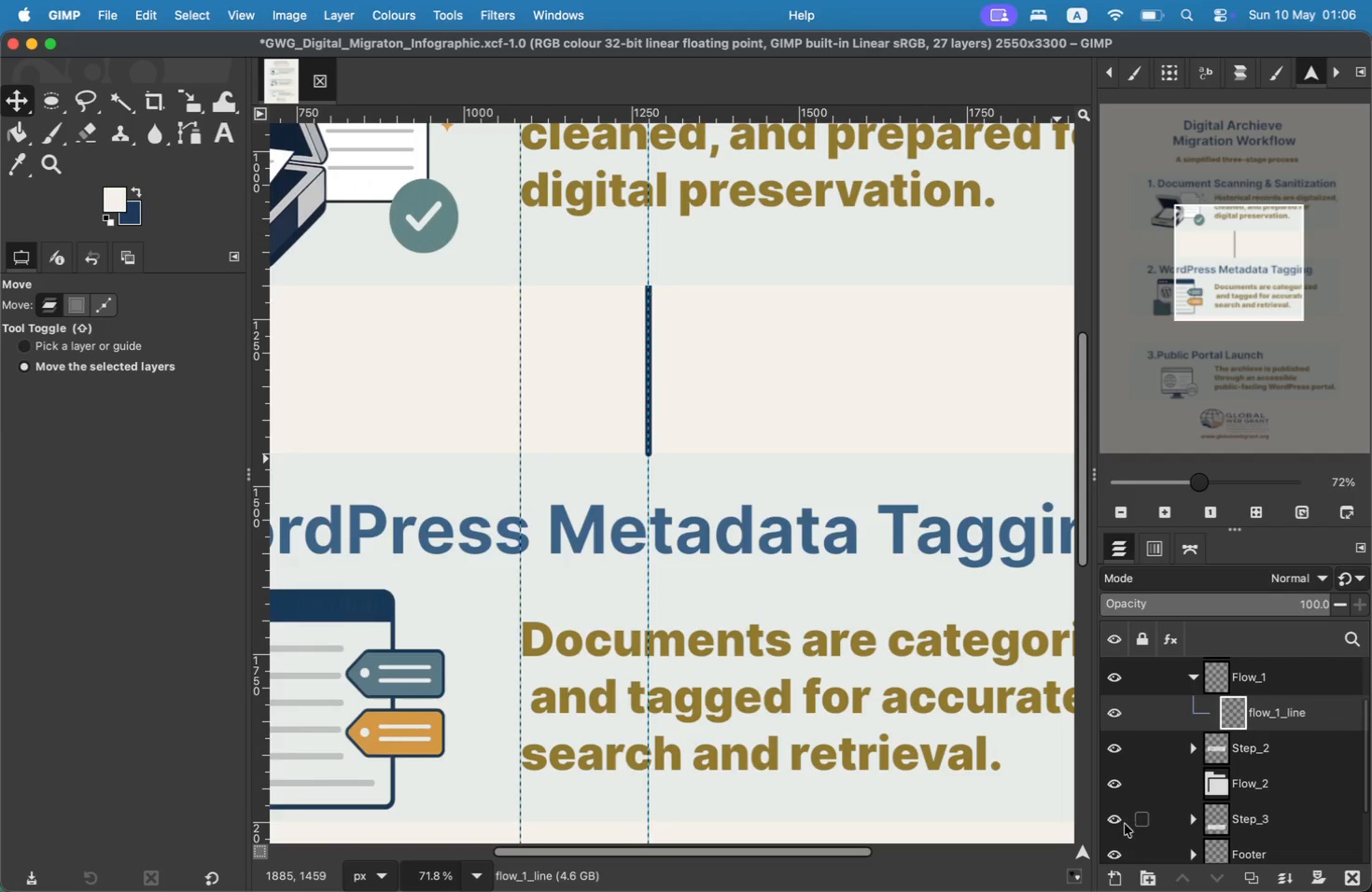 
left_click([1110, 877])
 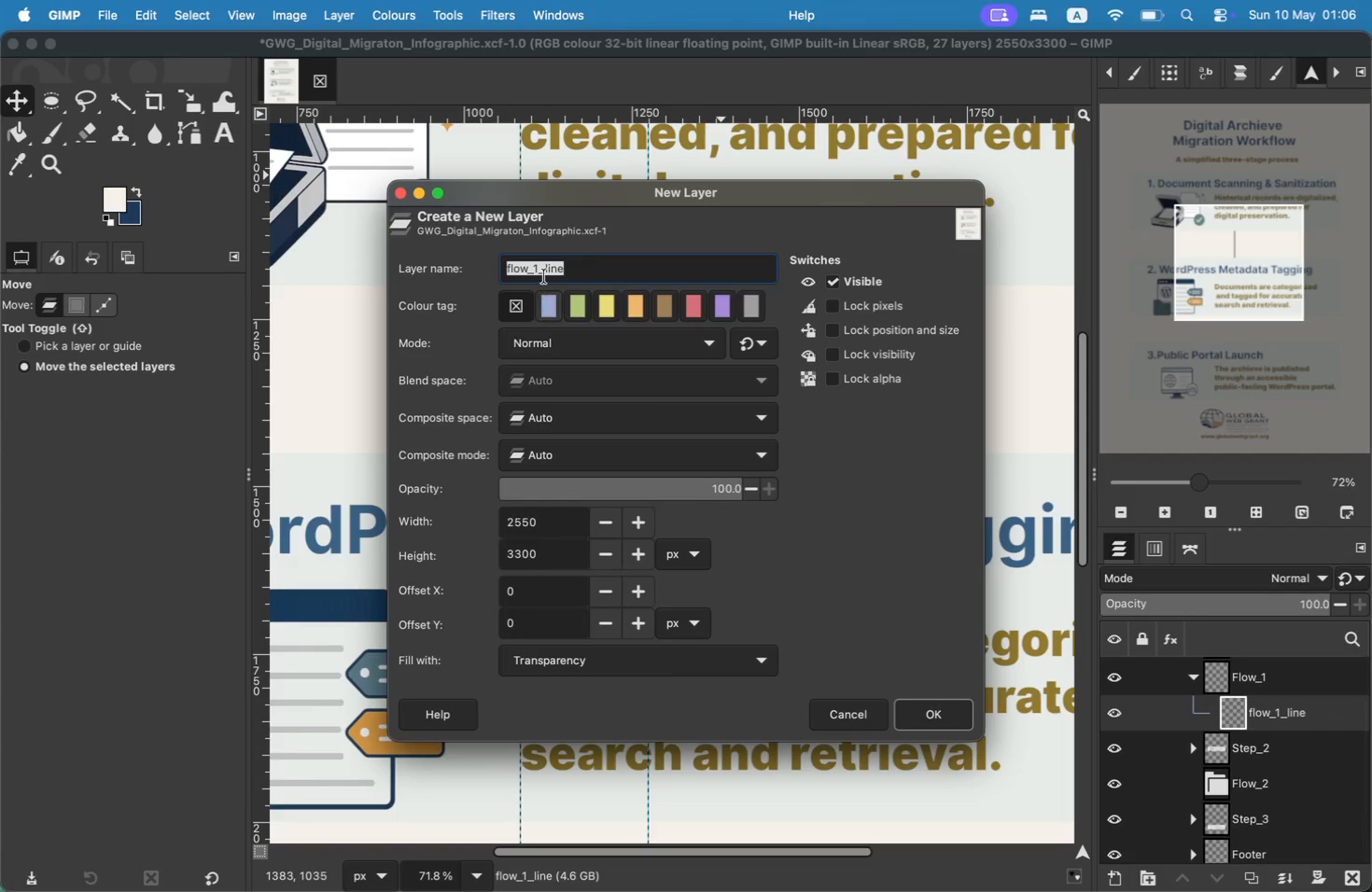 
double_click([550, 272])
 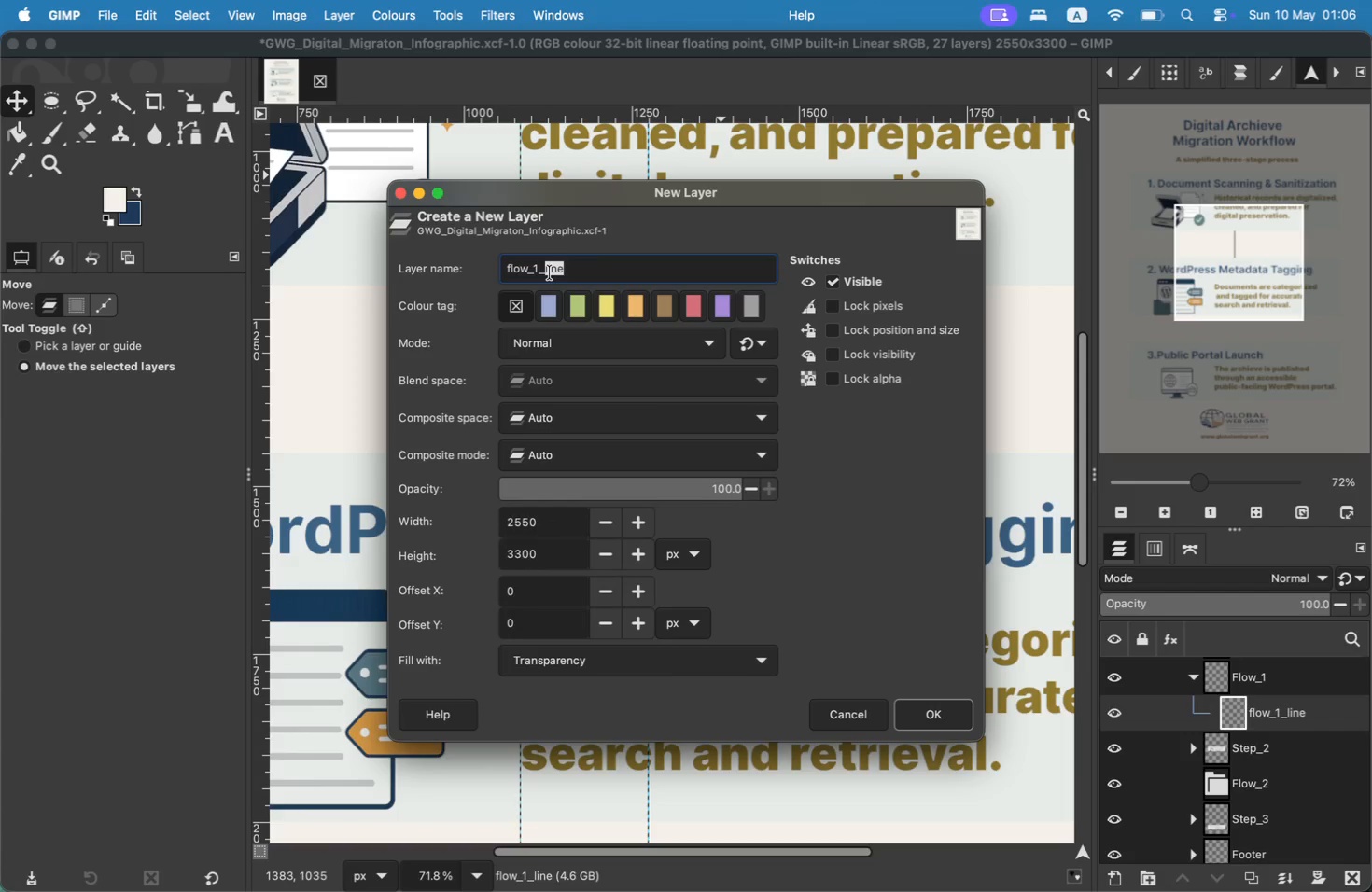 
type(node)
 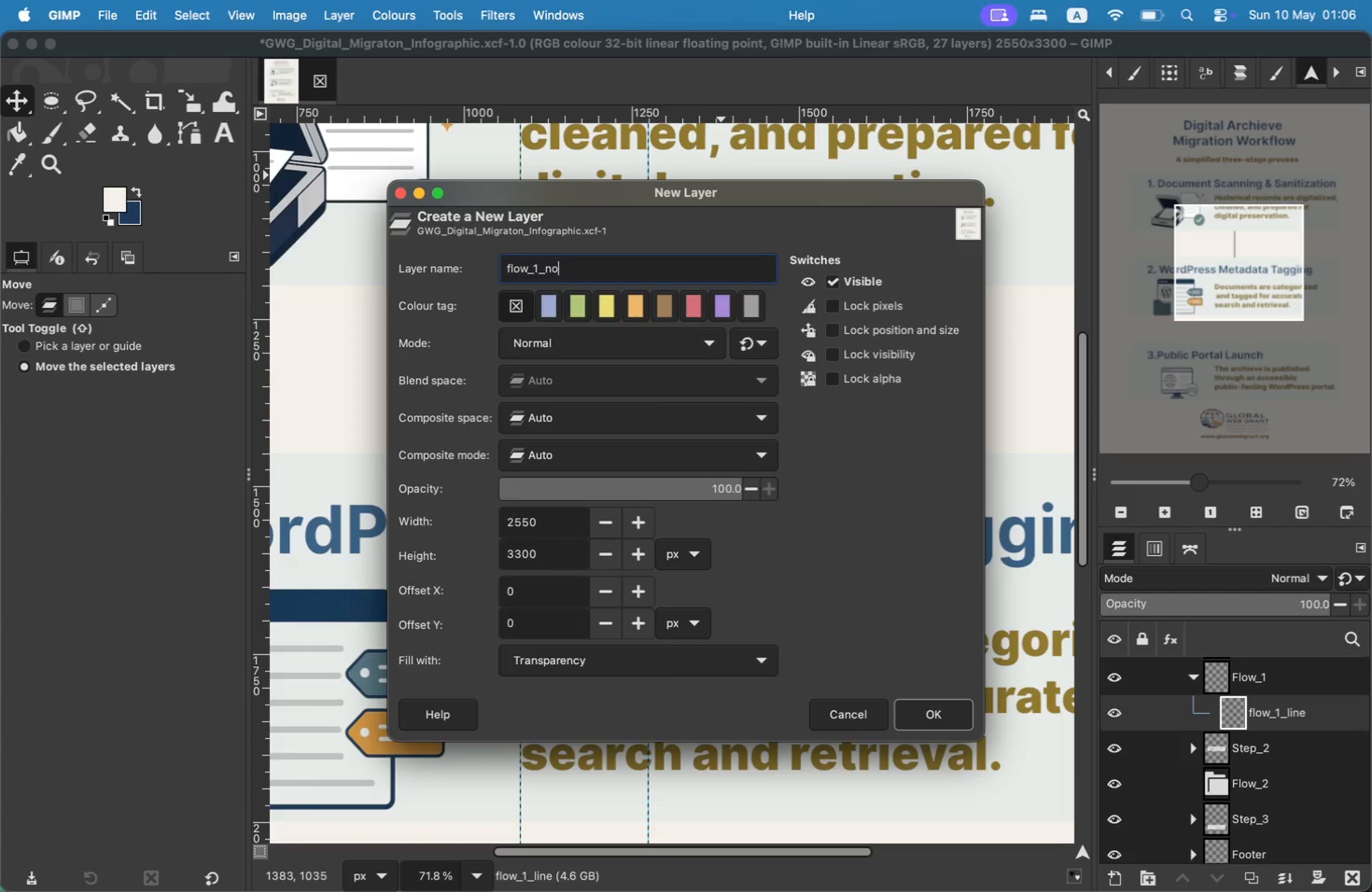 
key(Enter)
 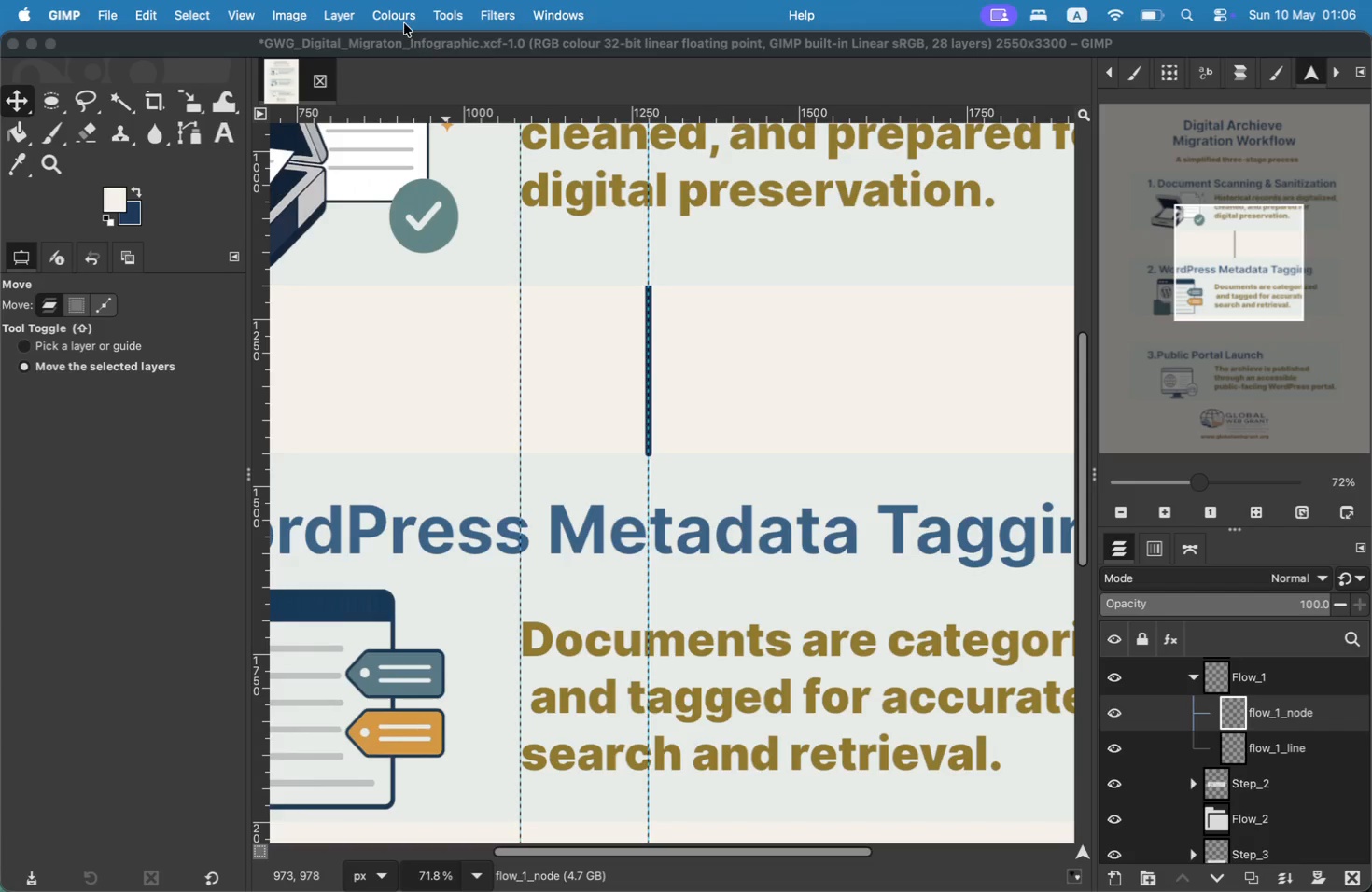 
left_click([50, 105])
 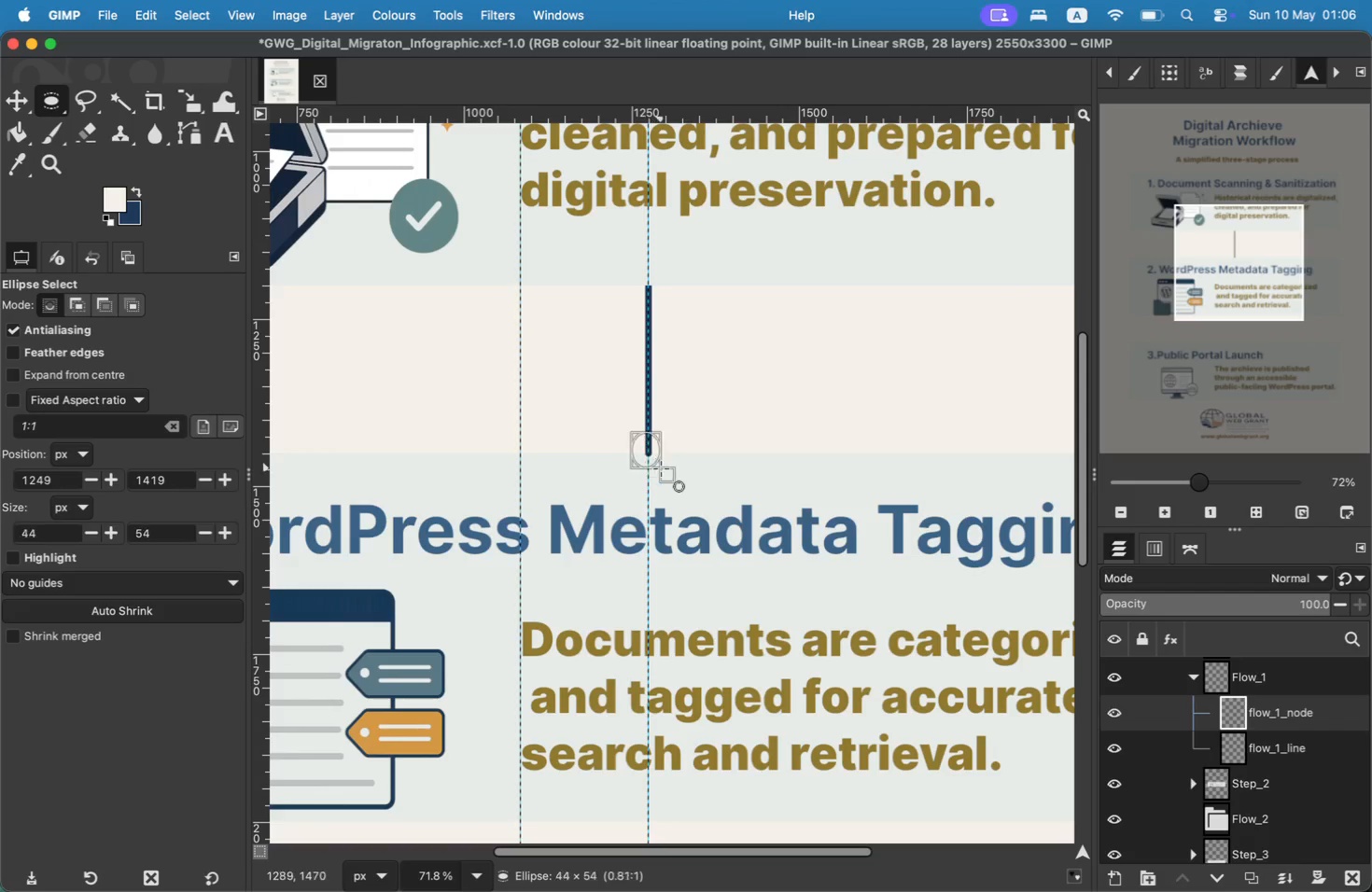 
left_click_drag(start_coordinate=[631, 432], to_coordinate=[701, 495])
 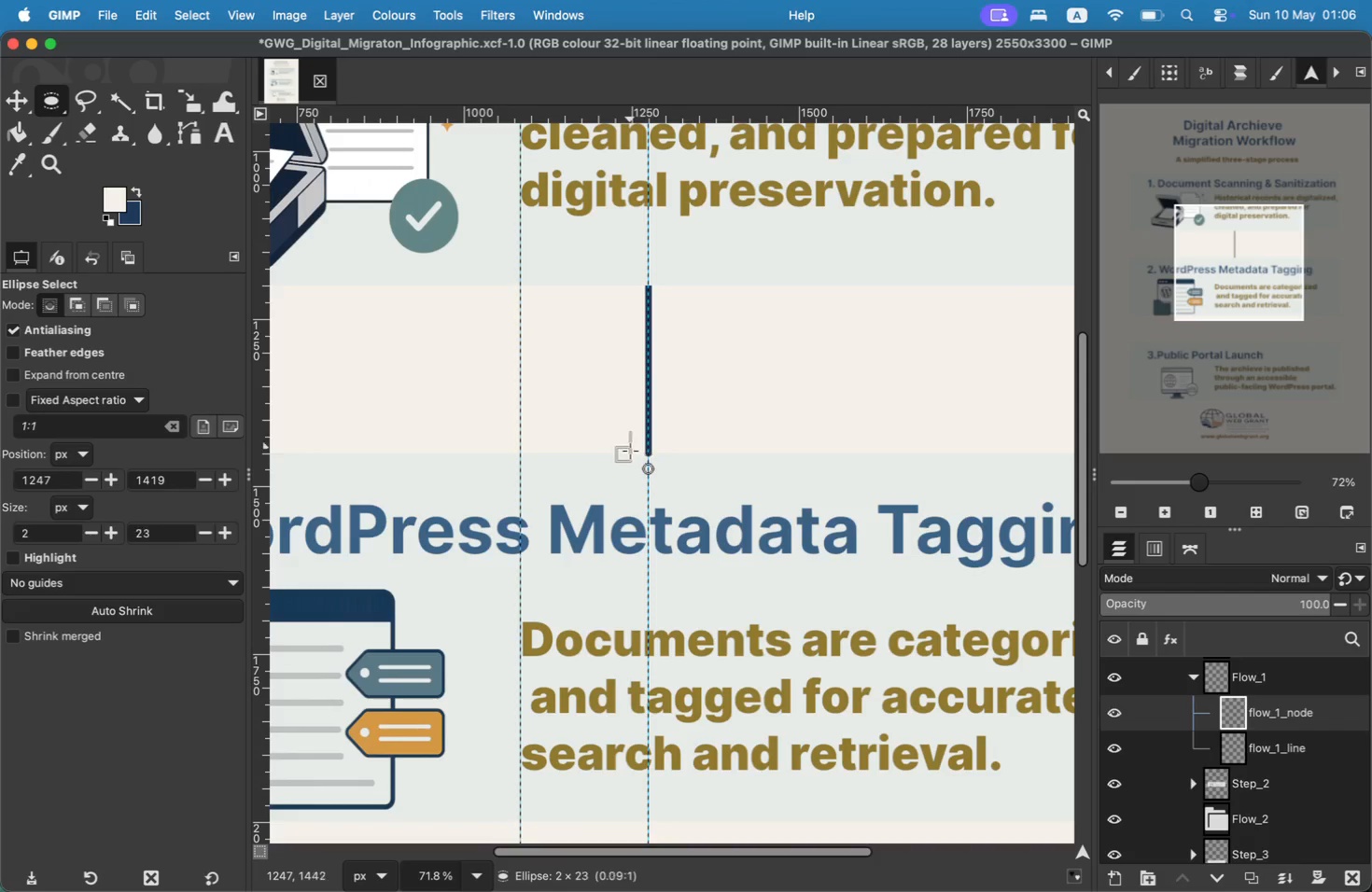 
left_click_drag(start_coordinate=[50, 529], to_coordinate=[0, 529])
 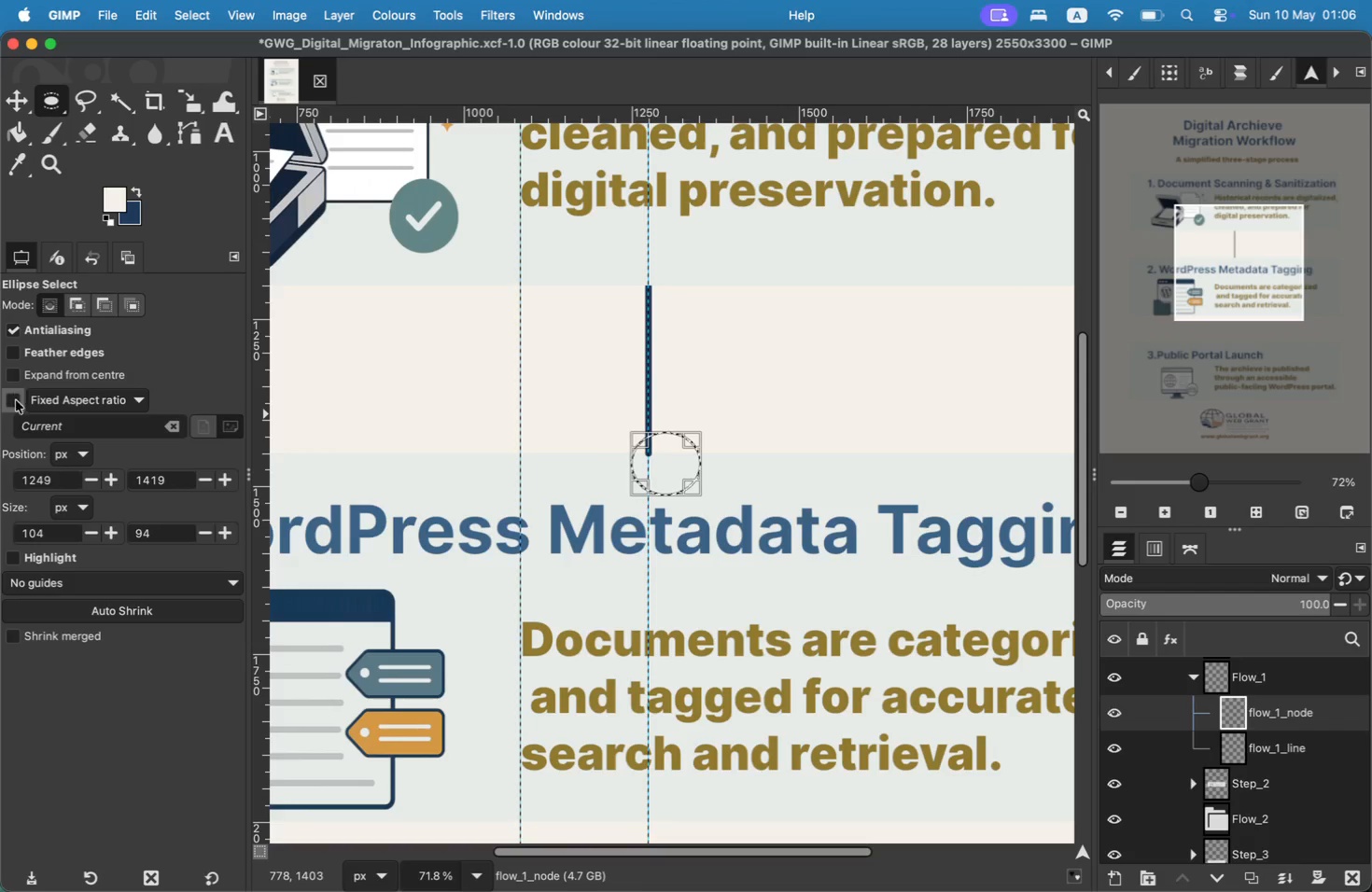 
type(70)
 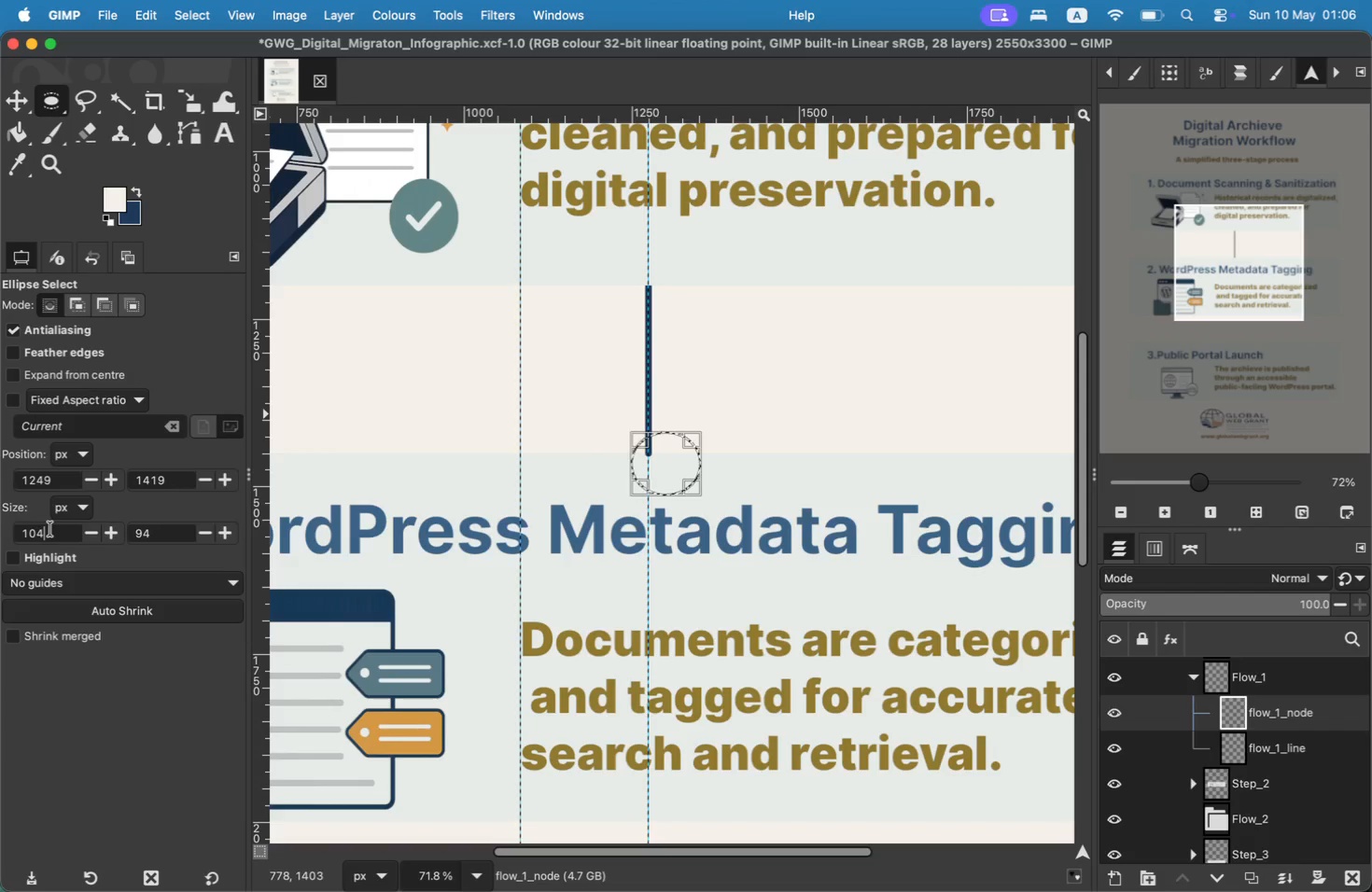 
left_click_drag(start_coordinate=[161, 529], to_coordinate=[120, 529])
 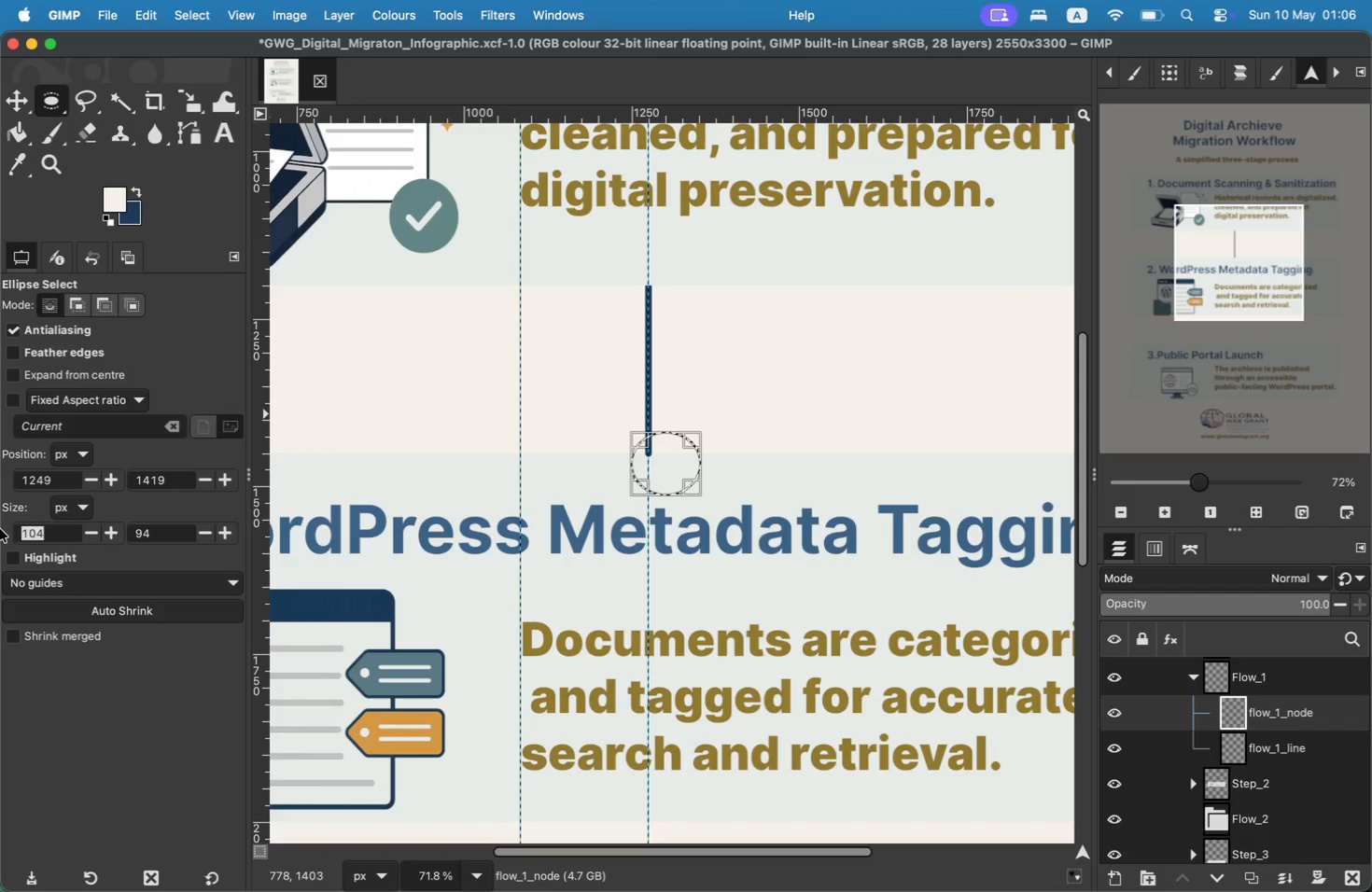 
type(70)
 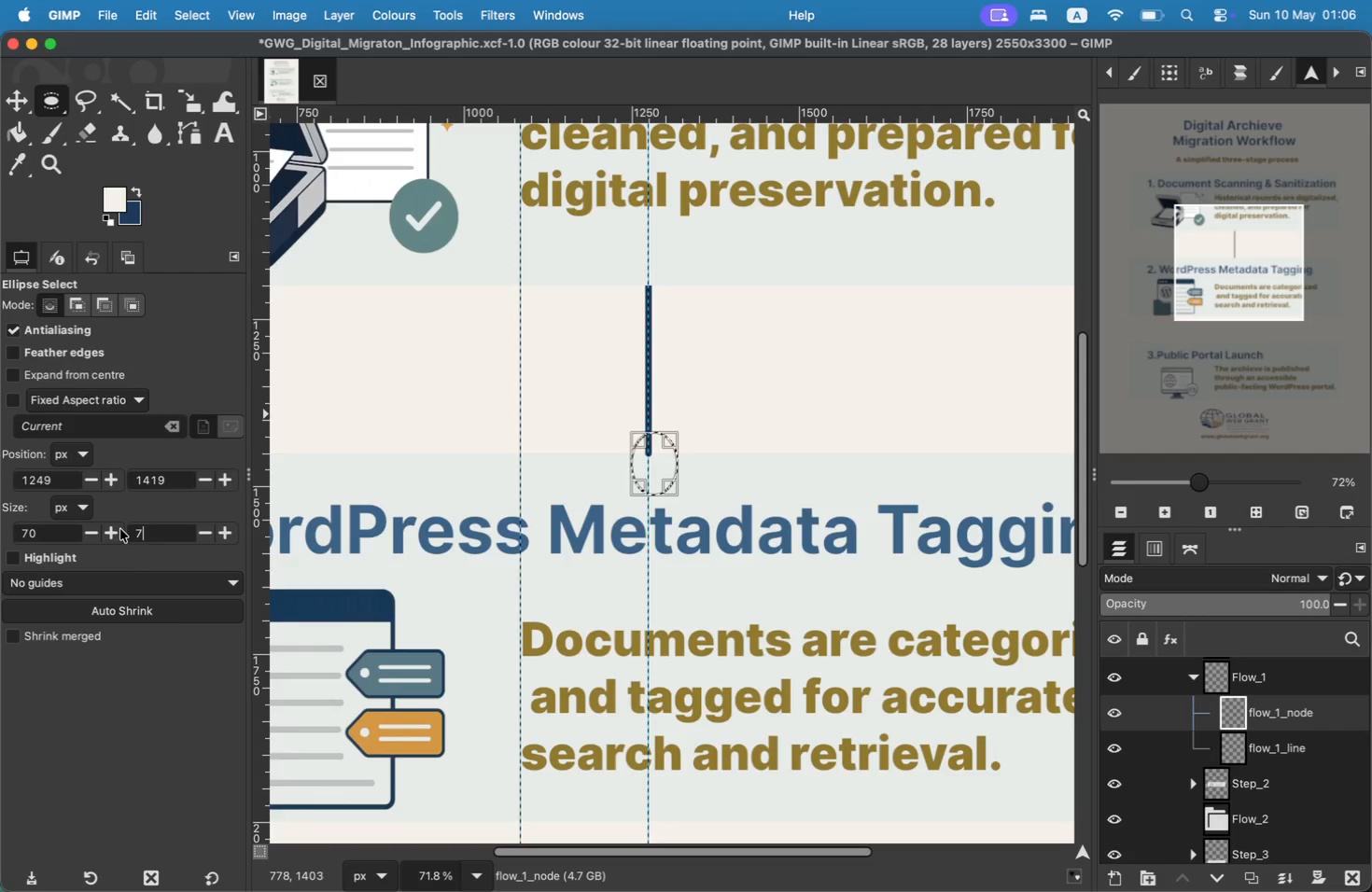 
key(Enter)
 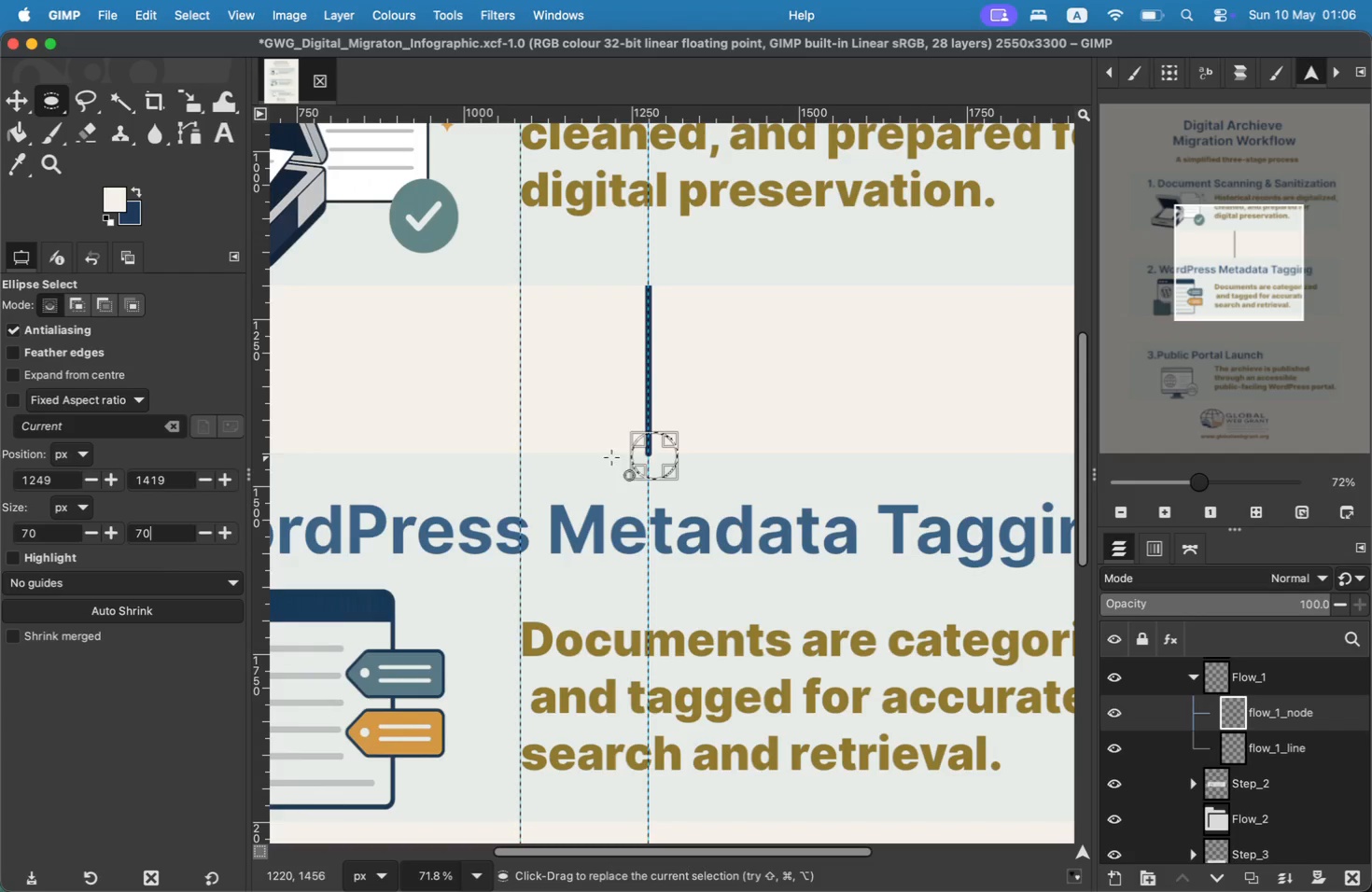 
hold_key(key=CommandLeft, duration=0.81)
 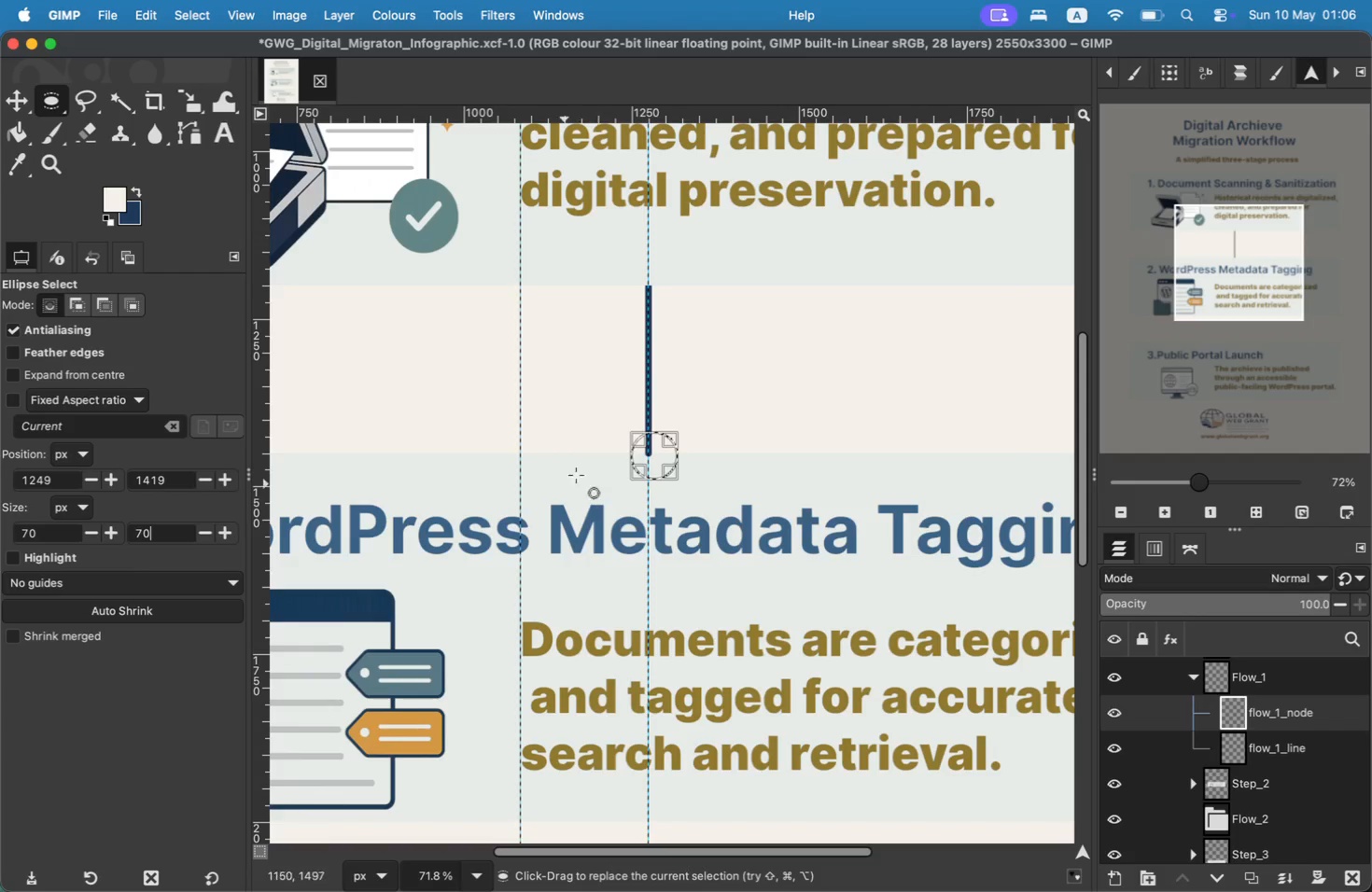 
hold_key(key=CommandLeft, duration=1.23)
 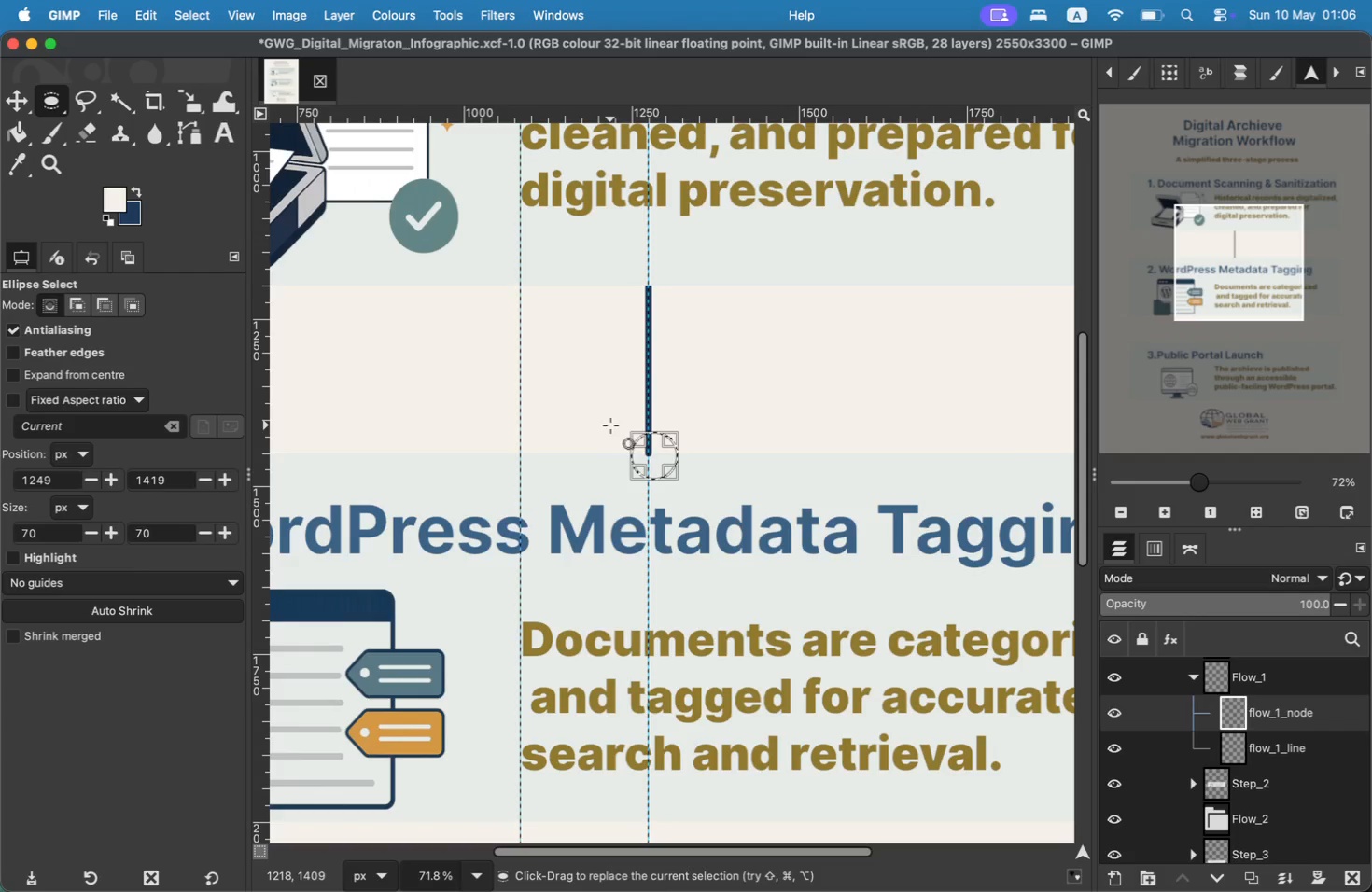 
left_click_drag(start_coordinate=[728, 463], to_coordinate=[714, 453])
 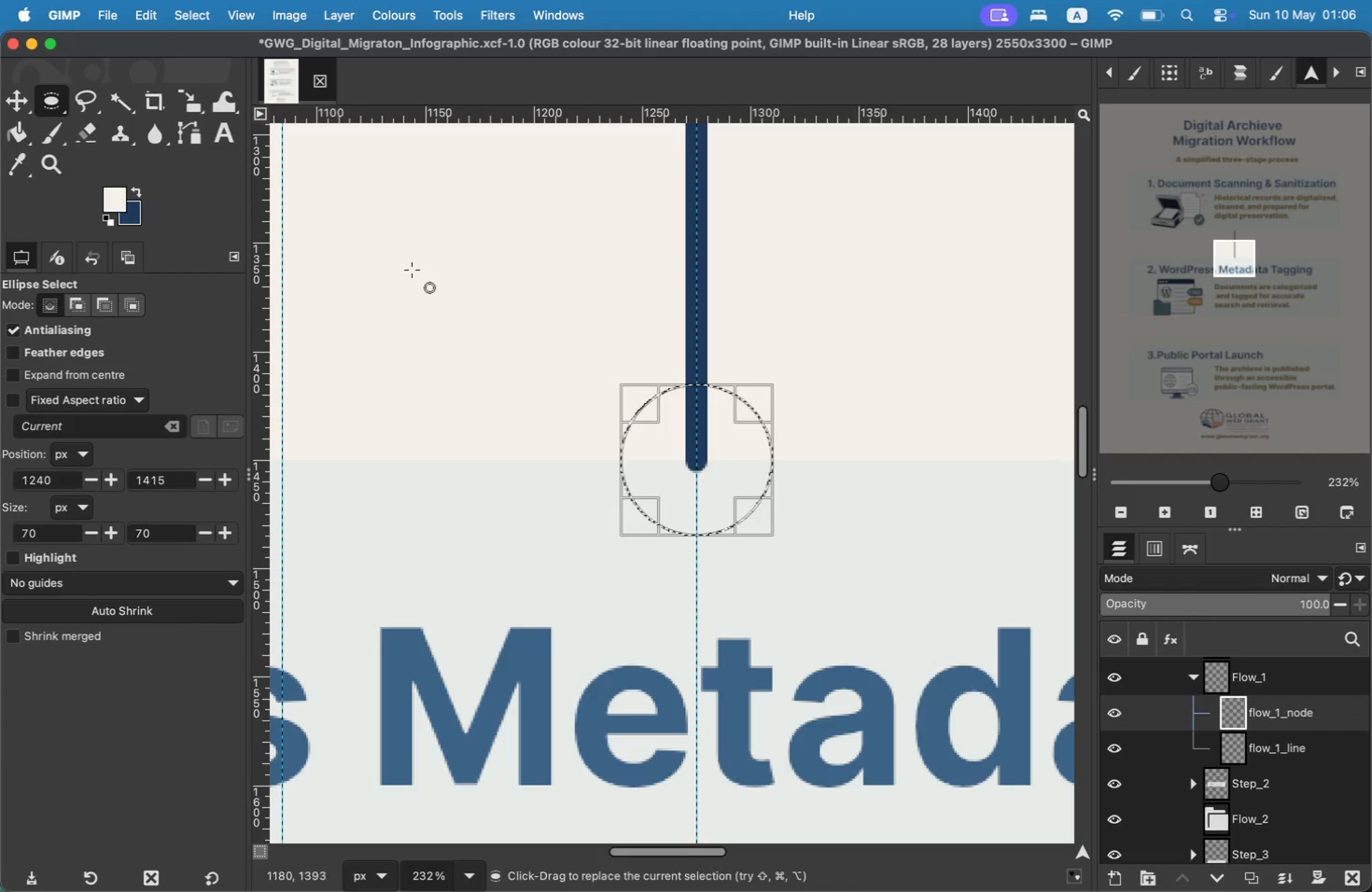 
left_click([111, 18])
 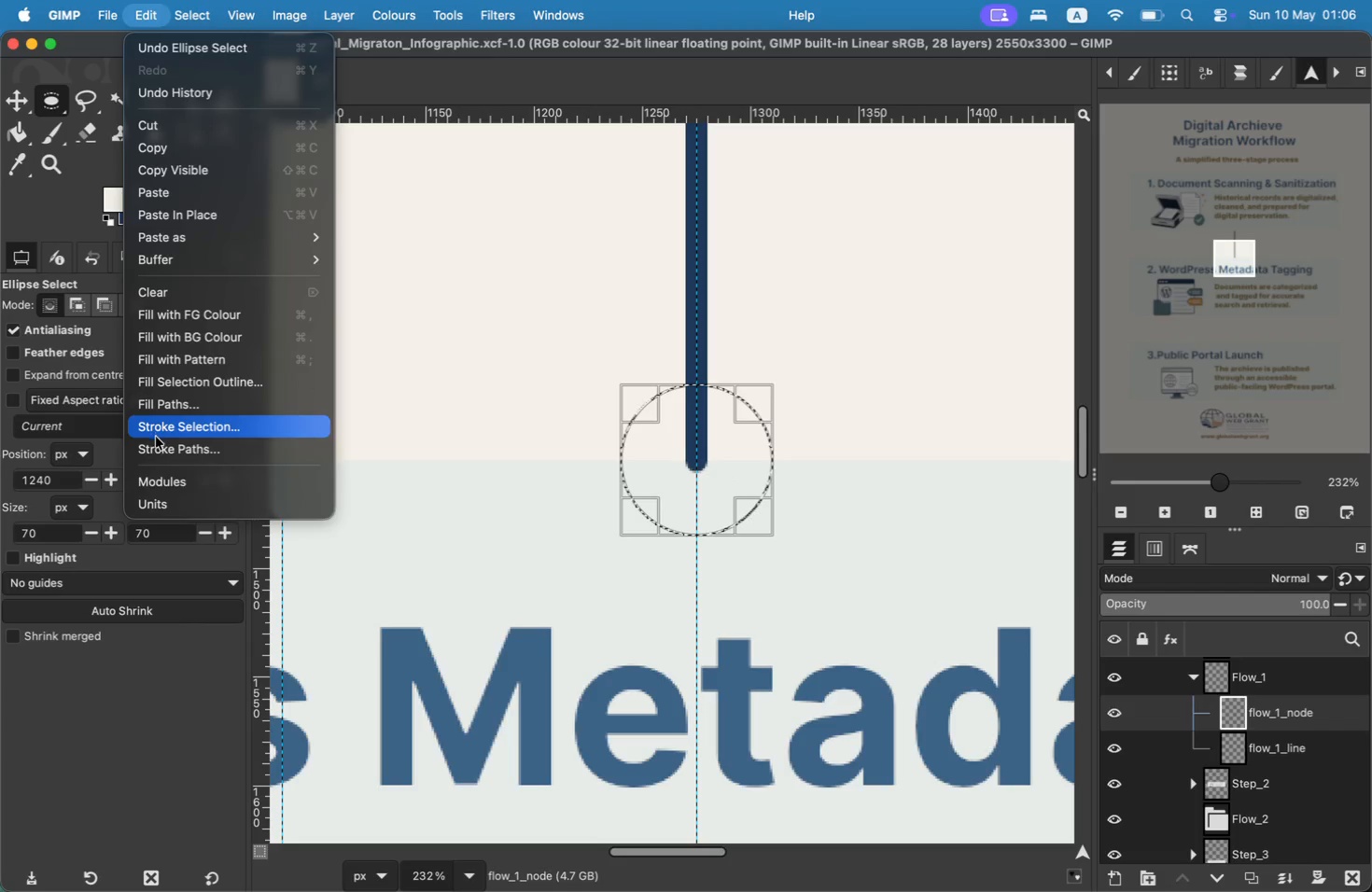 
left_click([159, 430])
 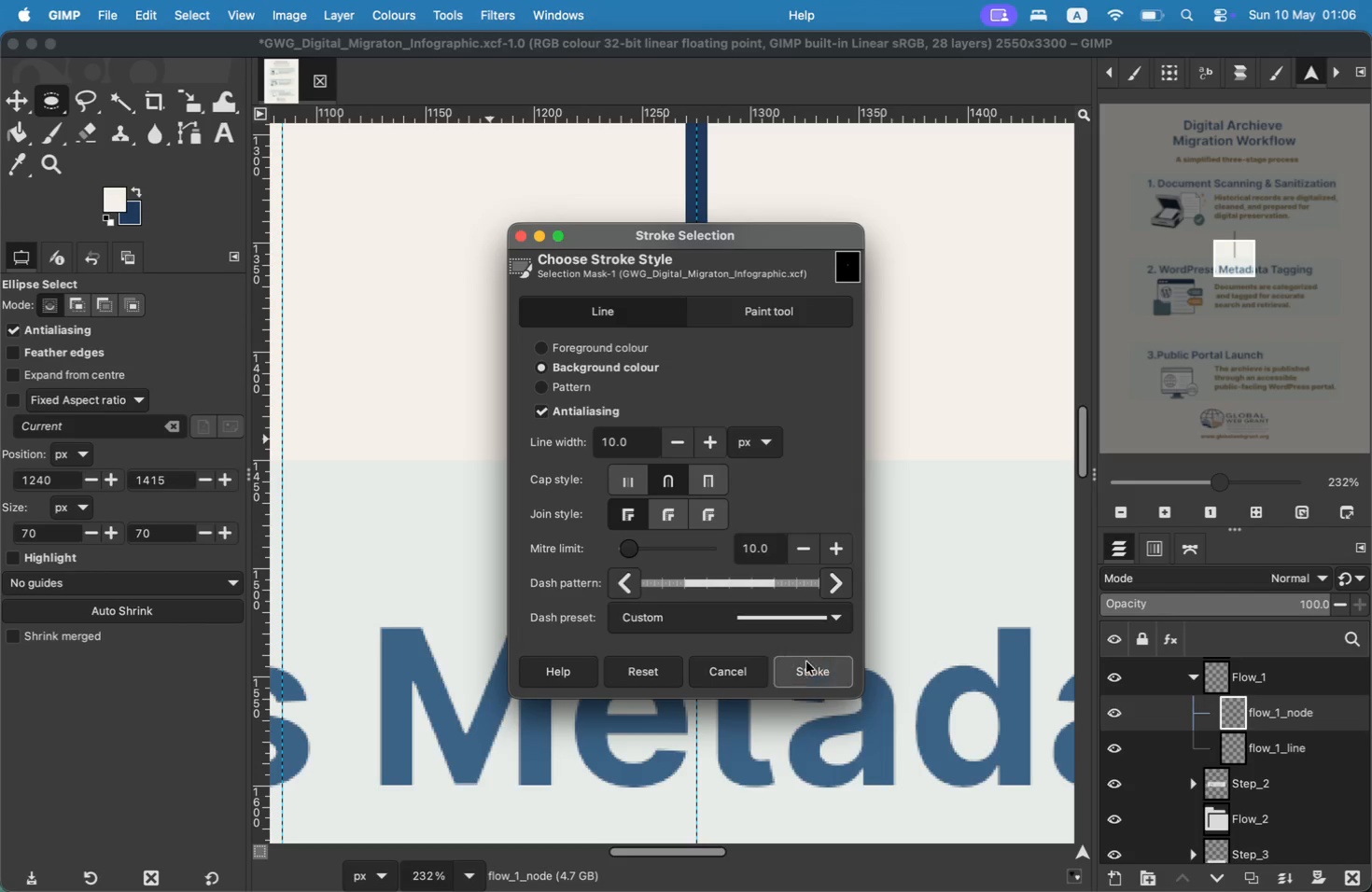 
left_click([807, 662])
 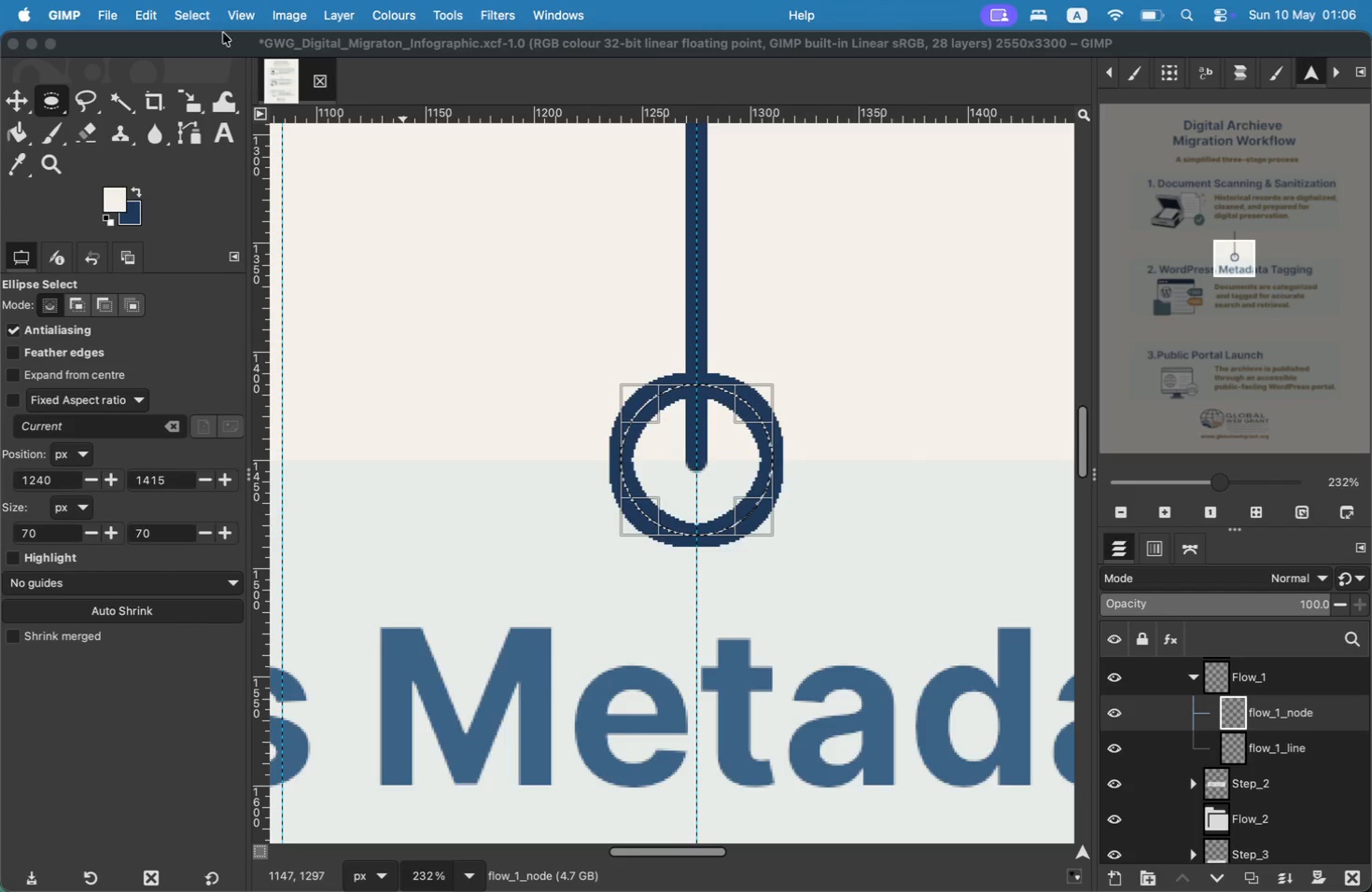 
left_click([137, 12])
 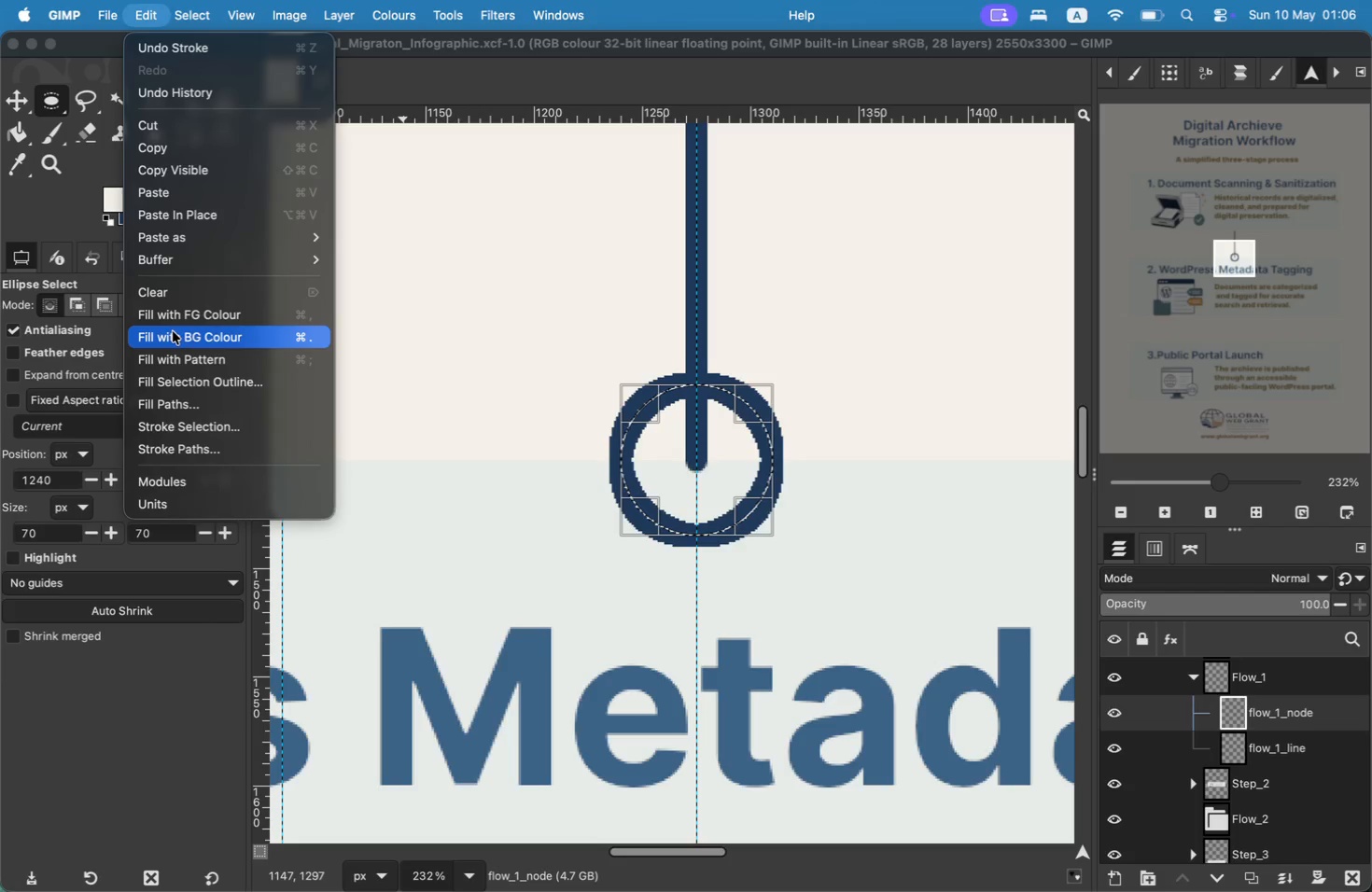 
wait(5.27)
 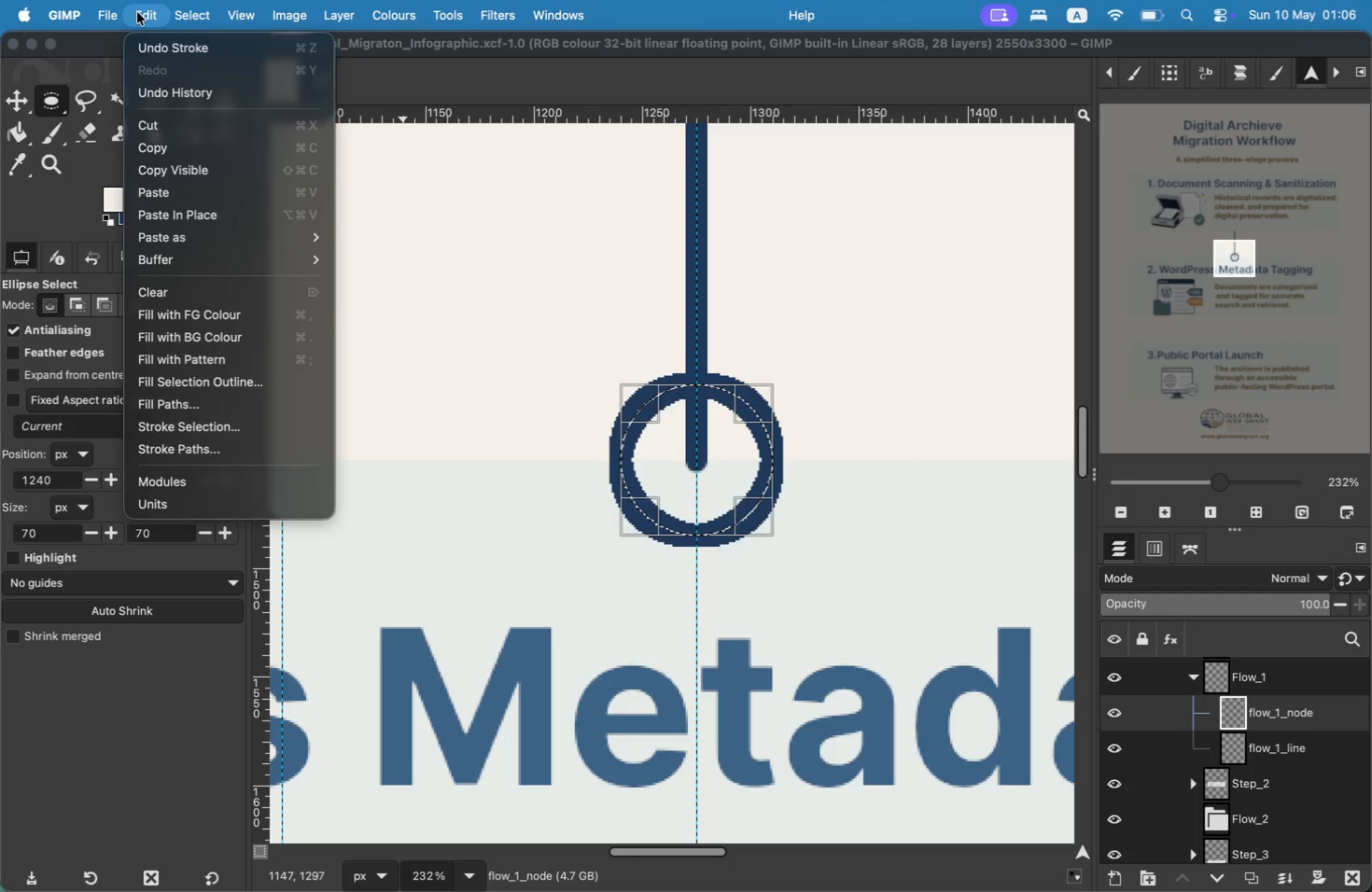 
left_click([181, 321])
 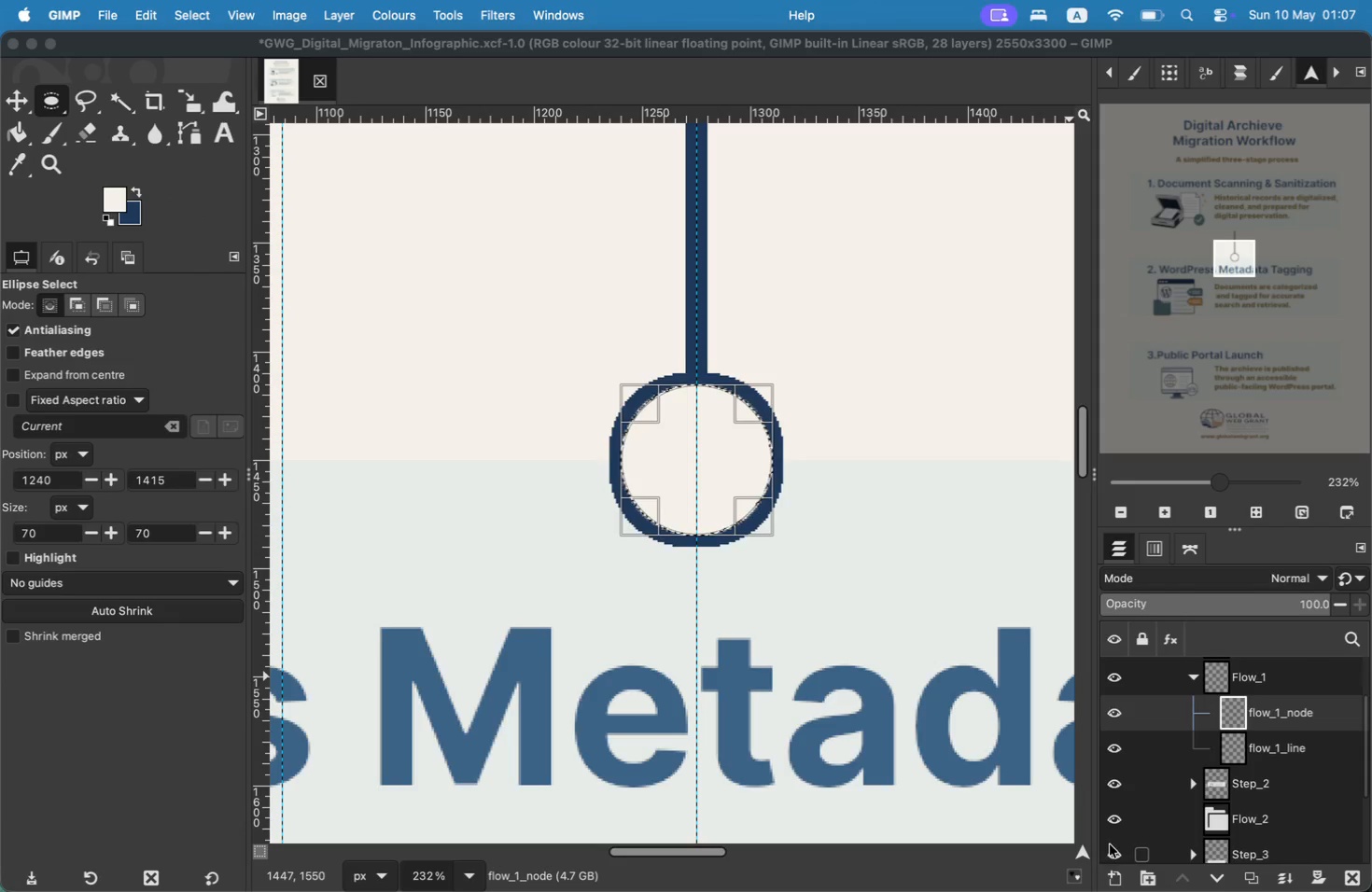 
wait(5.7)
 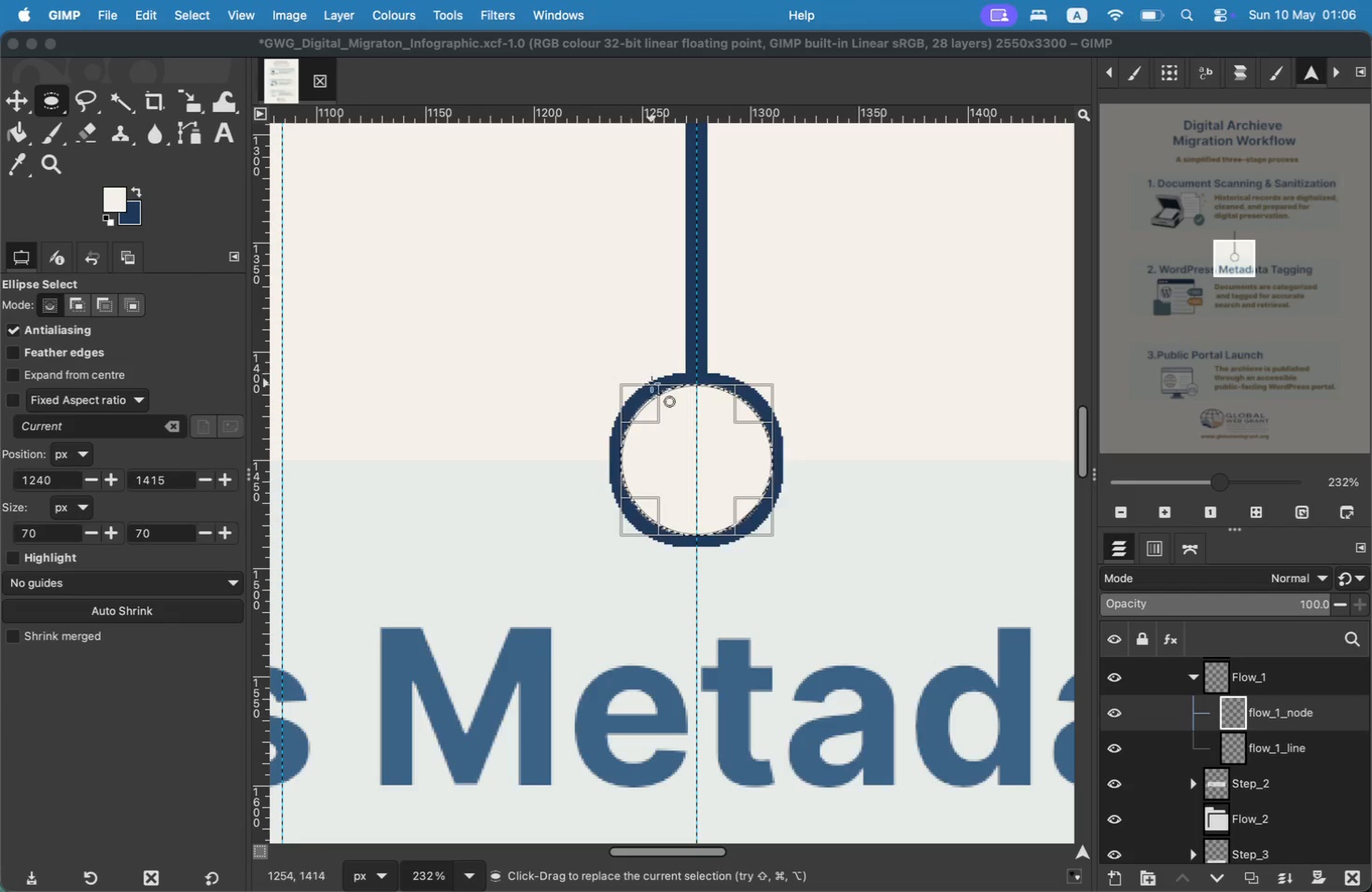 
left_click([1188, 560])
 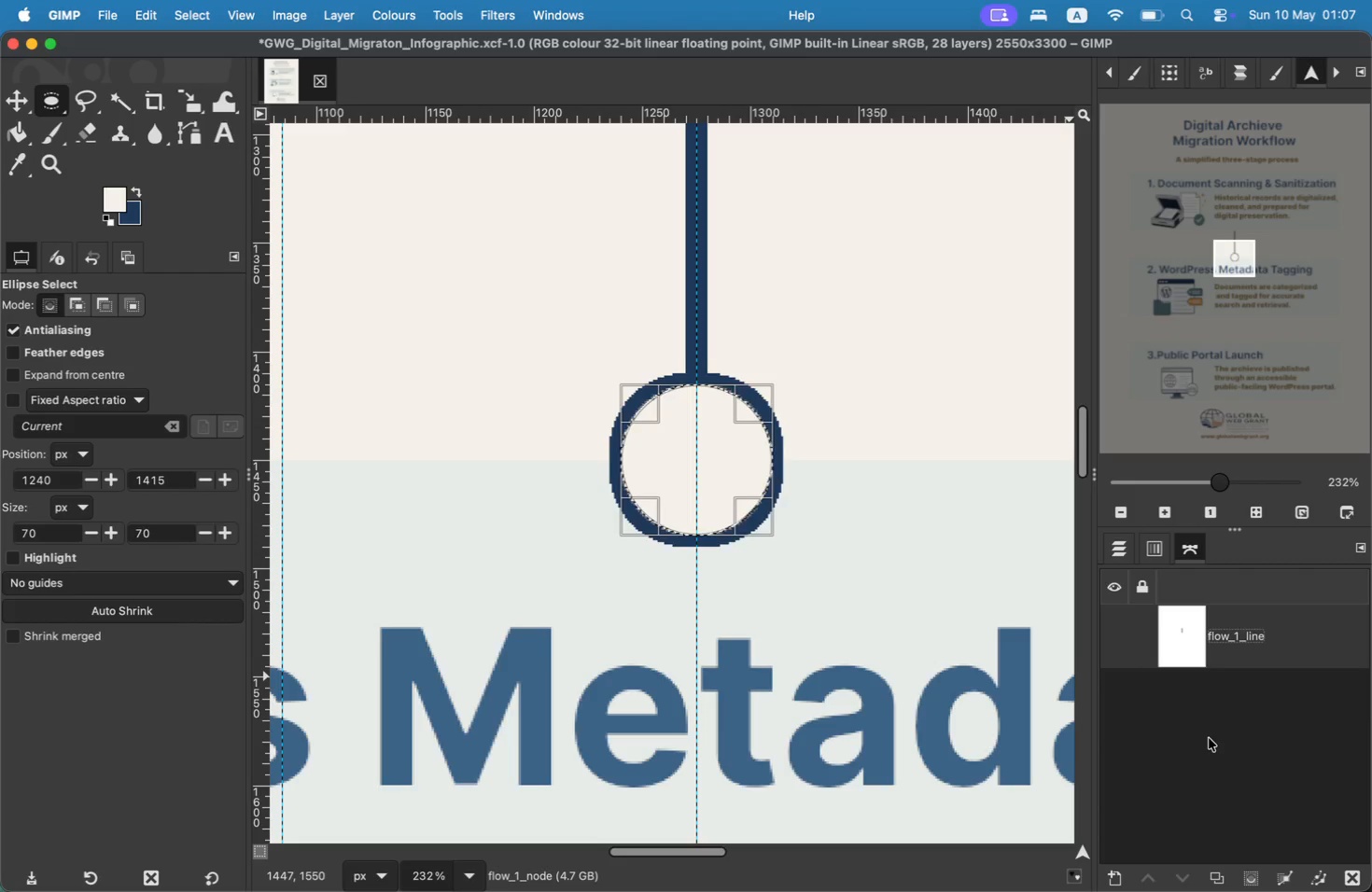 
wait(6.95)
 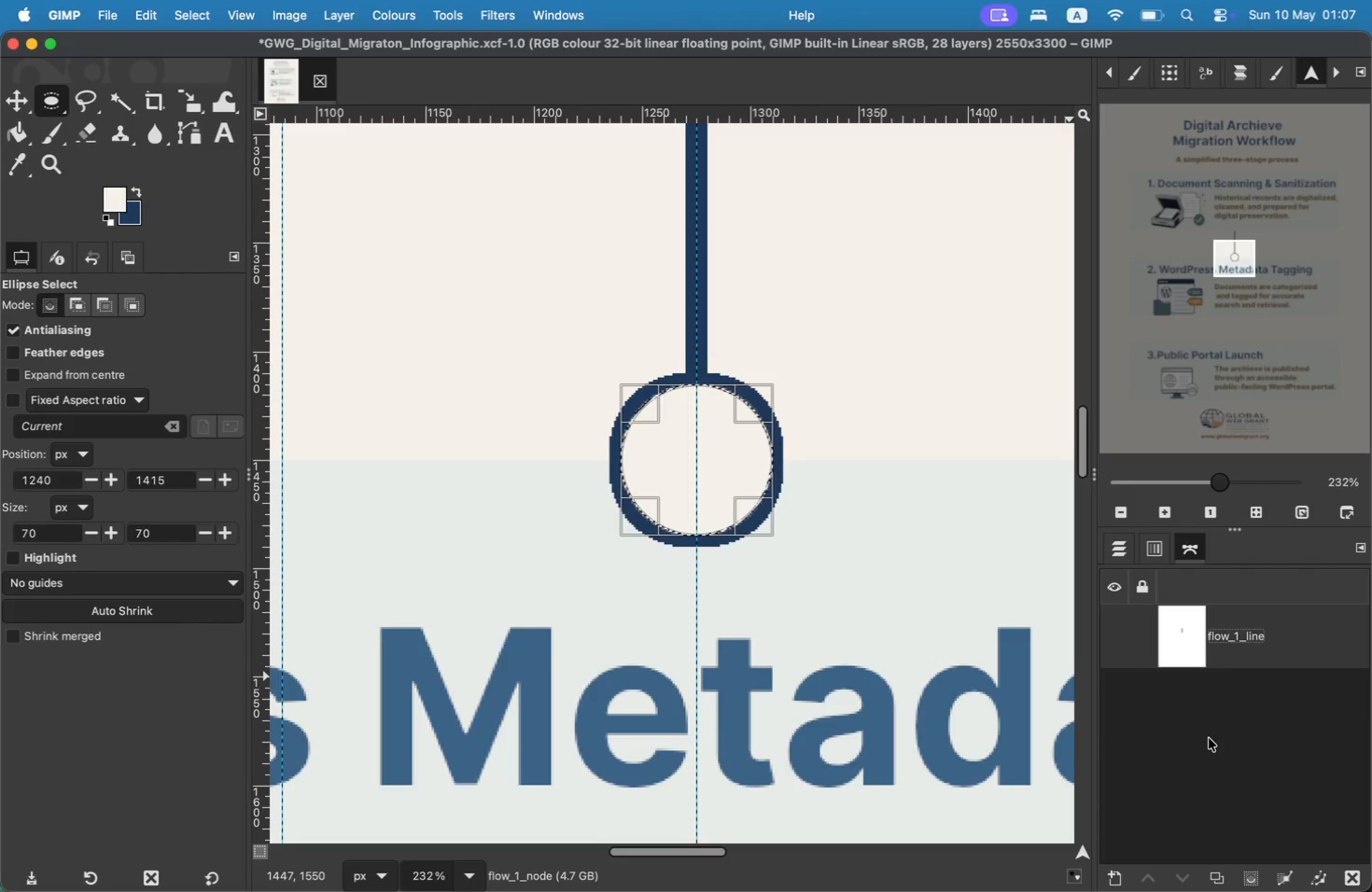 
key(Meta+Z)
 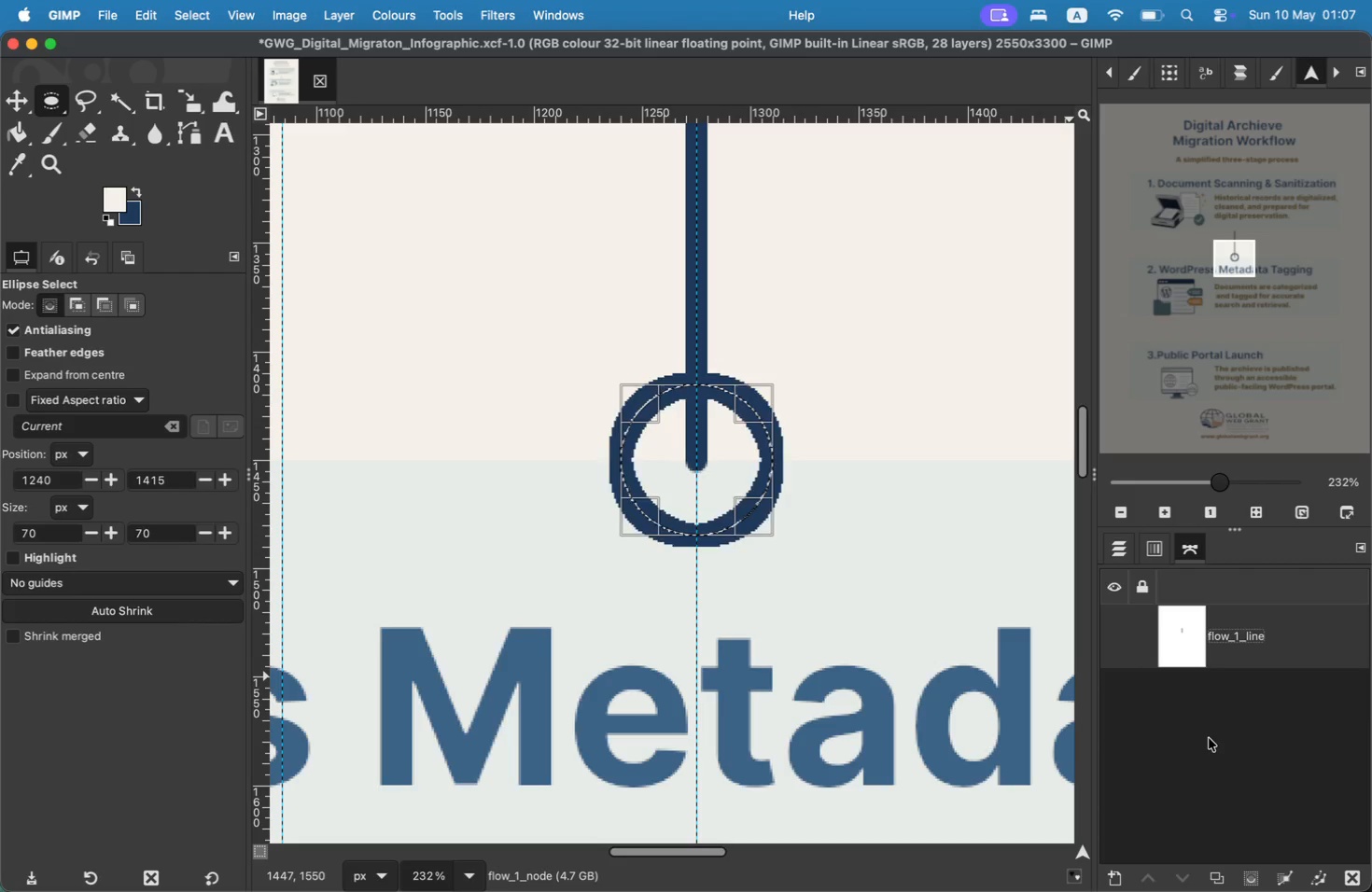 
key(Meta+Z)
 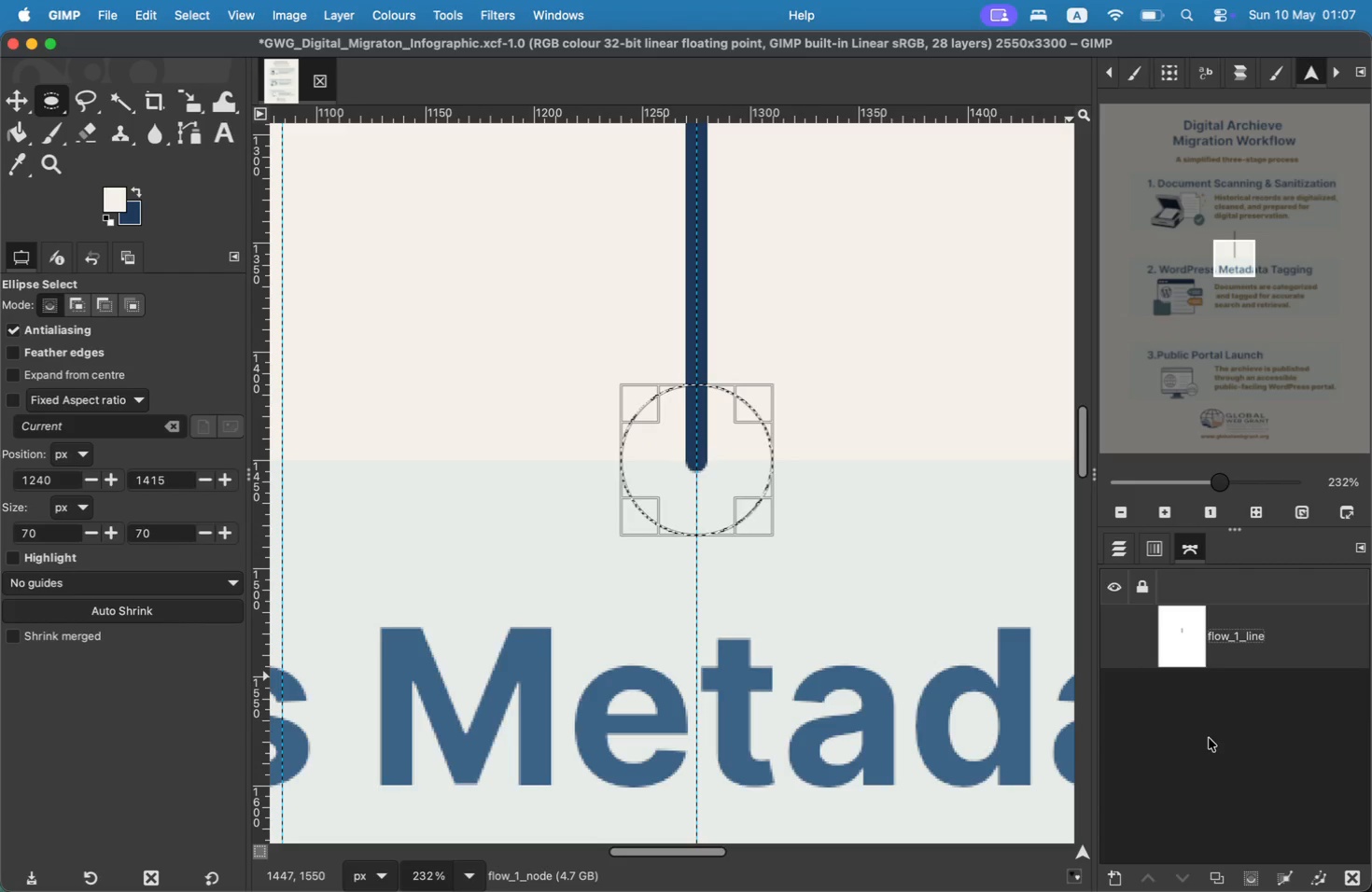 
key(Meta+Z)
 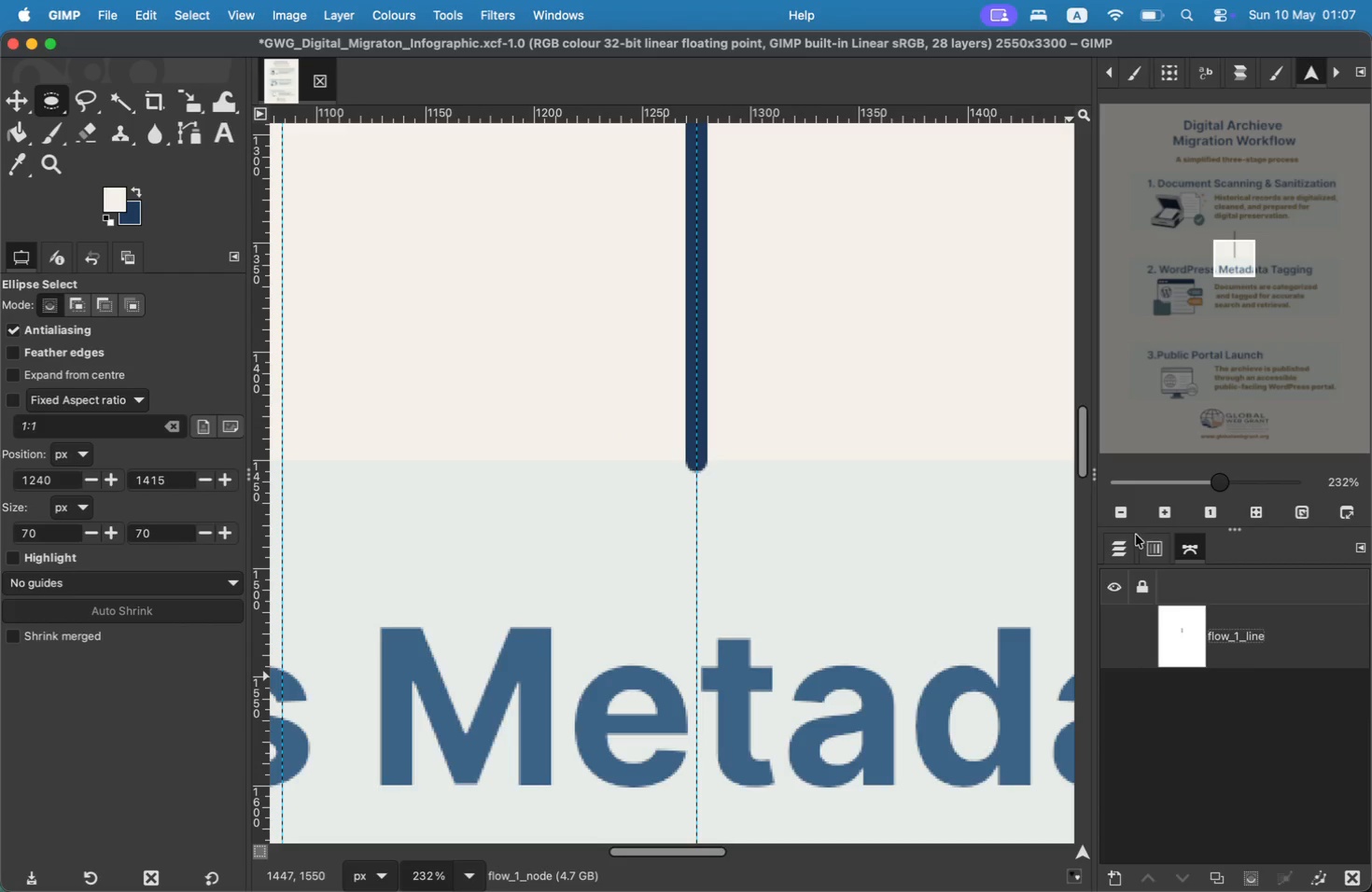 
left_click([1126, 550])
 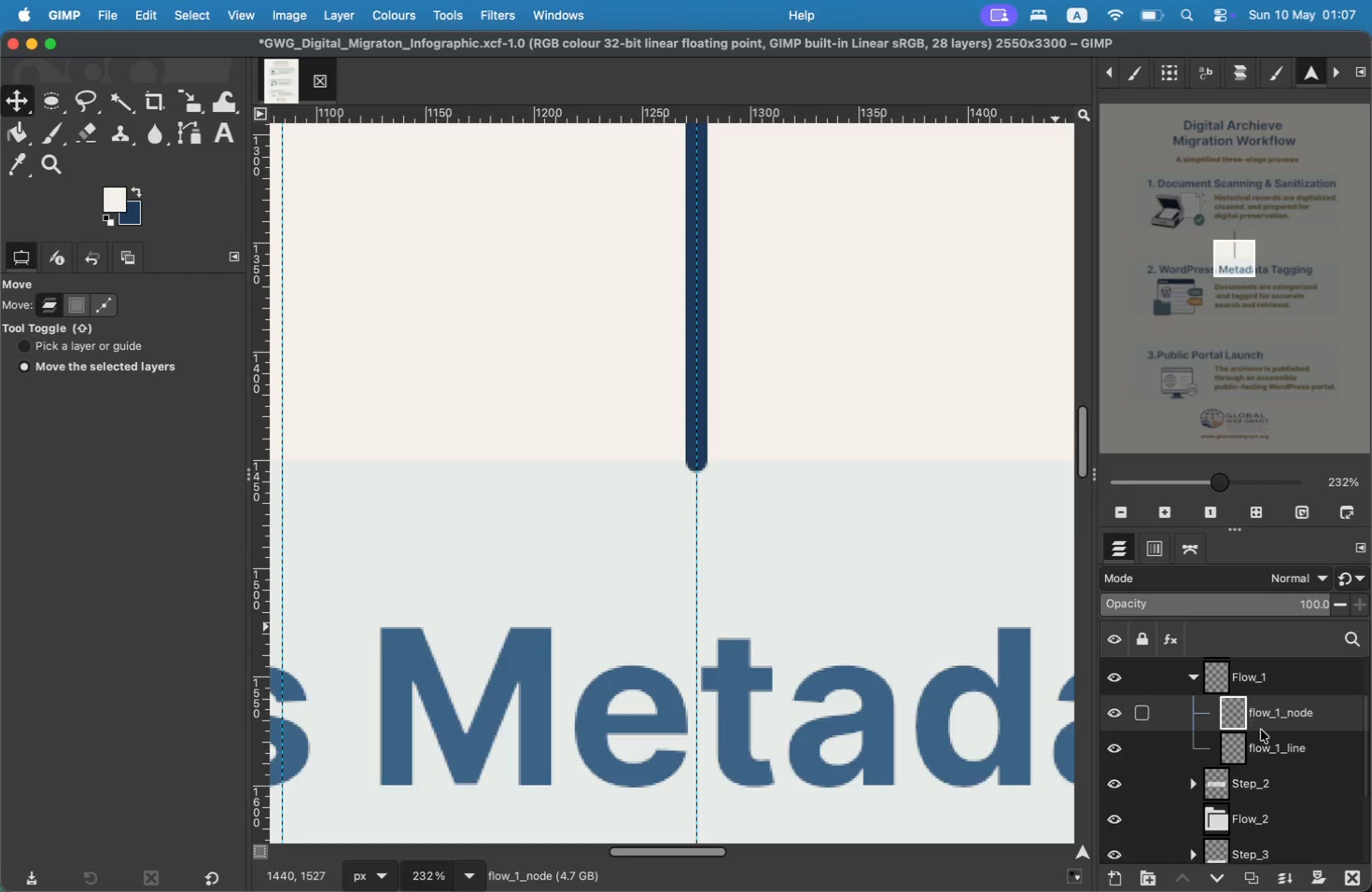 
wait(5.38)
 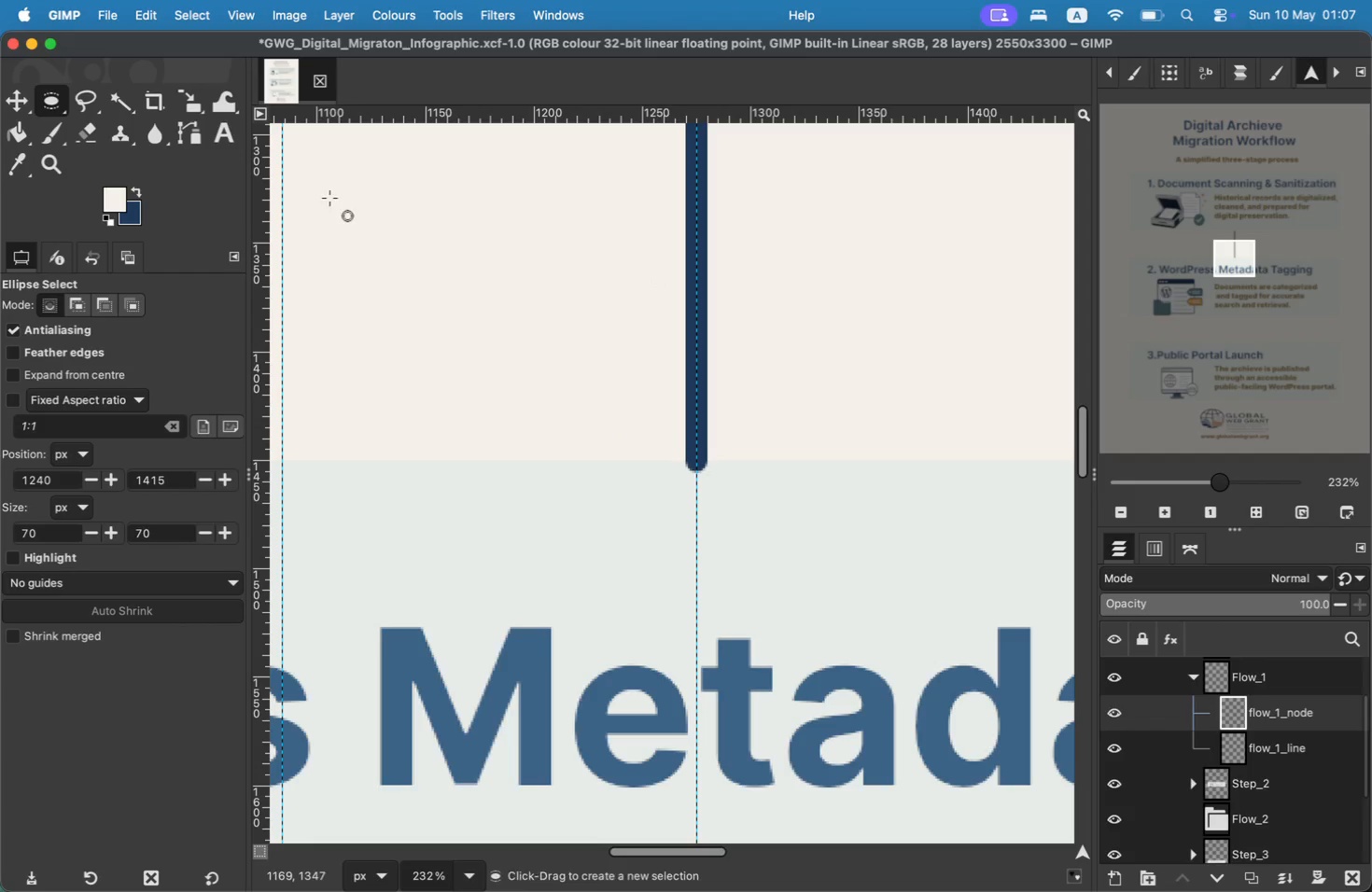 
left_click([1293, 720])
 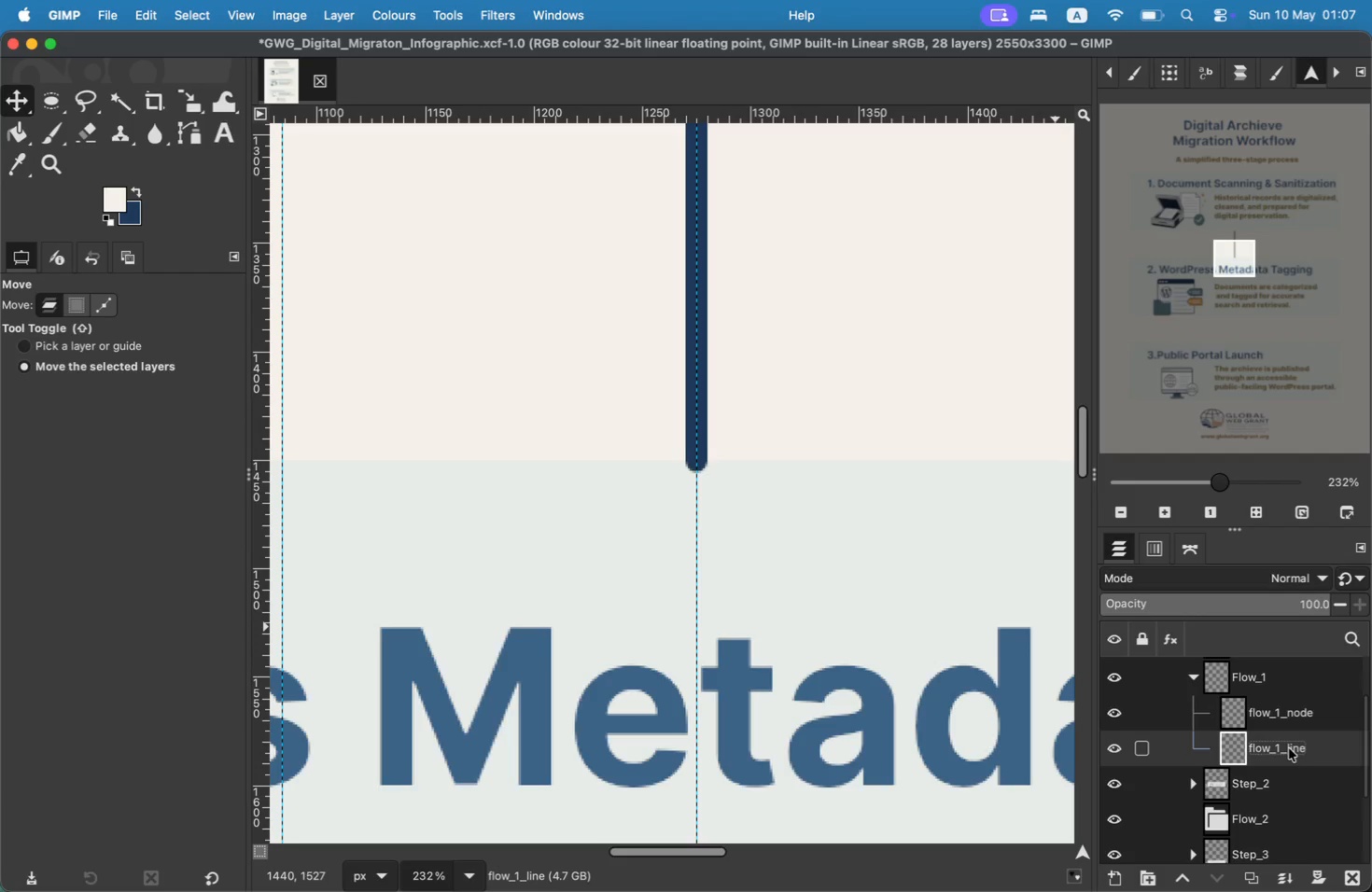 
left_click([1299, 718])
 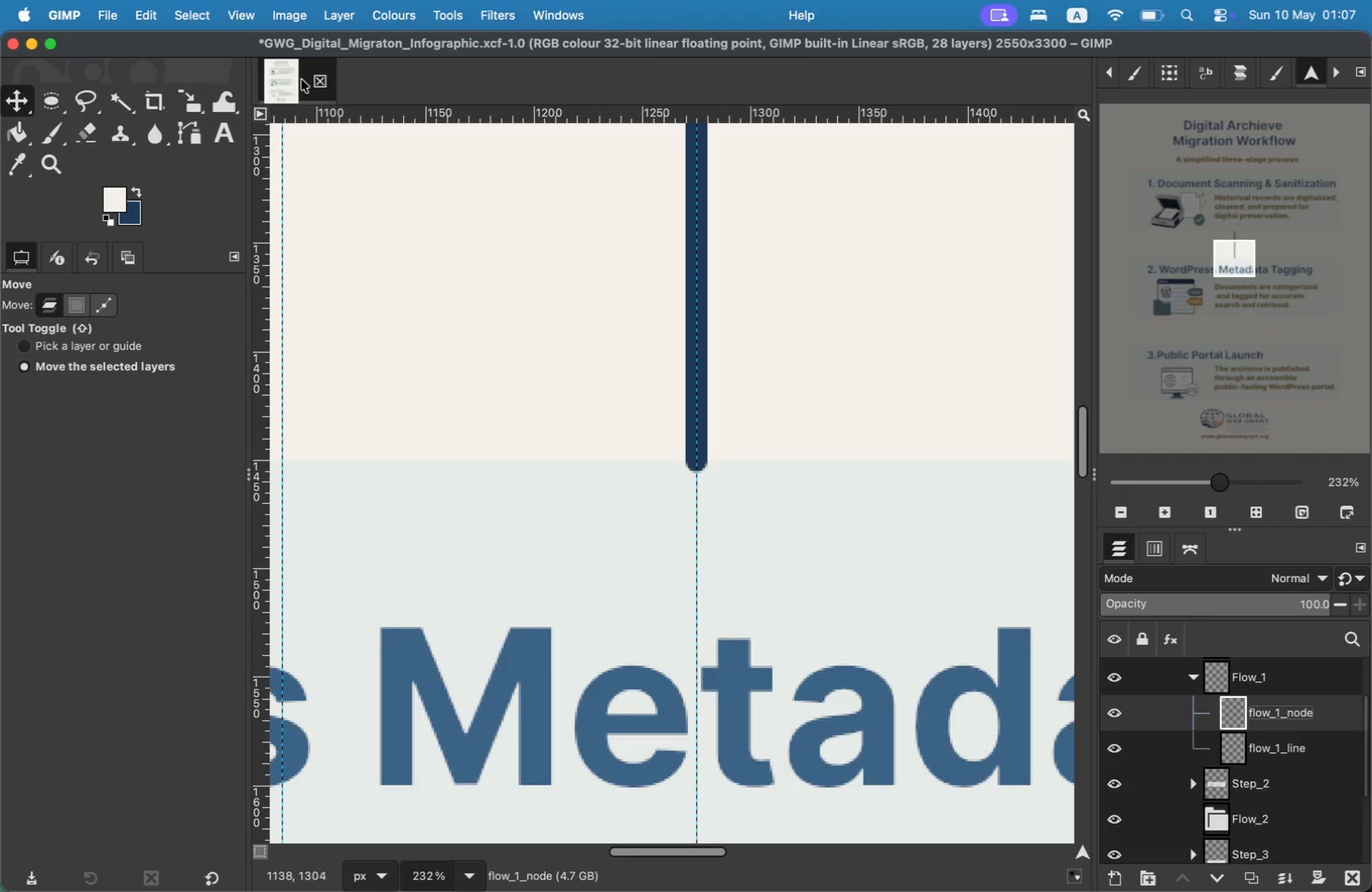 
left_click([66, 101])
 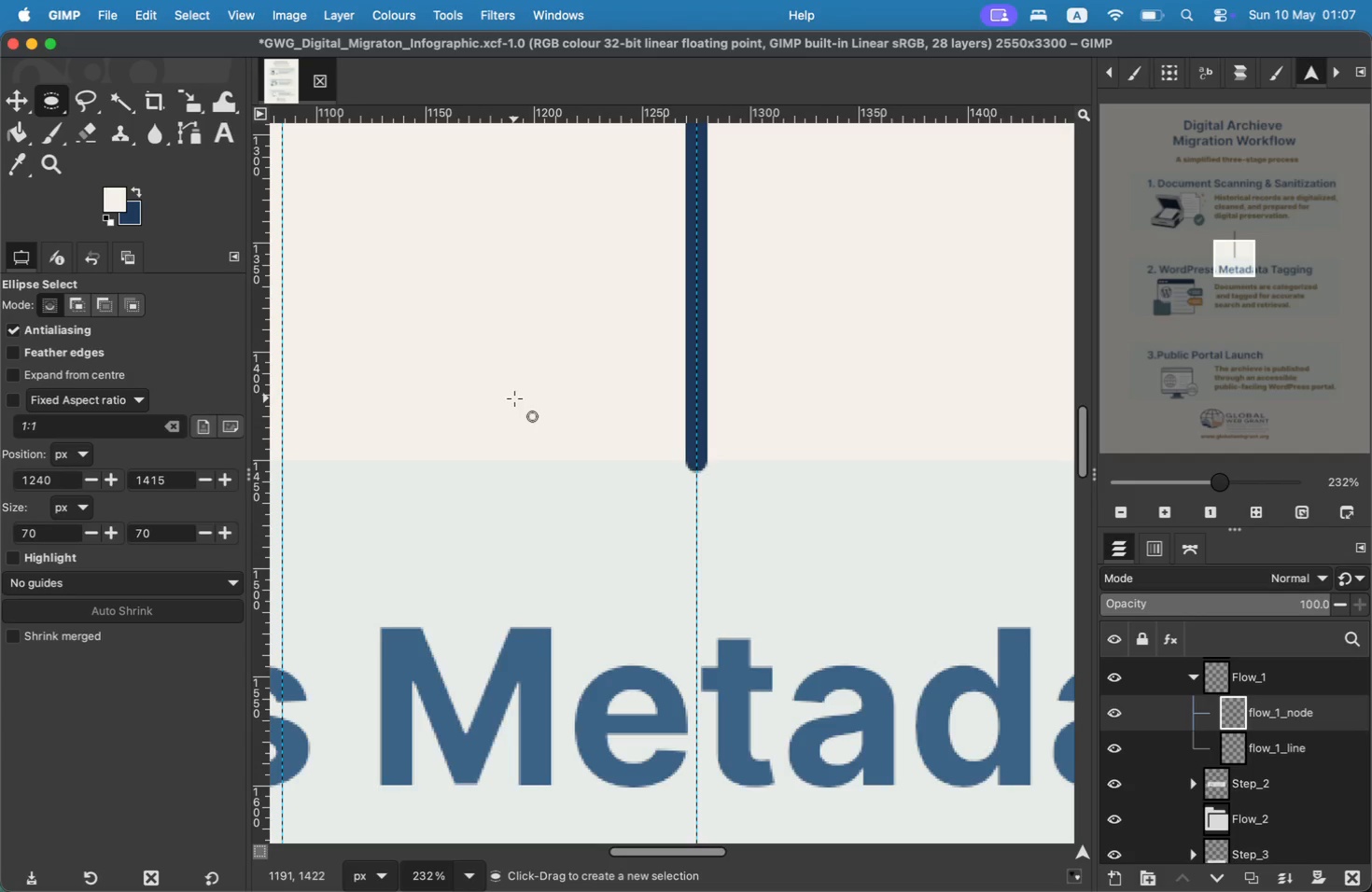 
left_click_drag(start_coordinate=[605, 414], to_coordinate=[781, 548])
 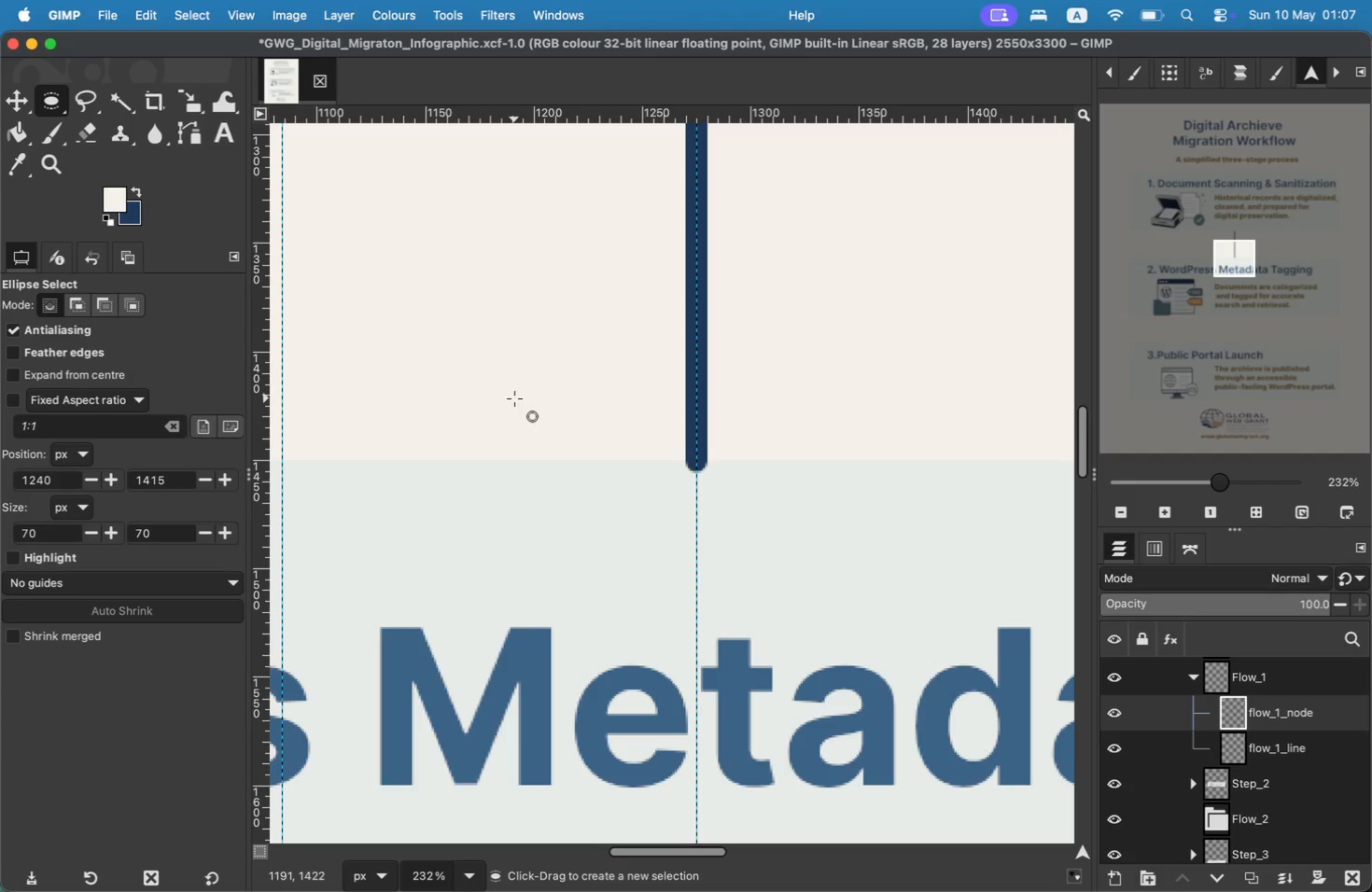 
left_click_drag(start_coordinate=[43, 538], to_coordinate=[0, 538])
 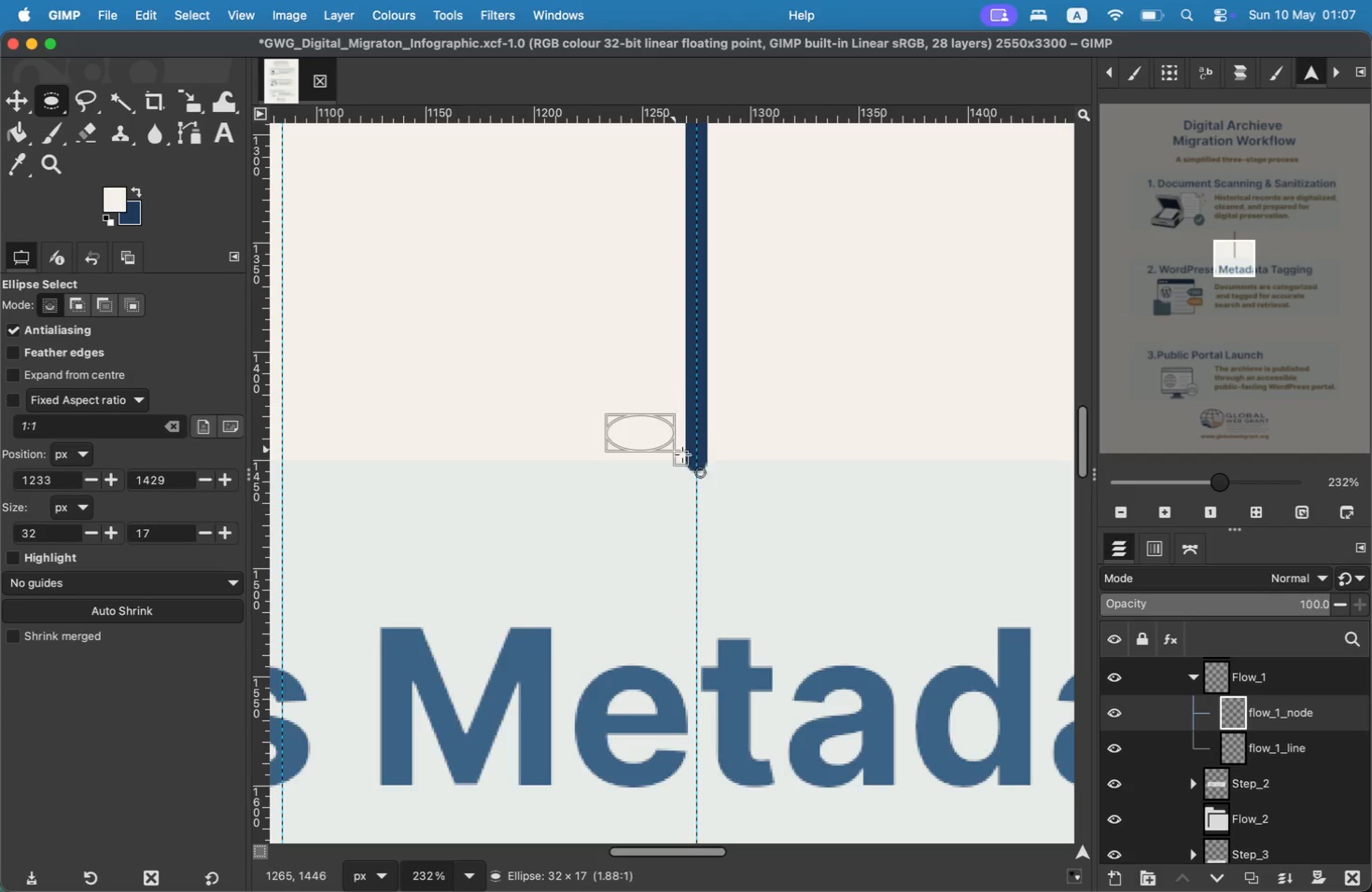 
type(70)
 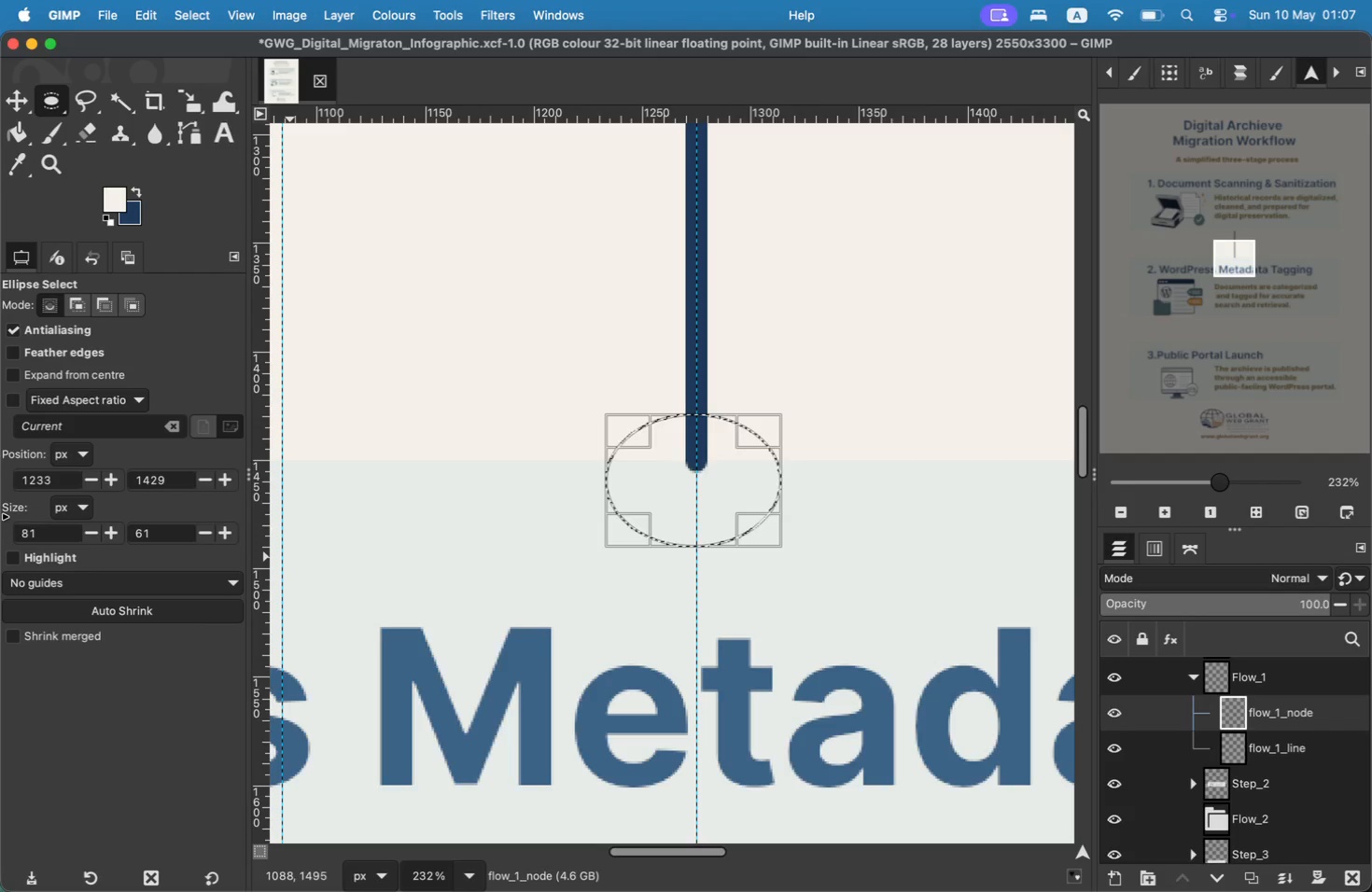 
left_click_drag(start_coordinate=[158, 536], to_coordinate=[86, 536])
 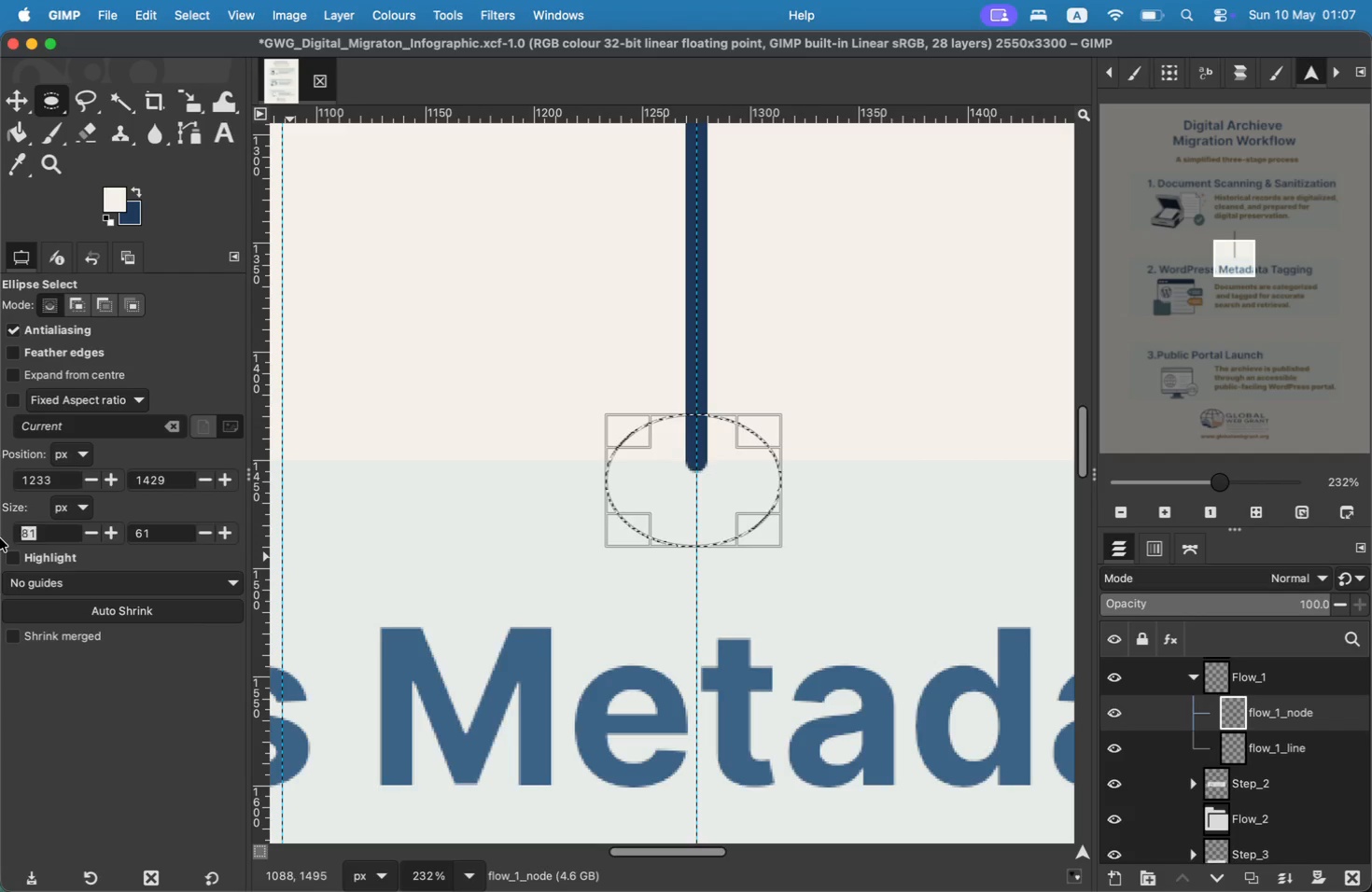 
type(70)
 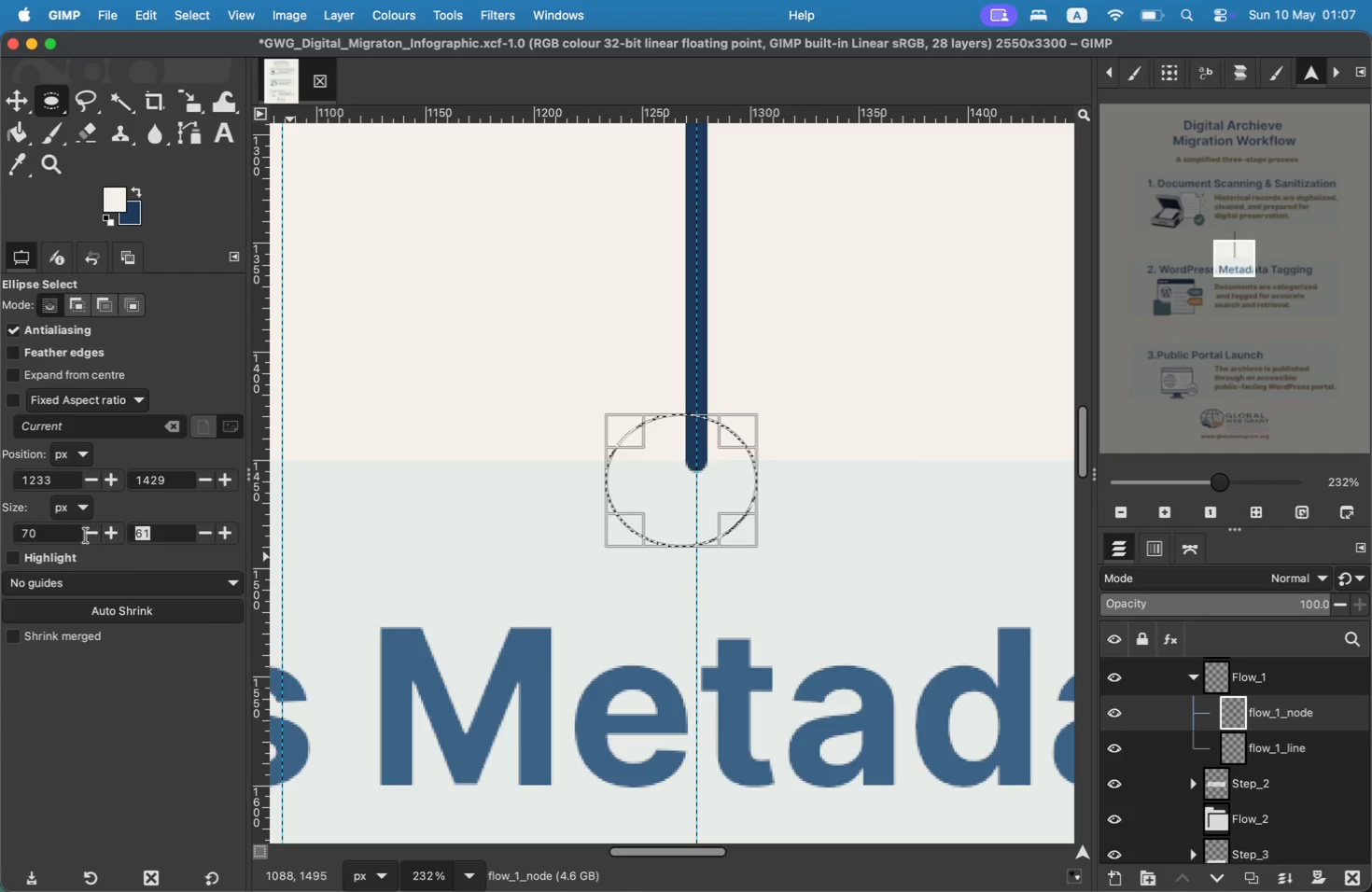 
key(Enter)
 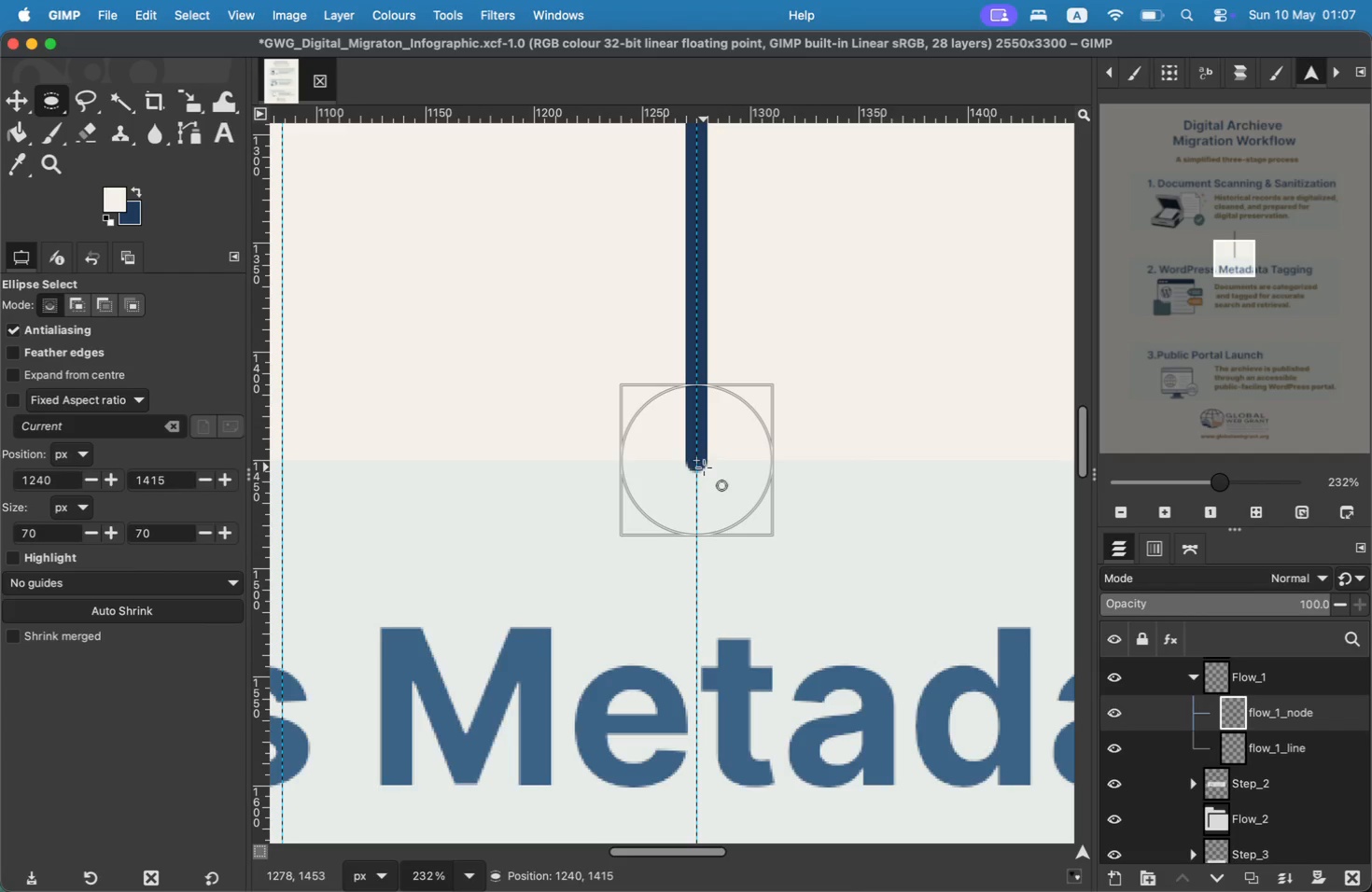 
left_click_drag(start_coordinate=[687, 497], to_coordinate=[704, 467])
 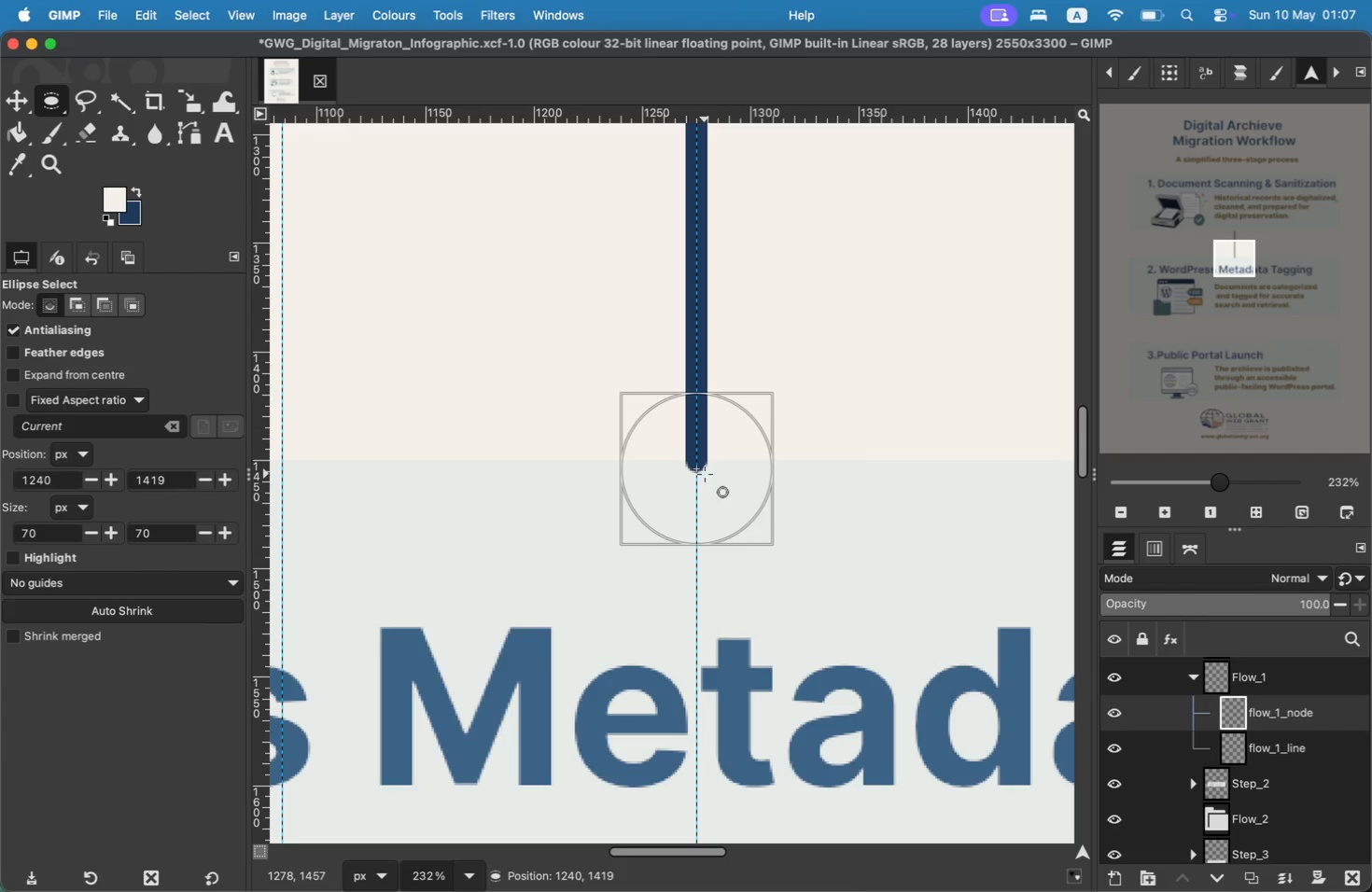 
left_click([1175, 540])
 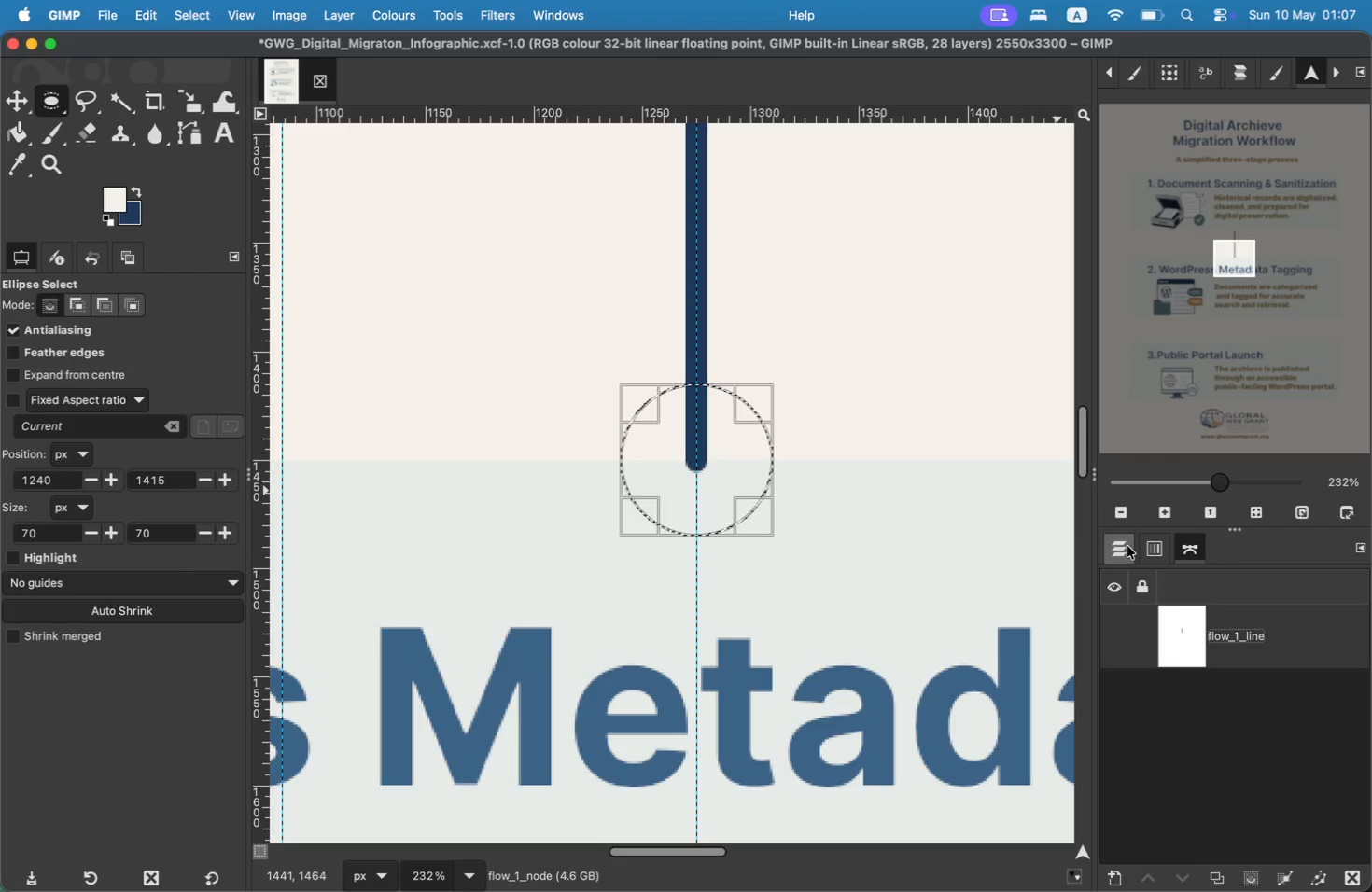 
left_click([1127, 546])
 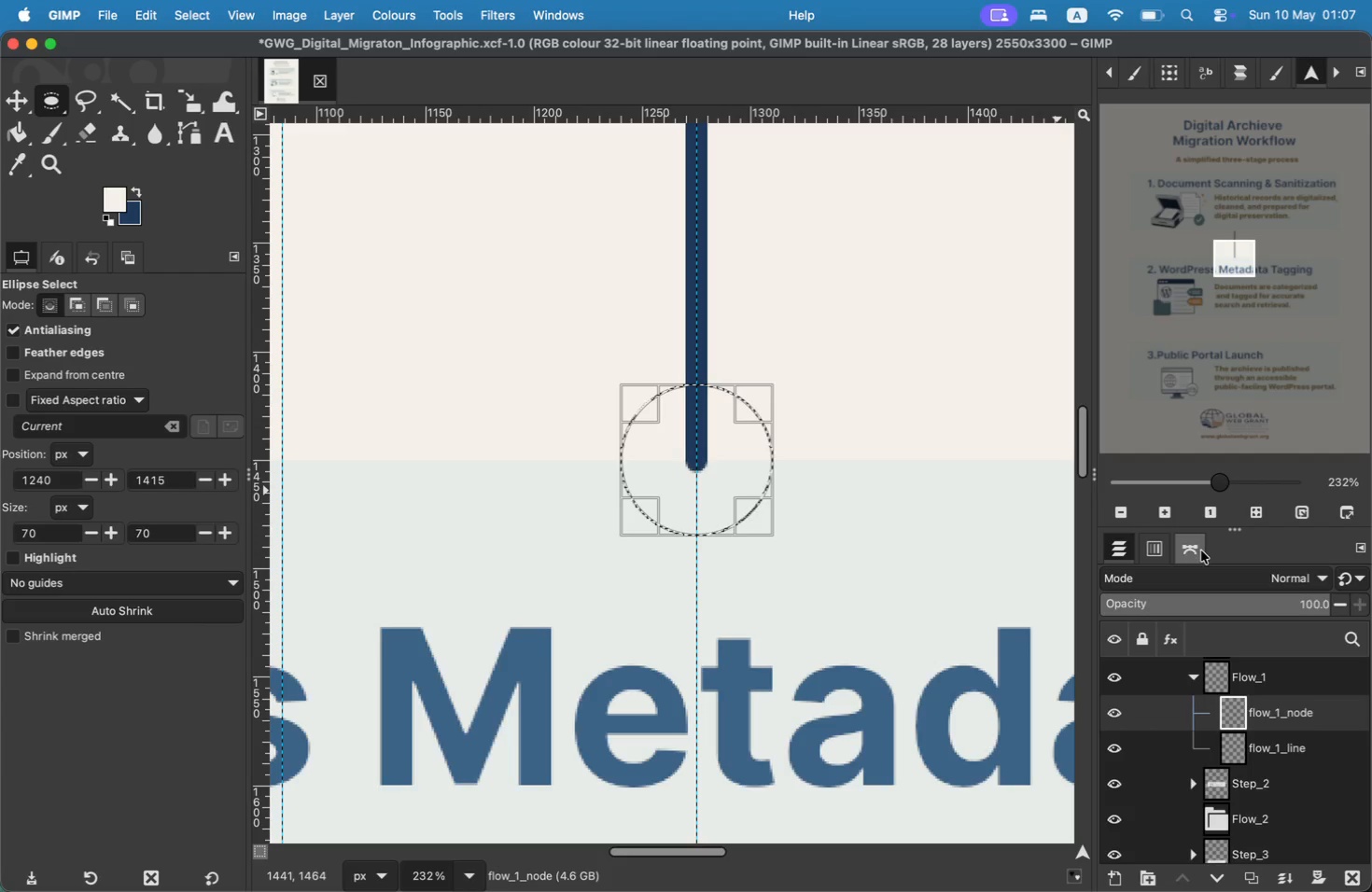 
left_click([1201, 551])
 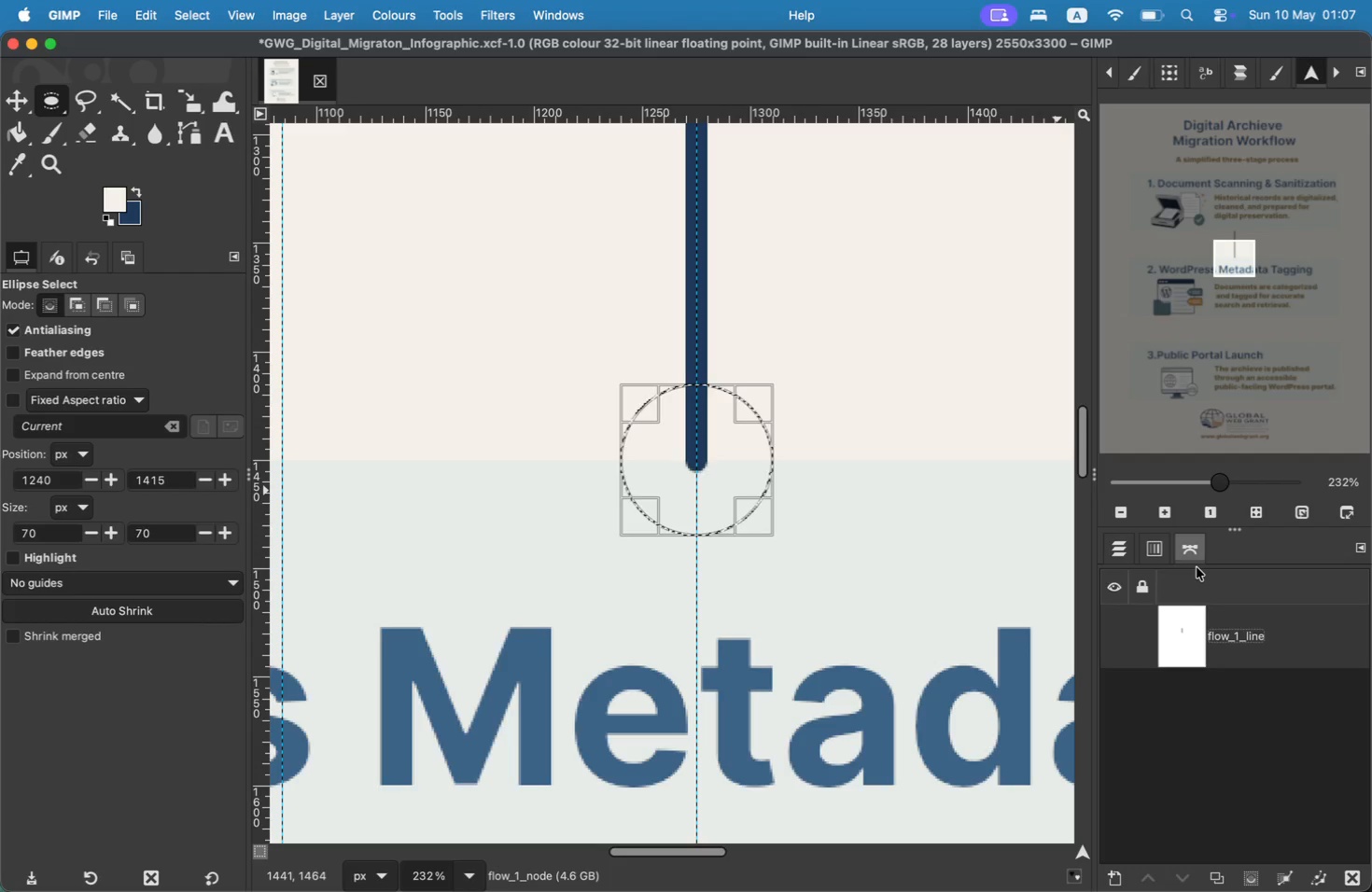 
wait(13.14)
 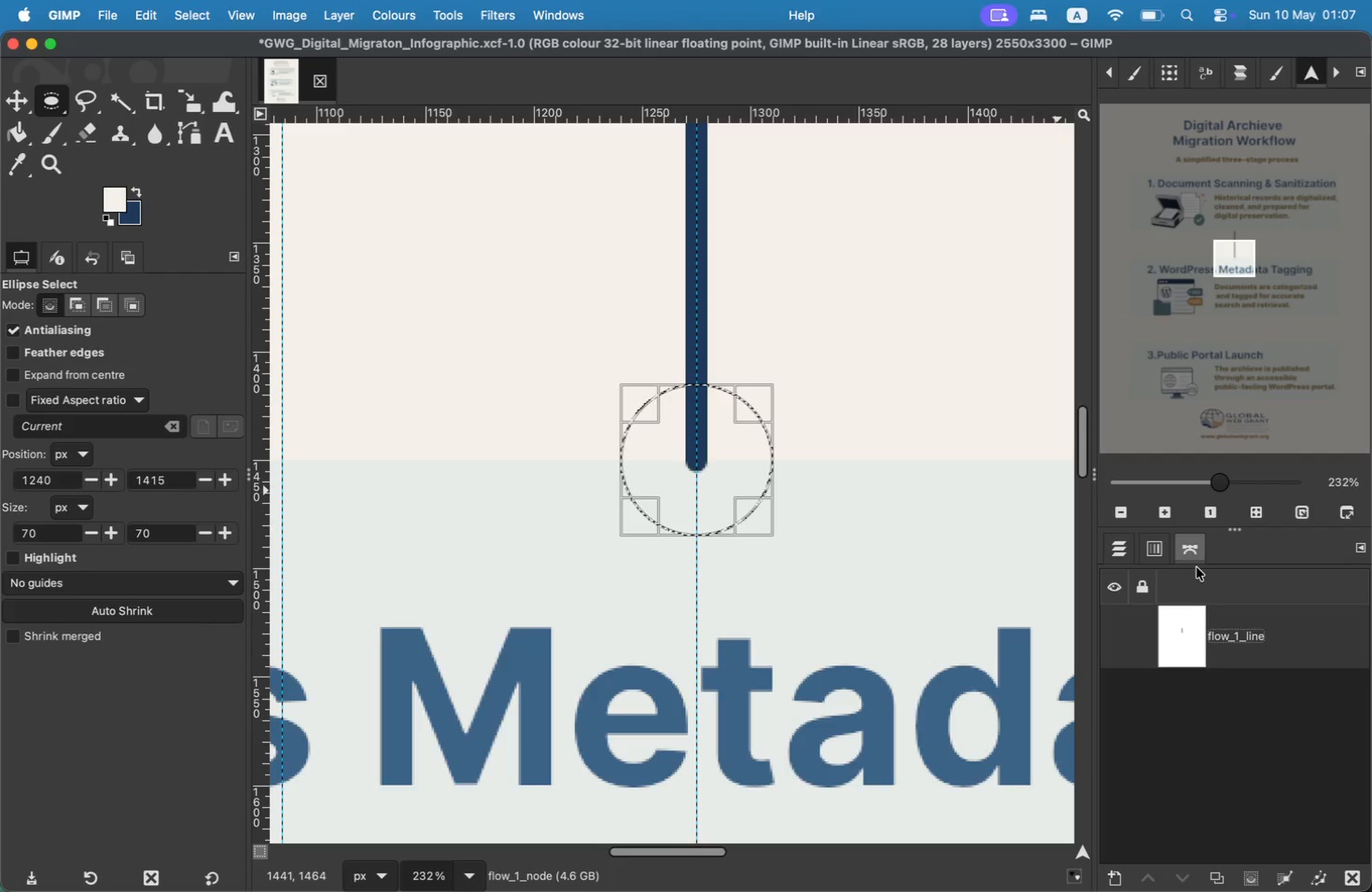 
left_click([150, 18])
 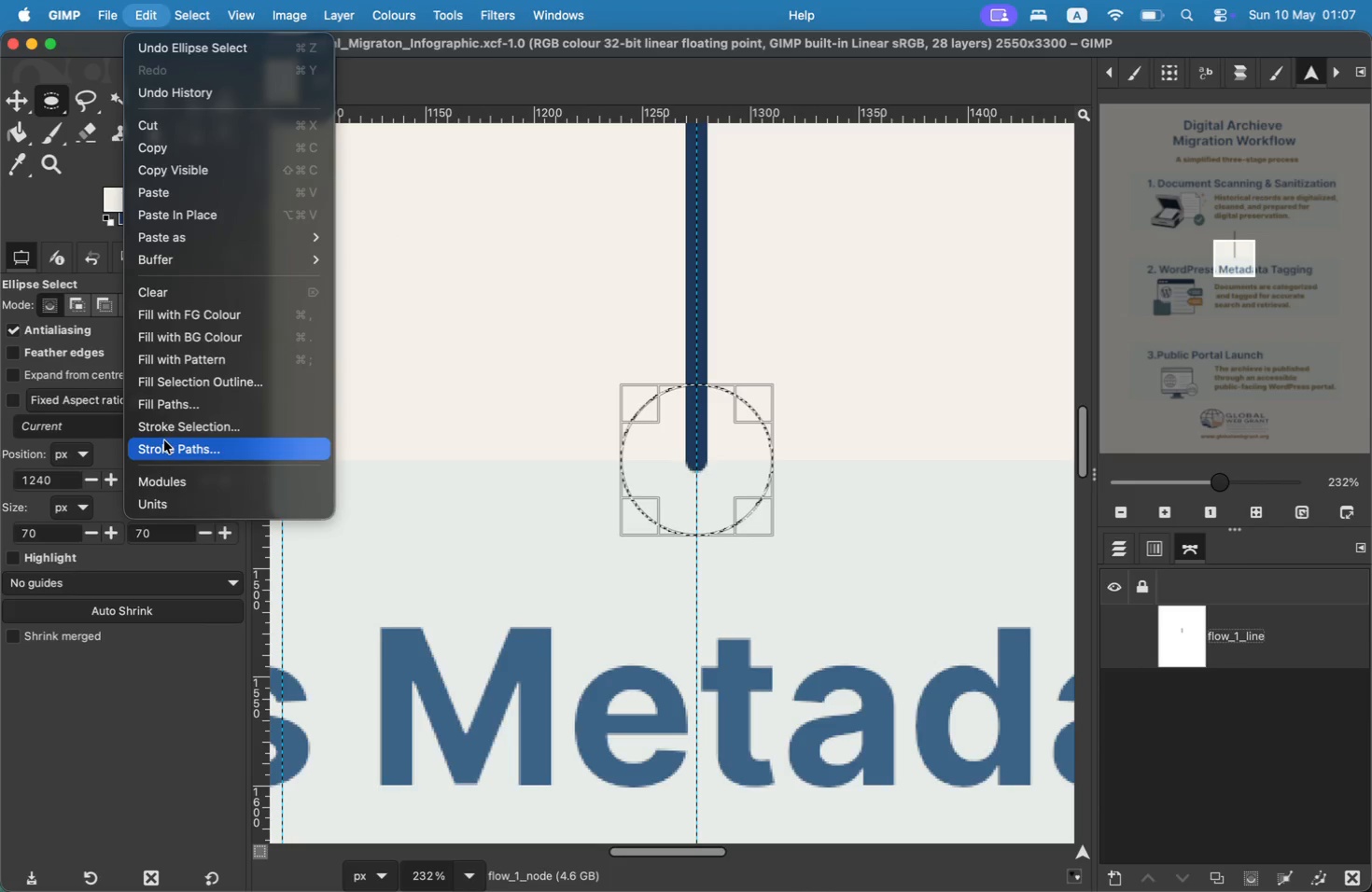 
left_click([181, 430])
 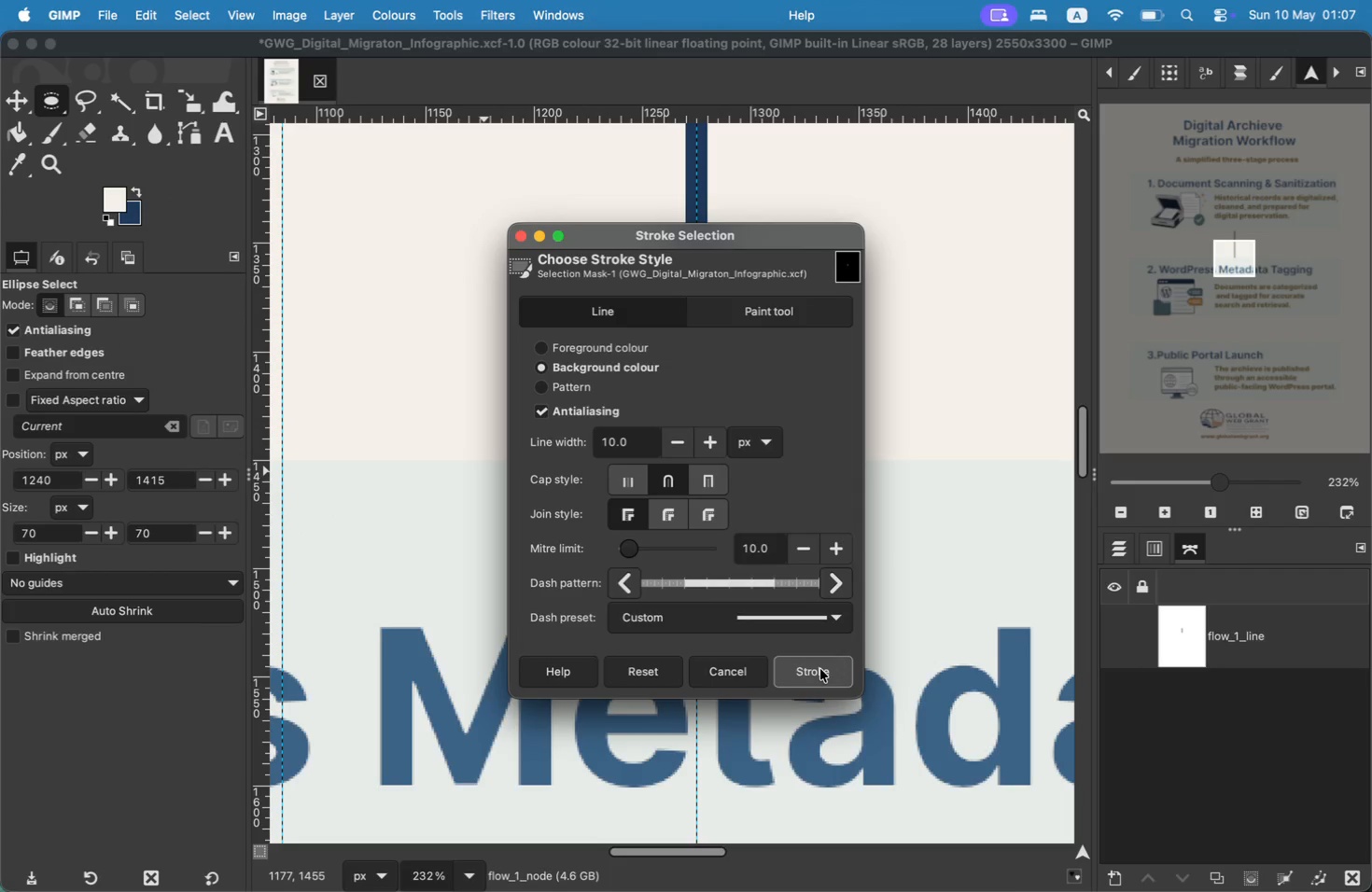 
left_click([819, 668])
 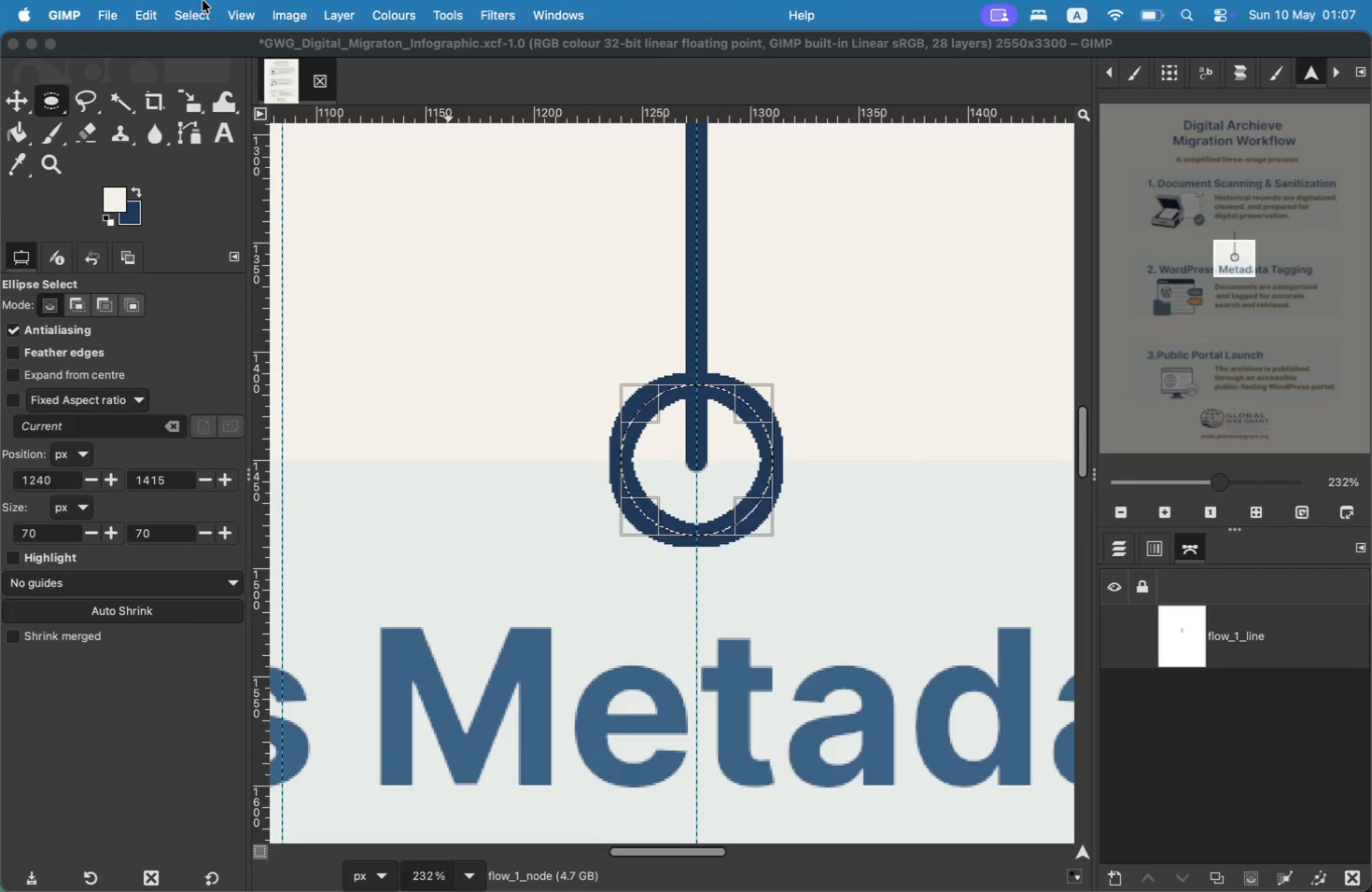 
left_click([177, 10])
 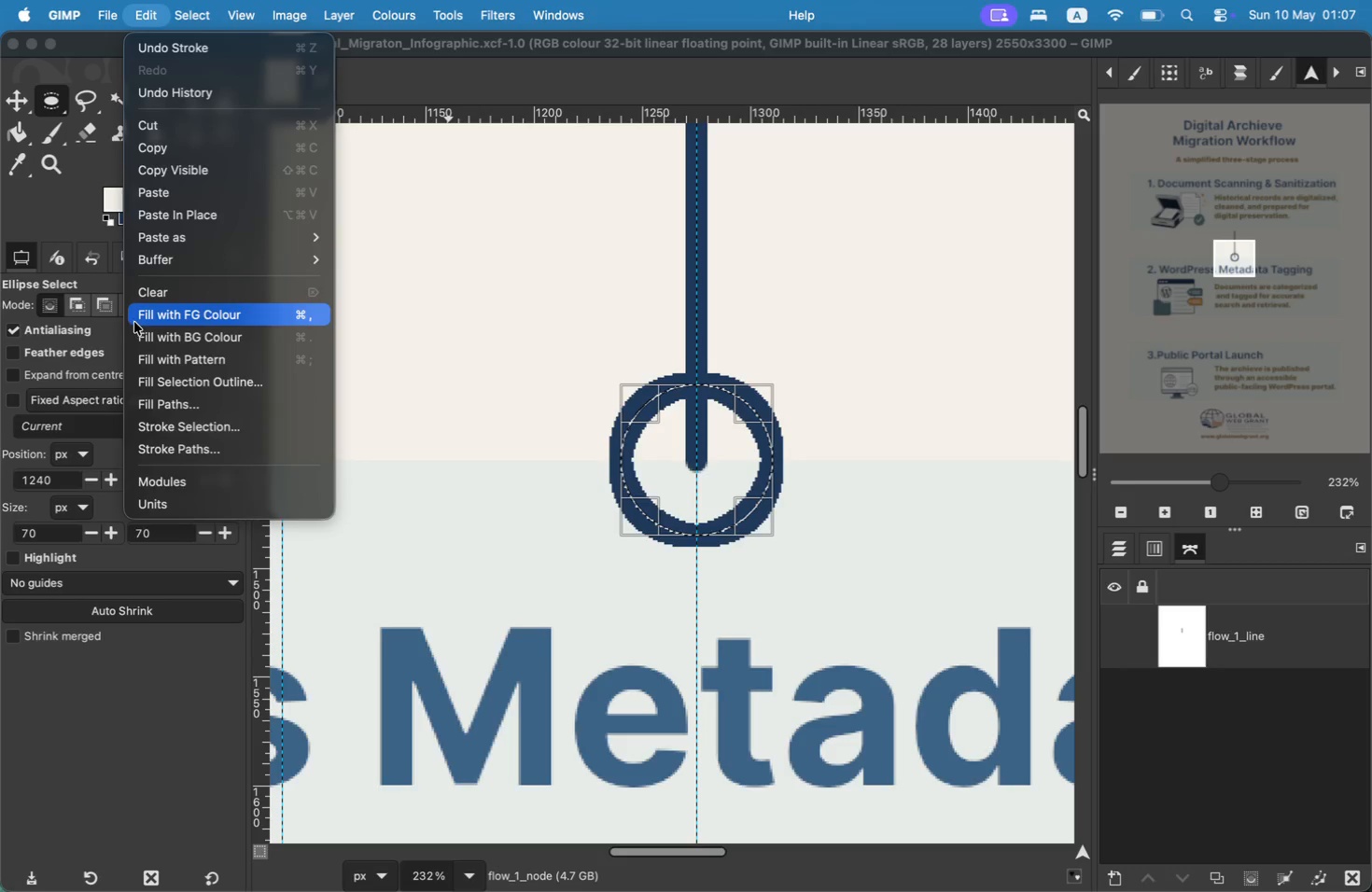 
left_click([140, 321])
 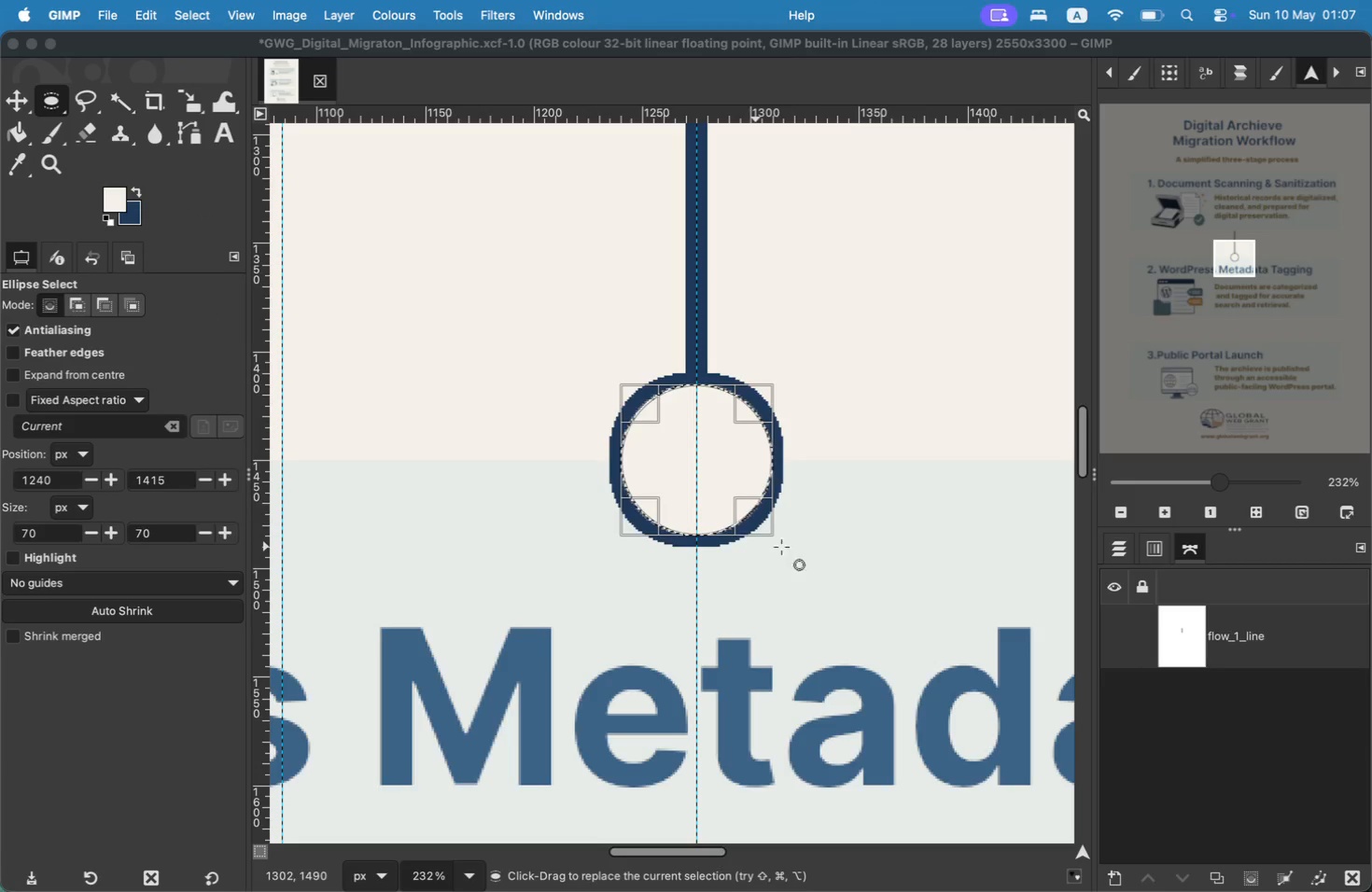 
left_click([1163, 690])
 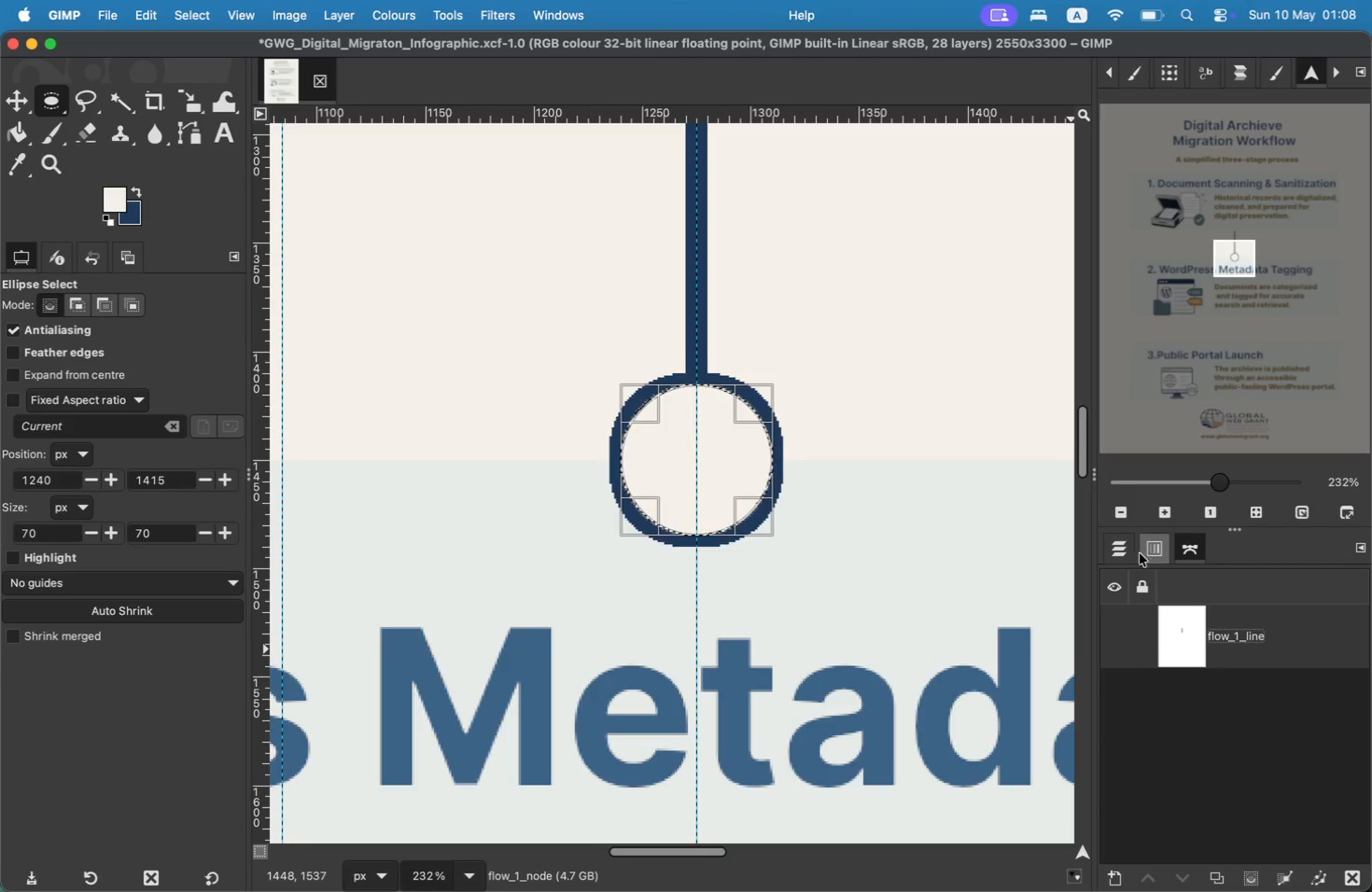 
left_click([1127, 551])
 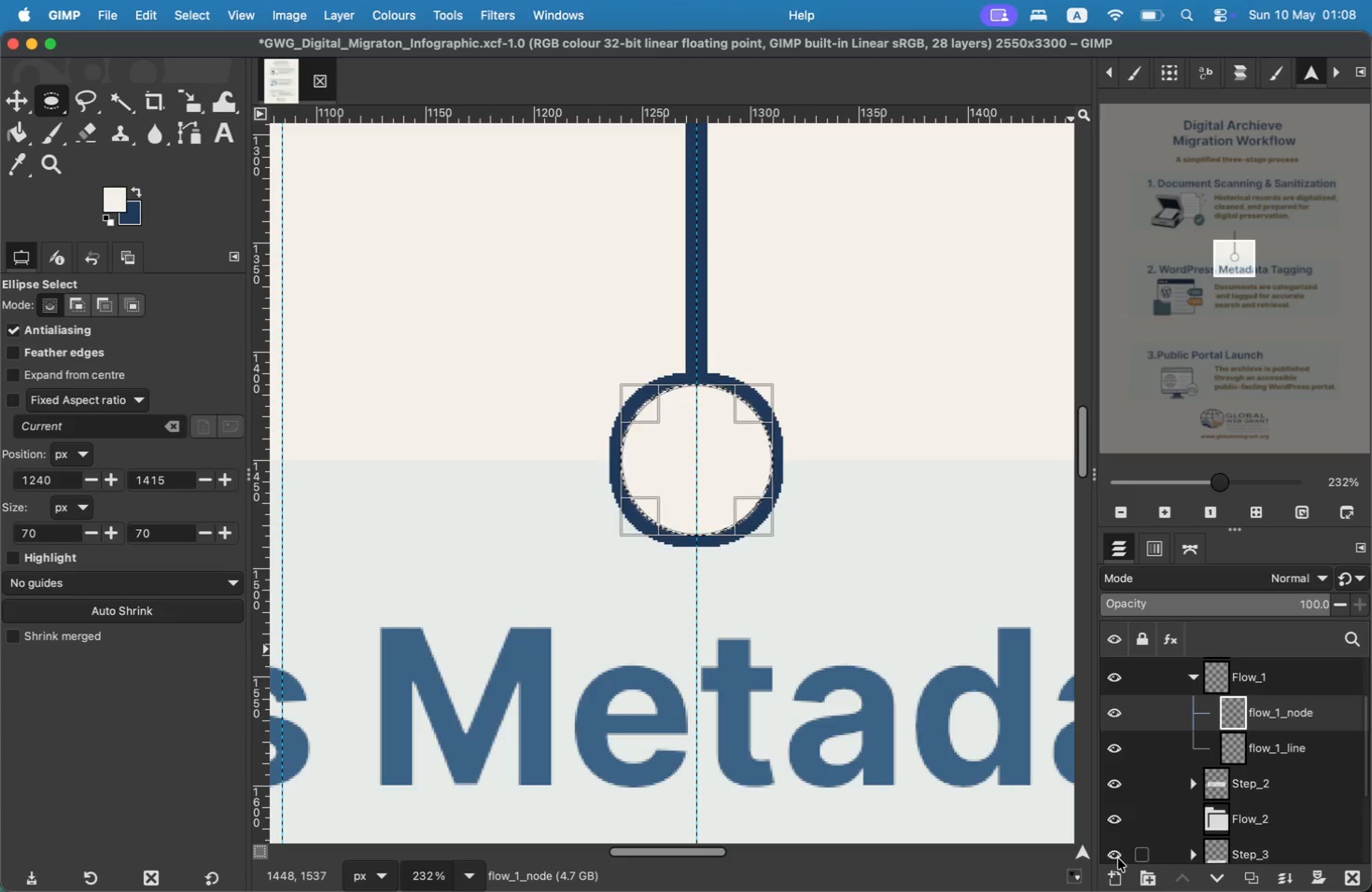 
left_click([1114, 878])
 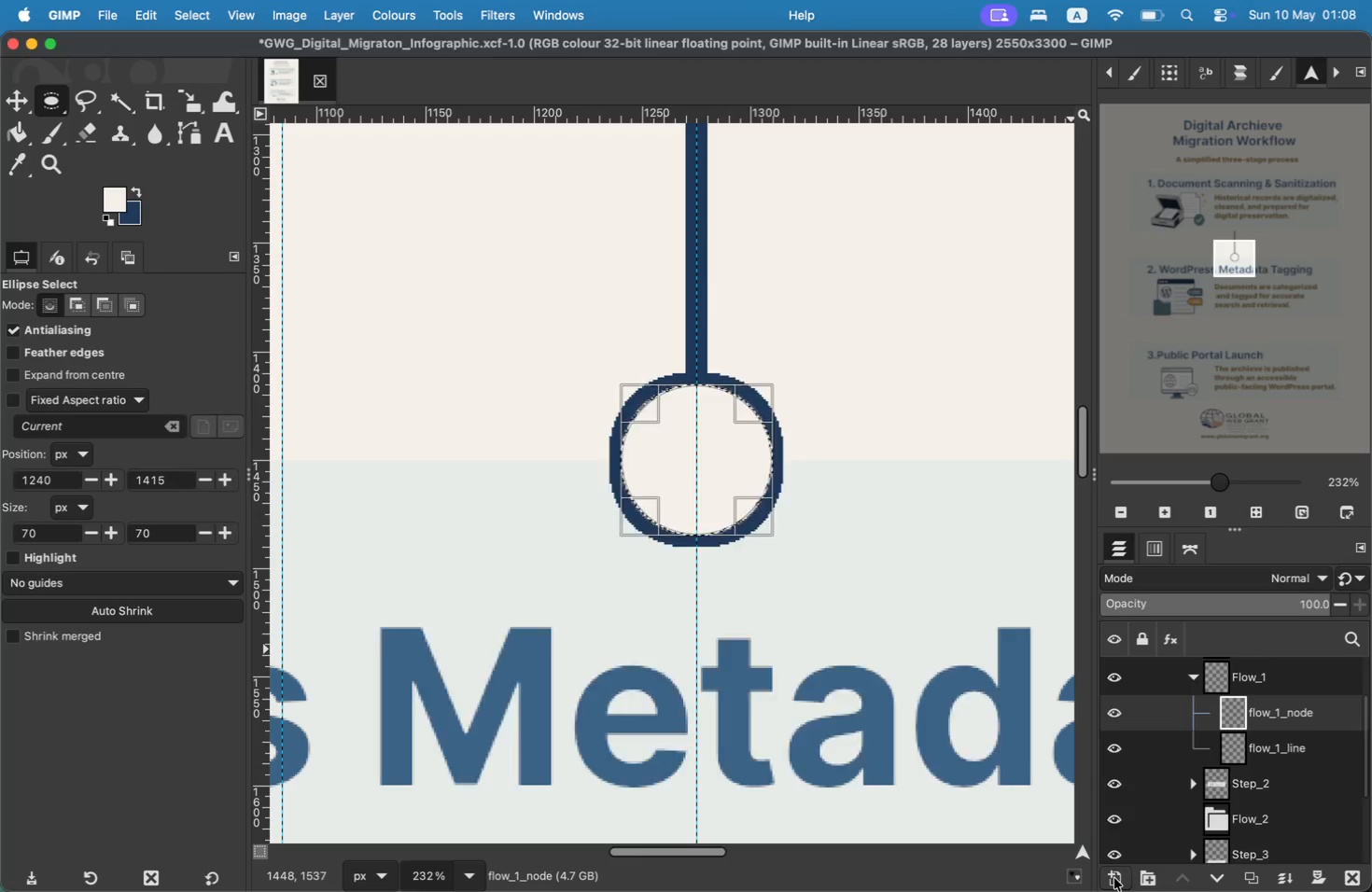 
double_click([566, 268])
 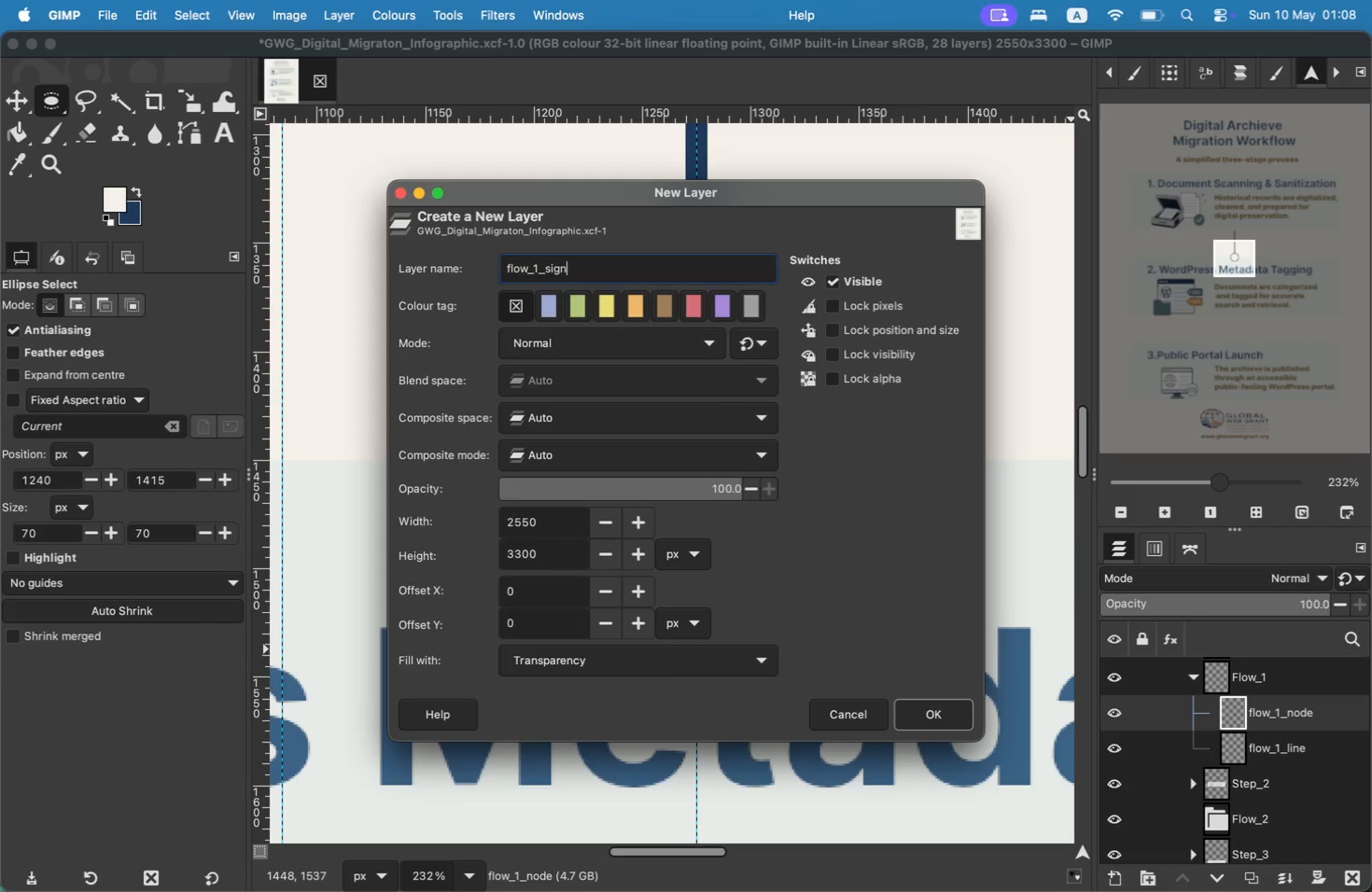 
type(sign)
 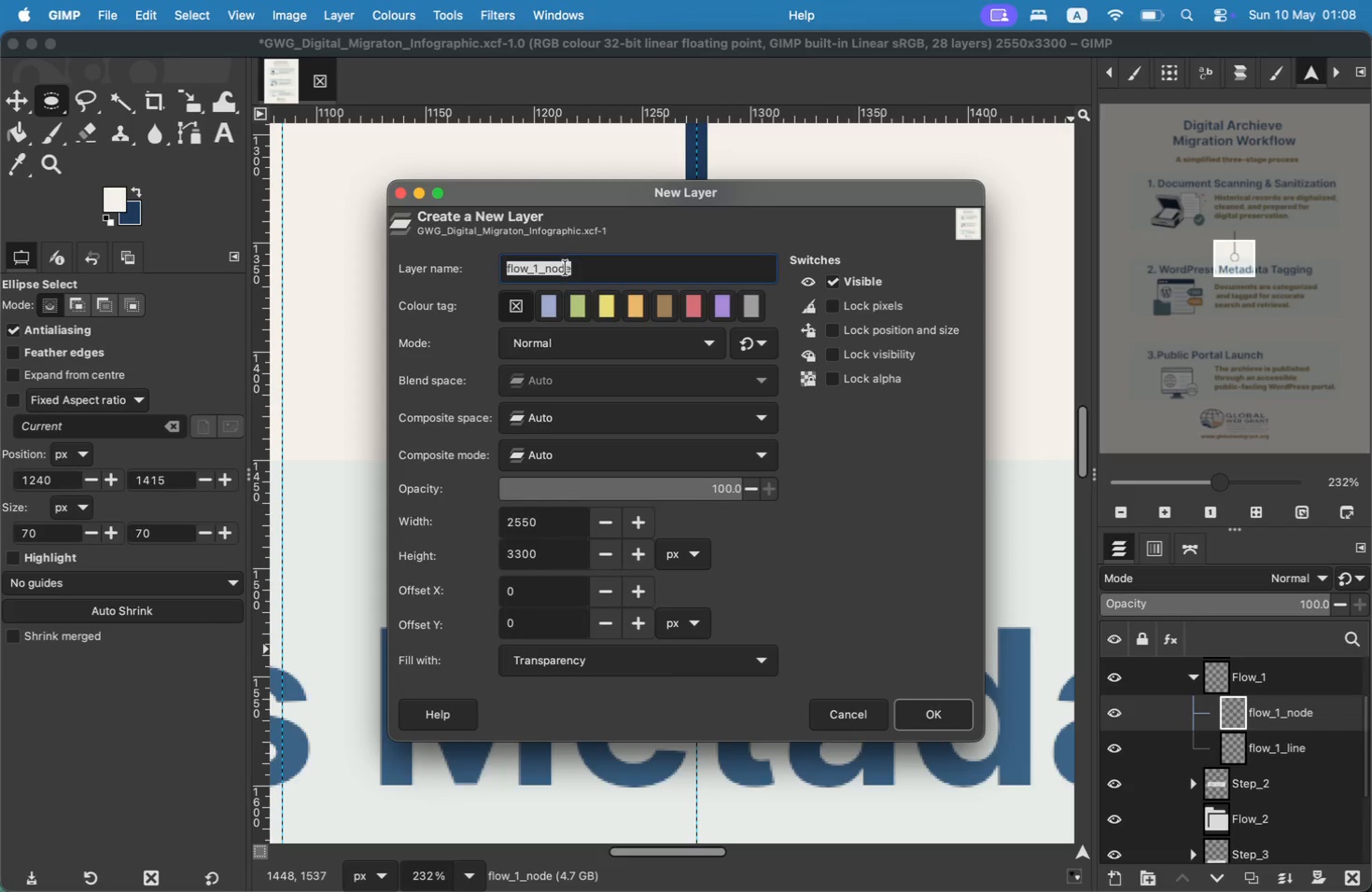 
key(Enter)
 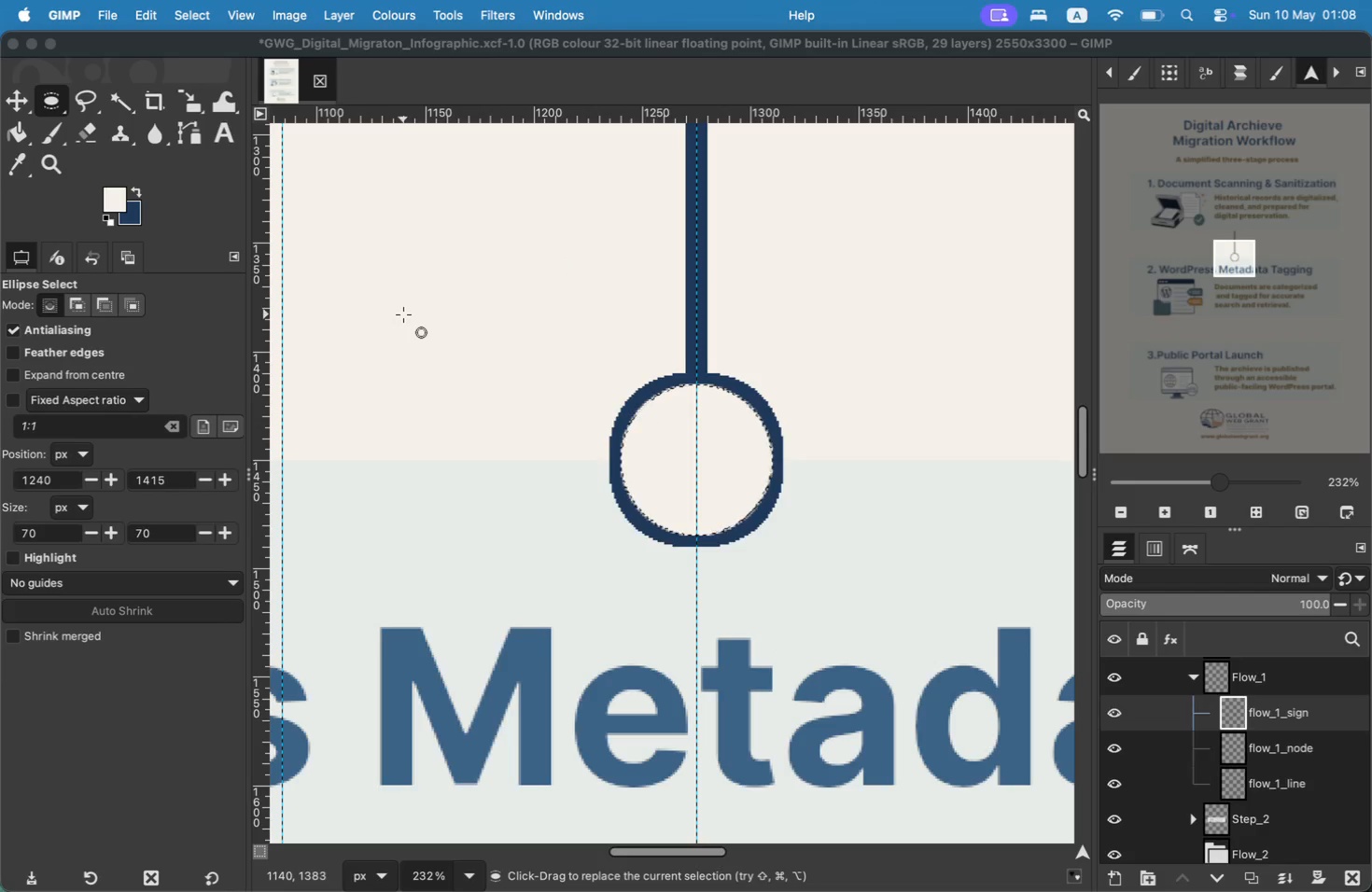 
left_click([202, 132])
 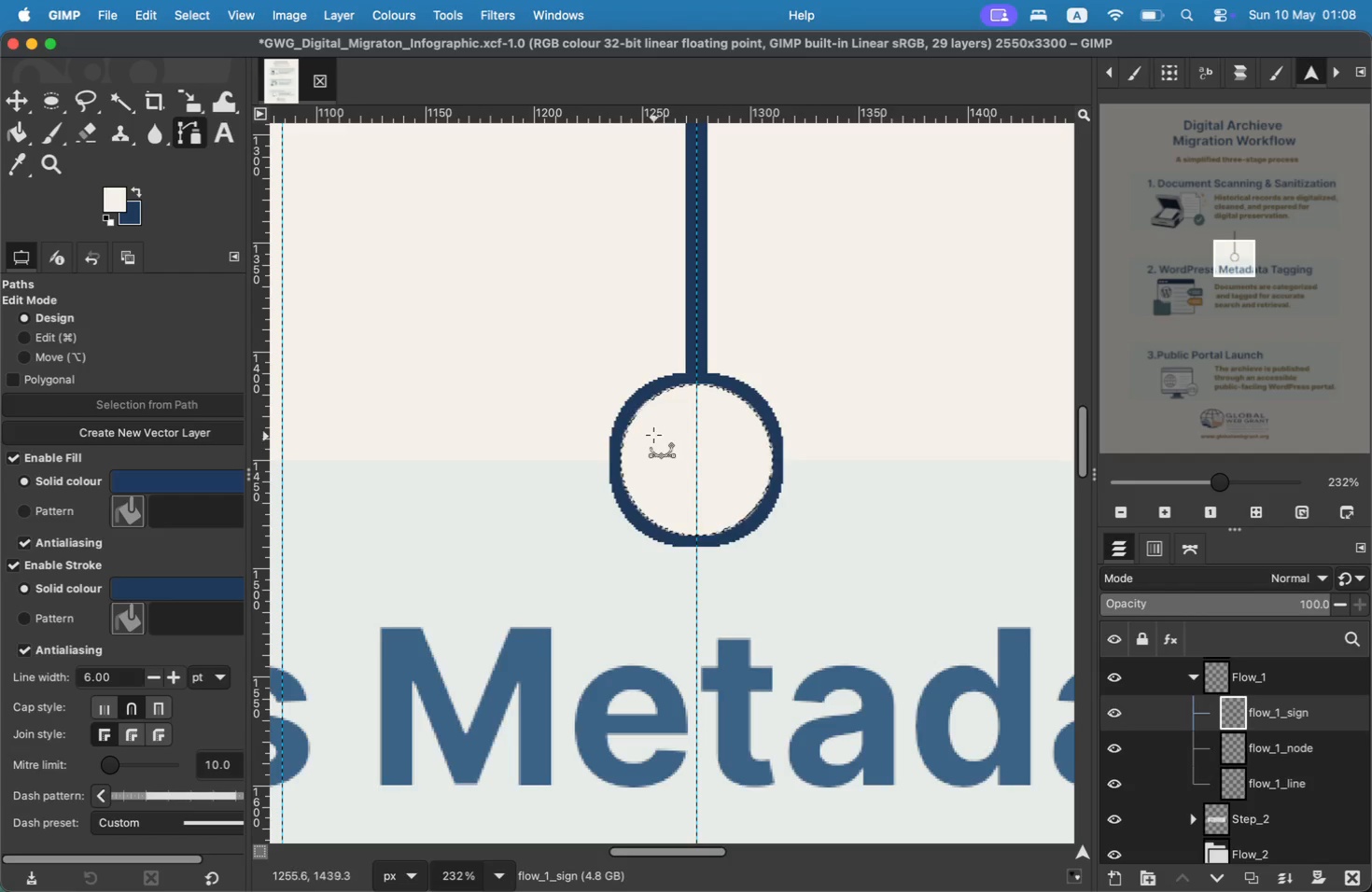 
left_click([652, 426])
 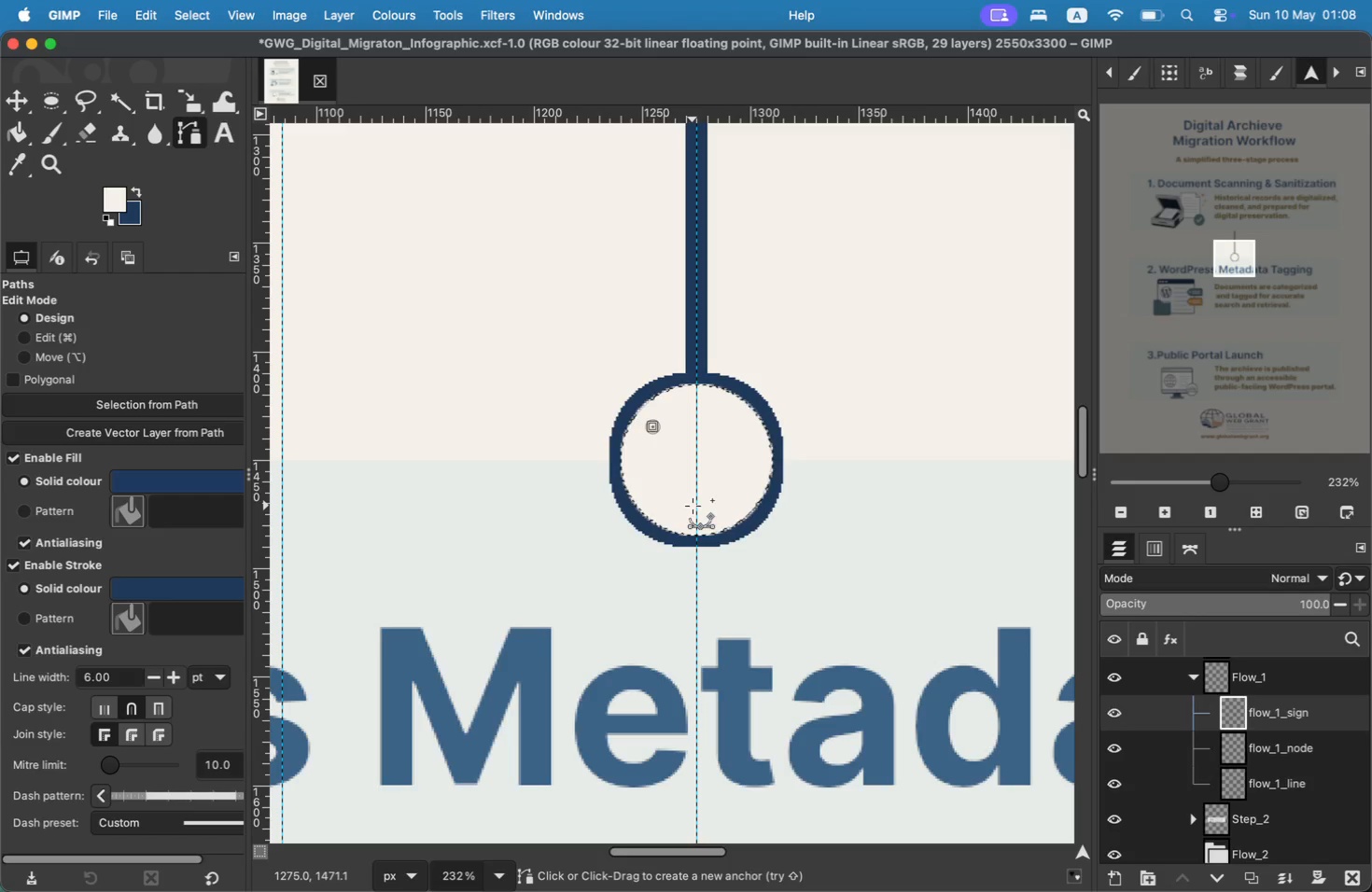 
left_click([695, 507])
 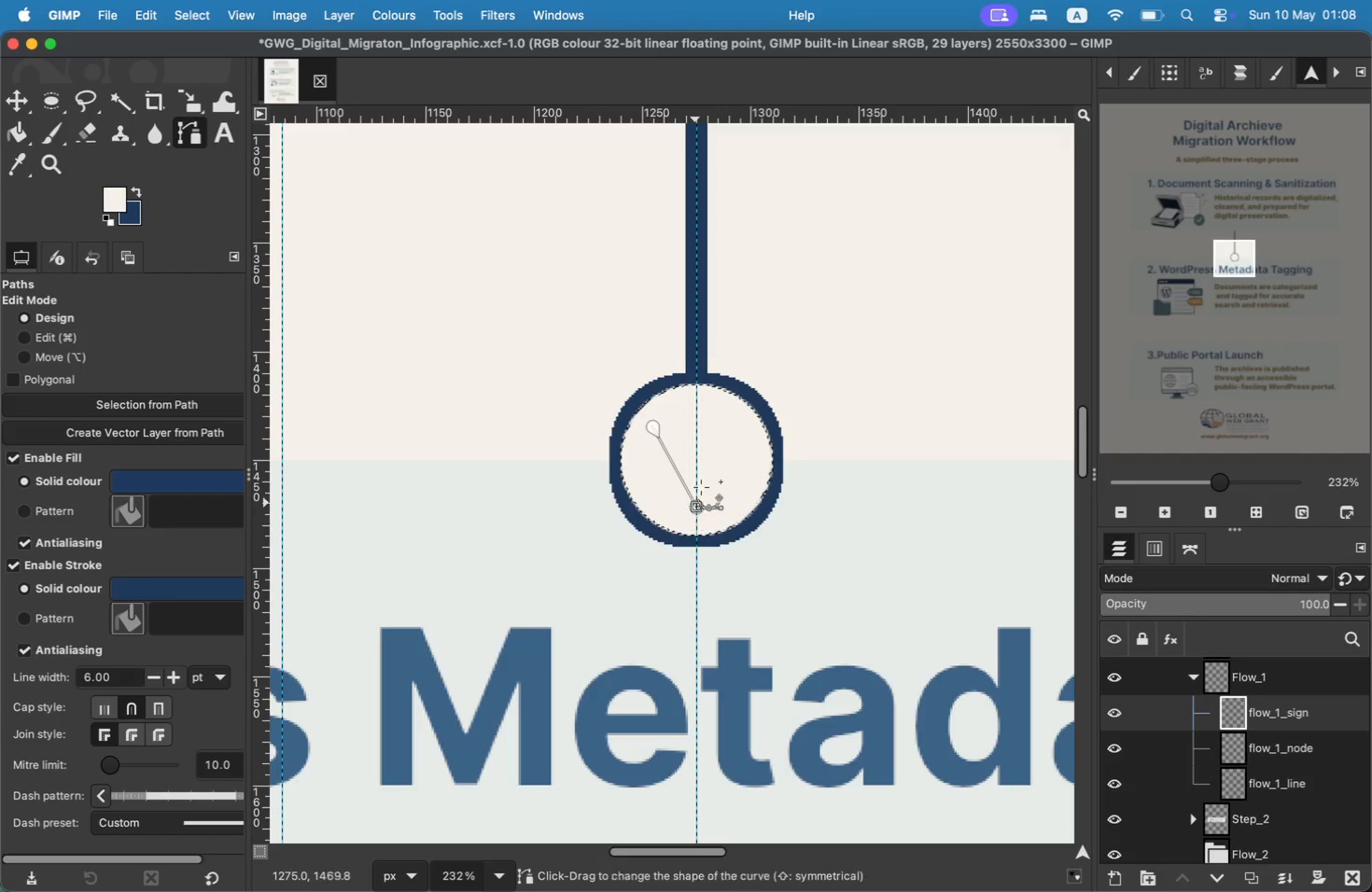 
left_click([731, 429])
 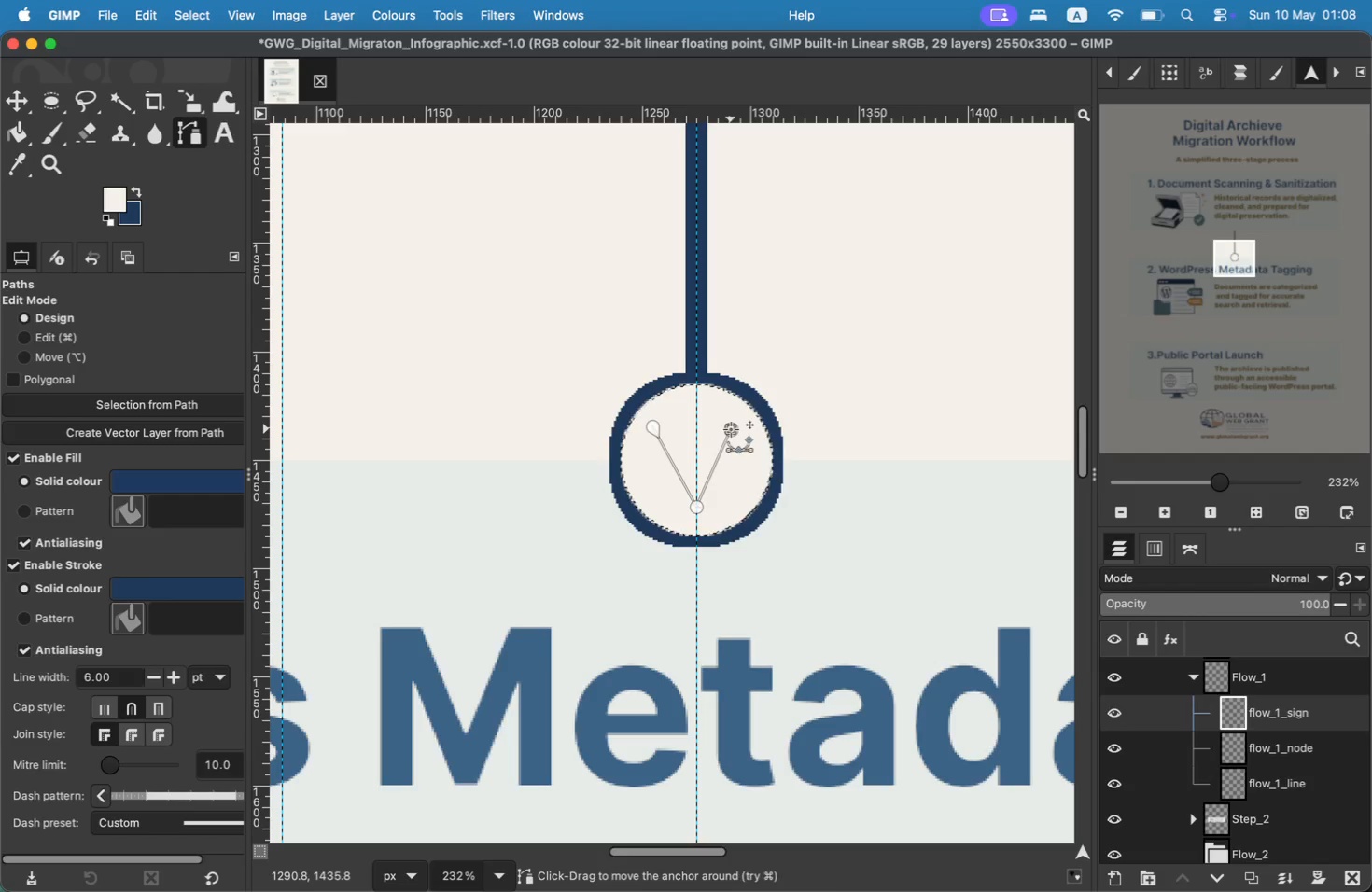 
key(Meta+Z)
 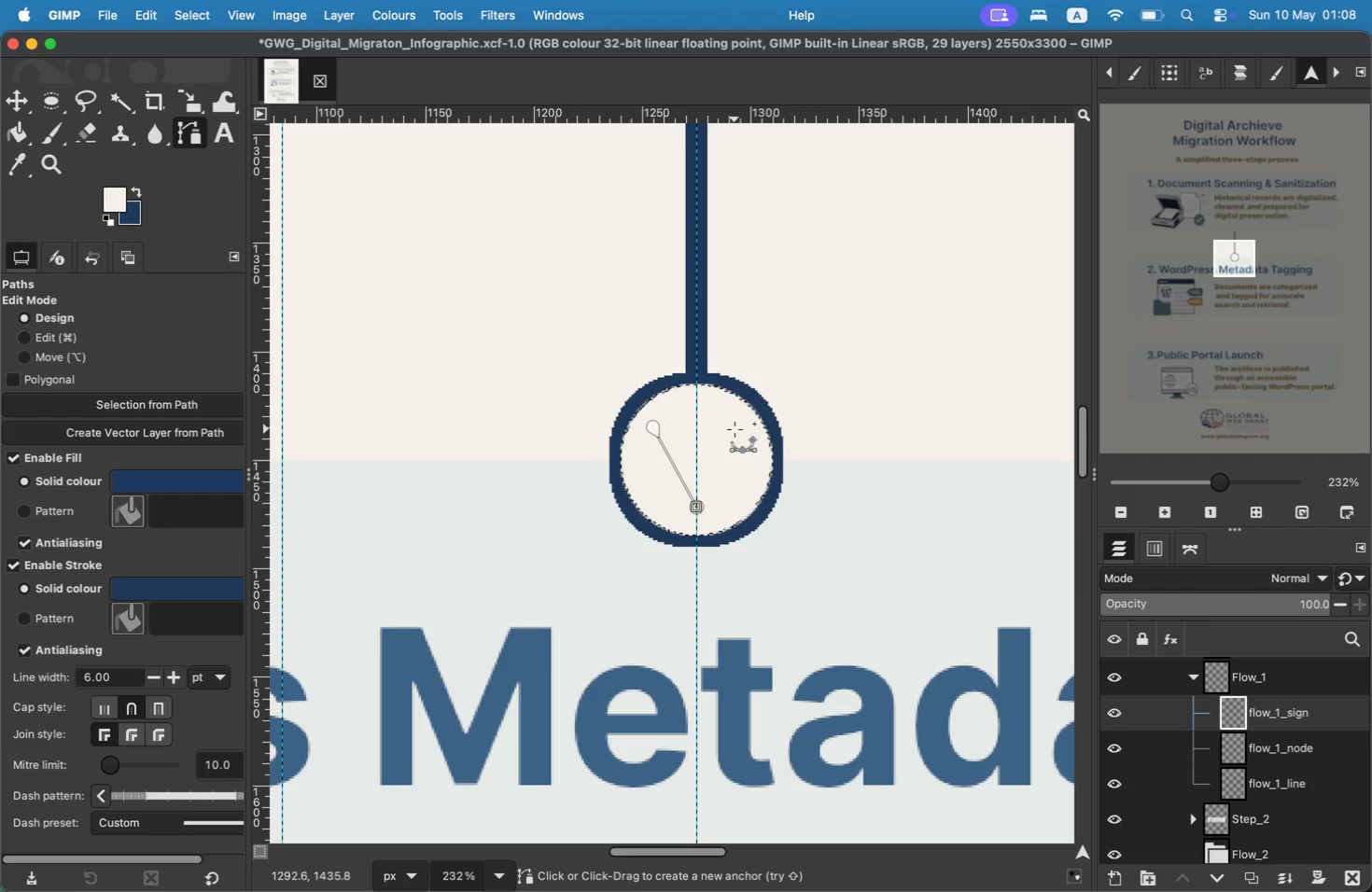 
left_click([735, 429])
 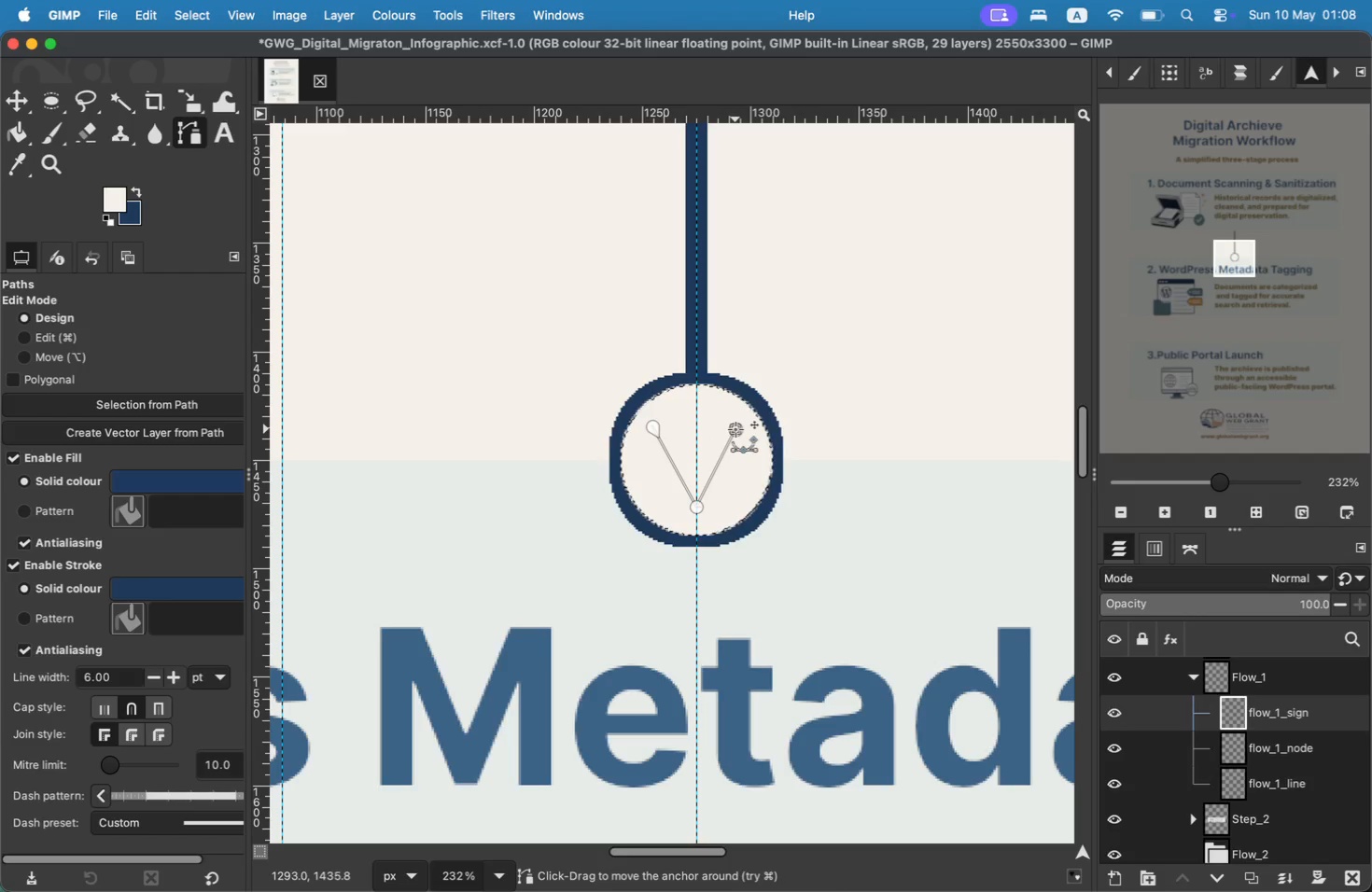 
key(Meta+CommandLeft)
 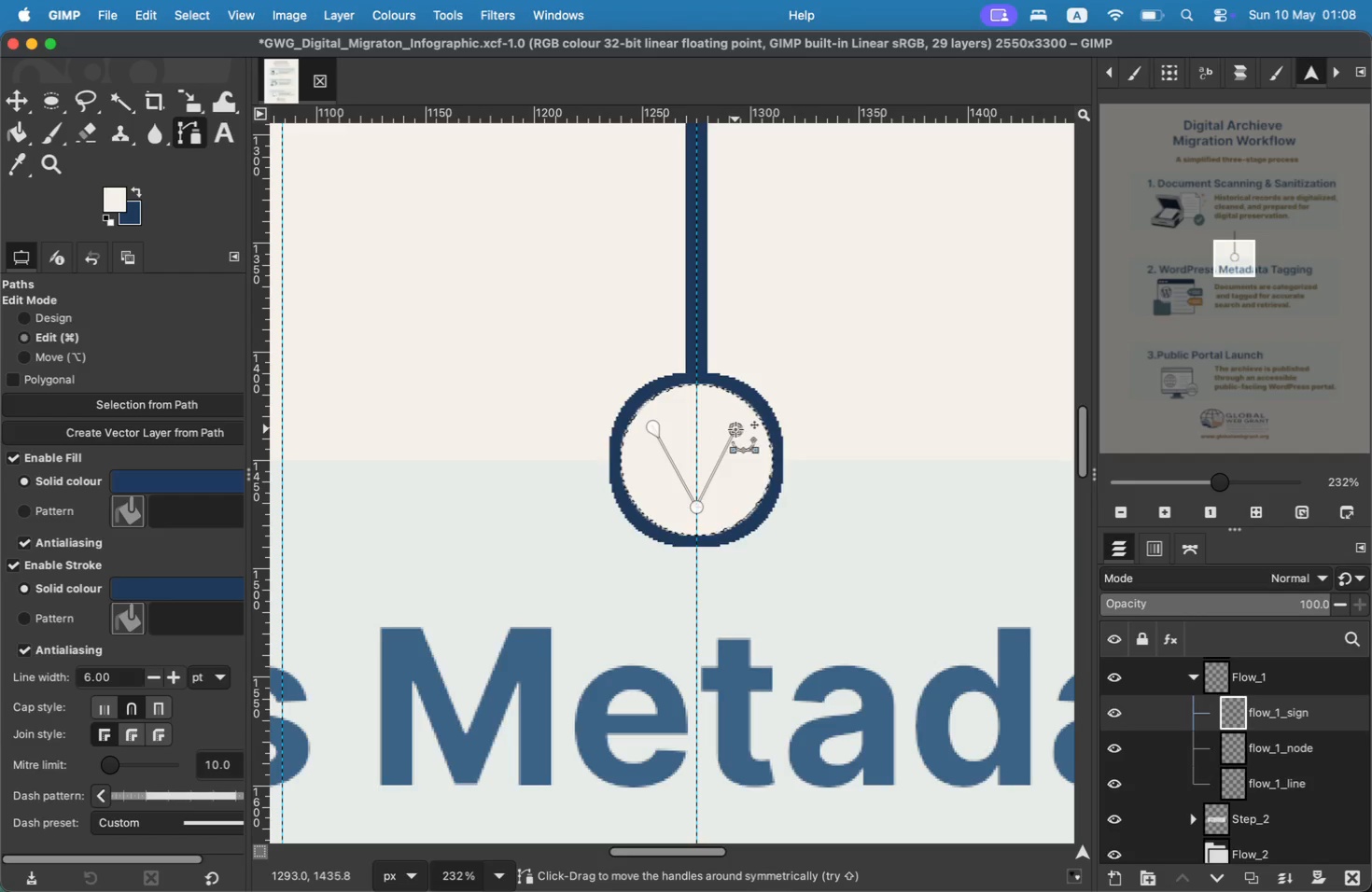 
key(Meta+Z)
 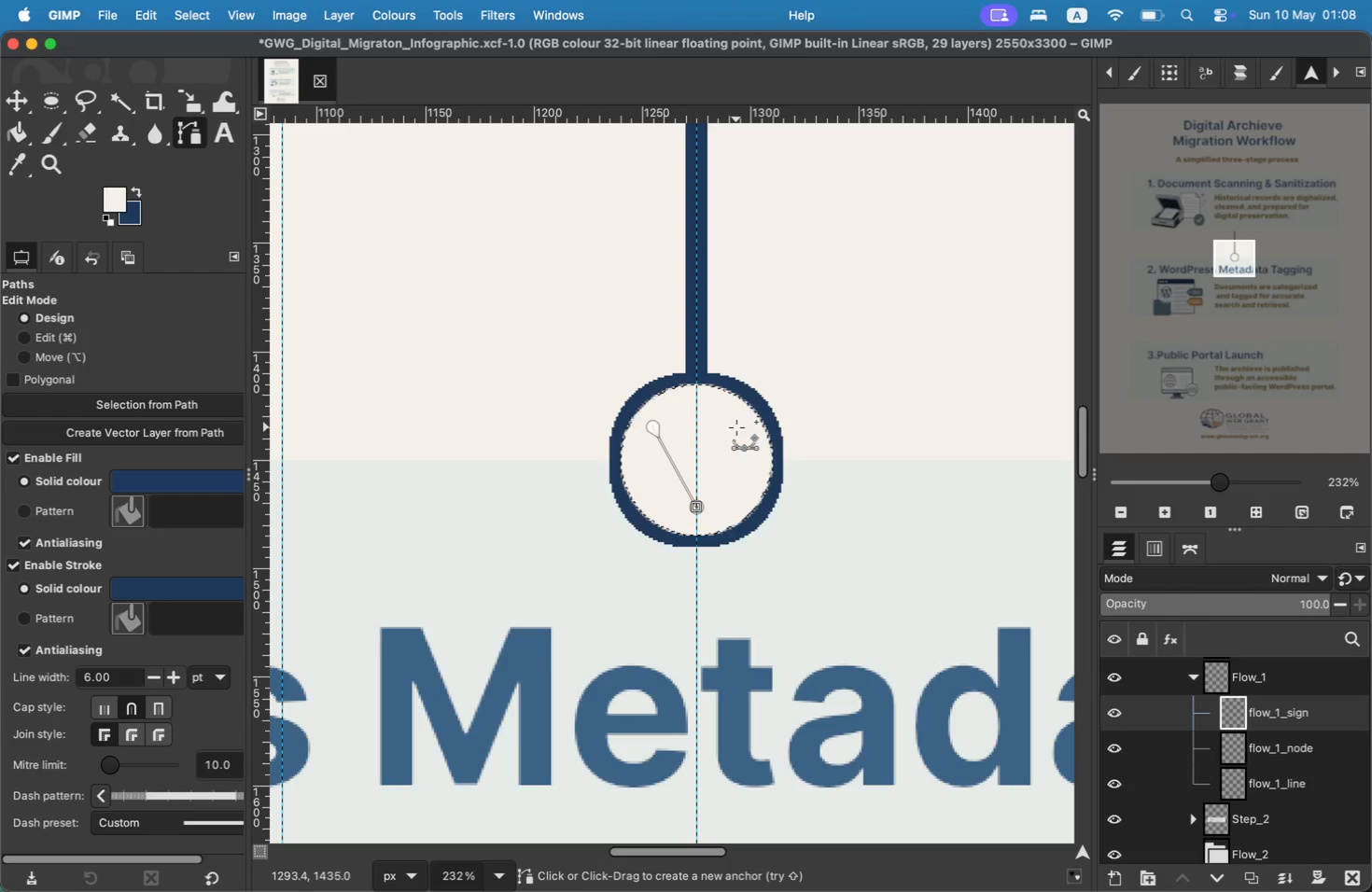 
left_click([737, 427])
 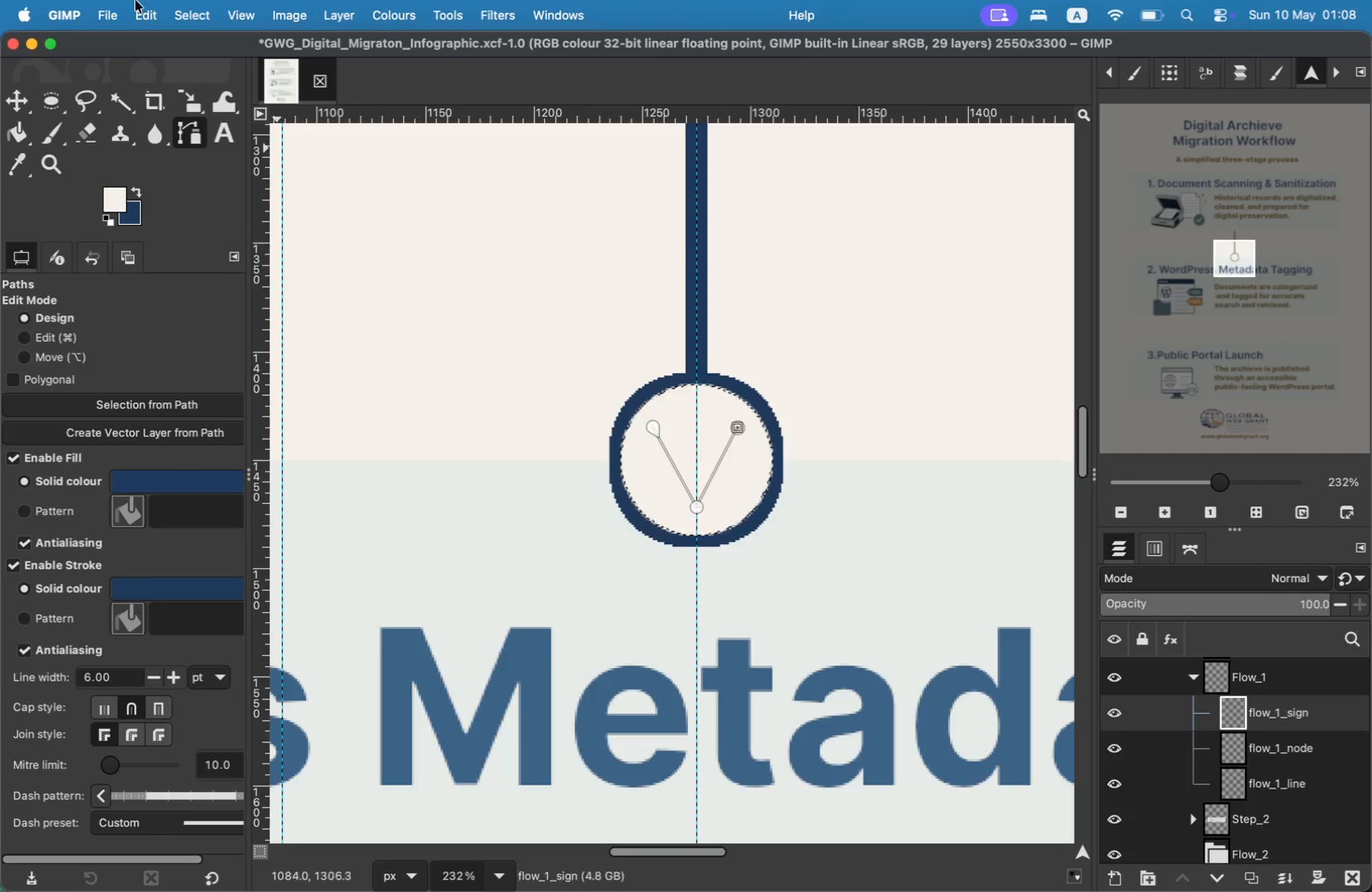 
left_click([165, 9])
 